 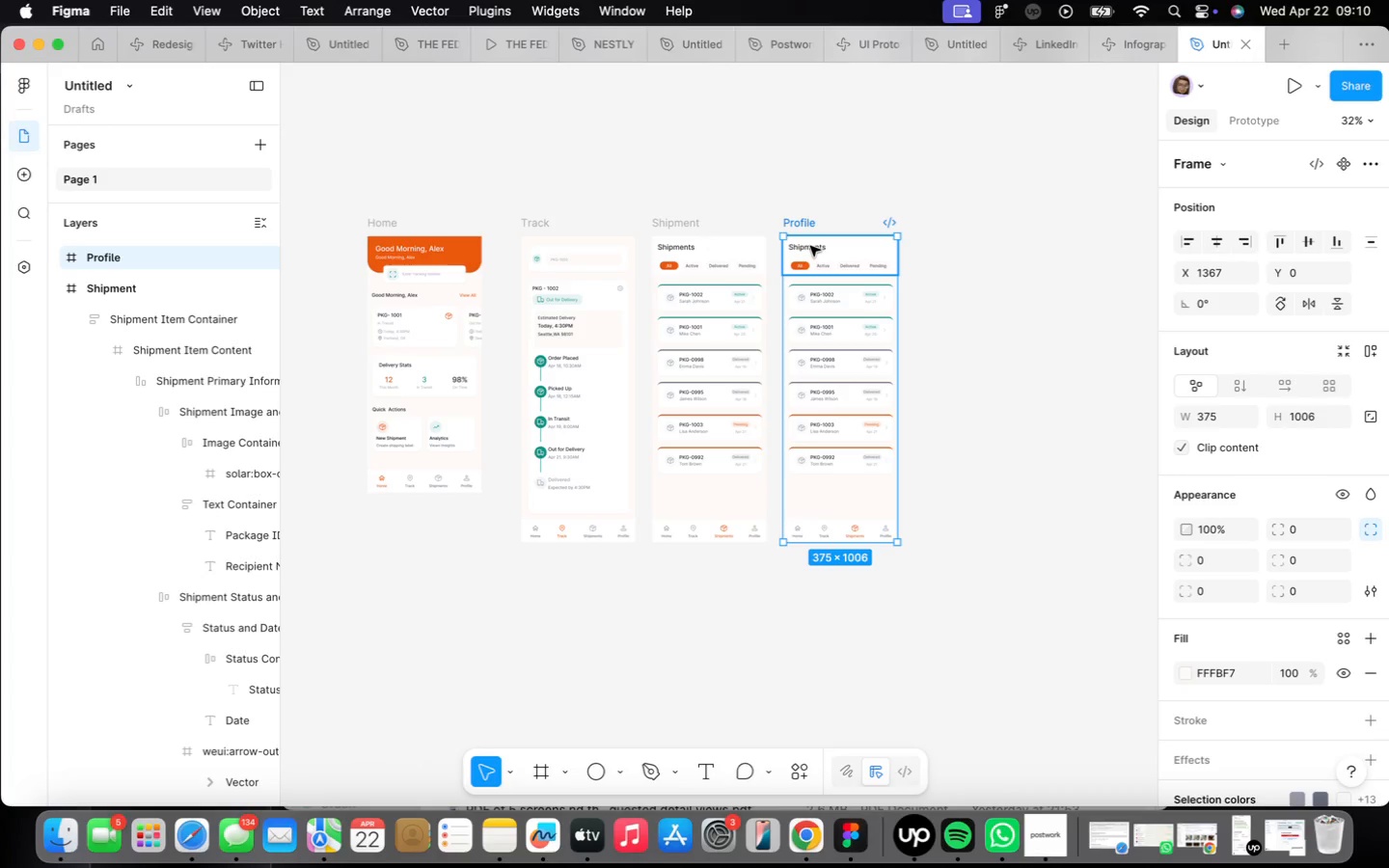 
scroll: coordinate [780, 274], scroll_direction: up, amount: 11.0
 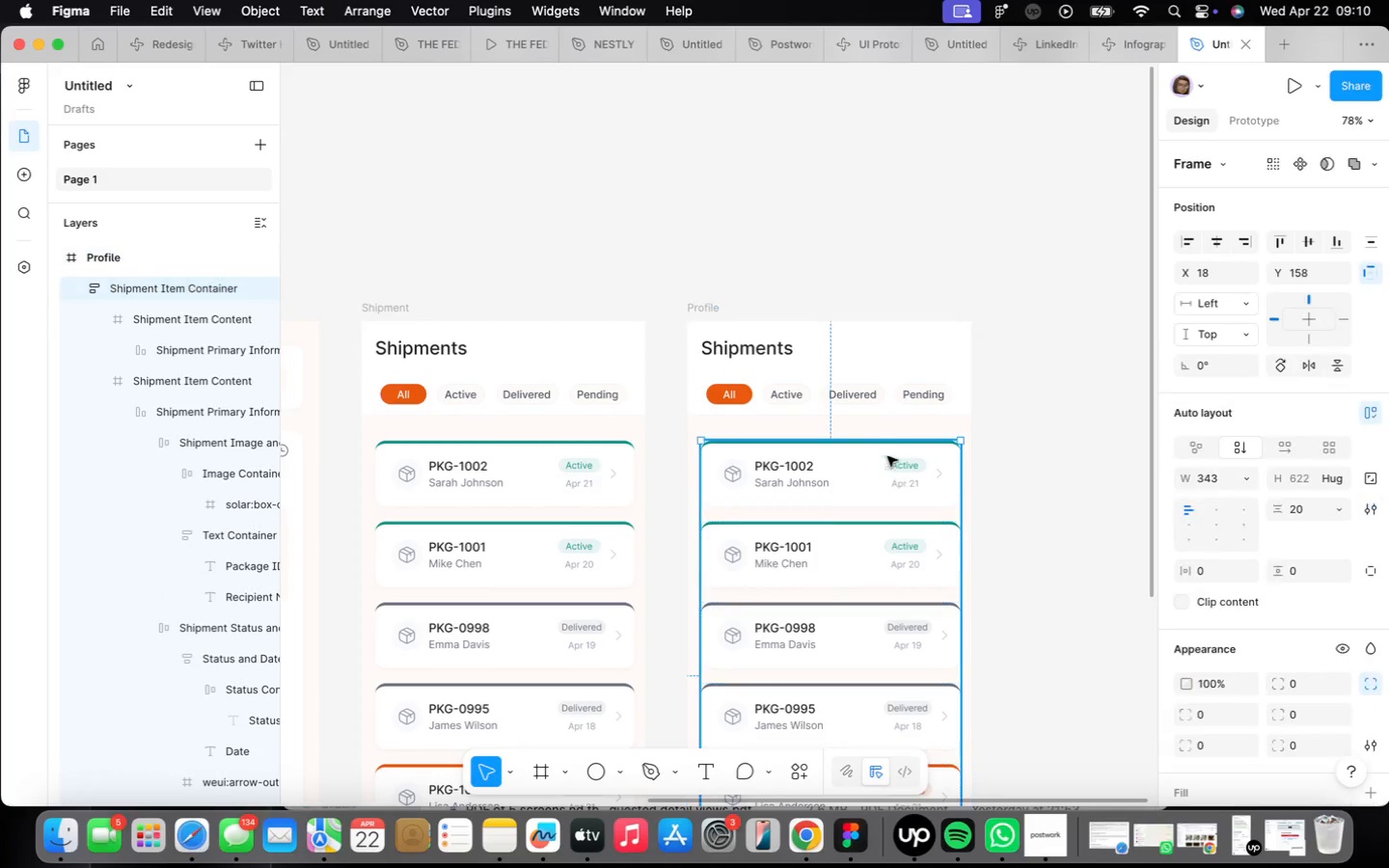 
double_click([803, 386])
 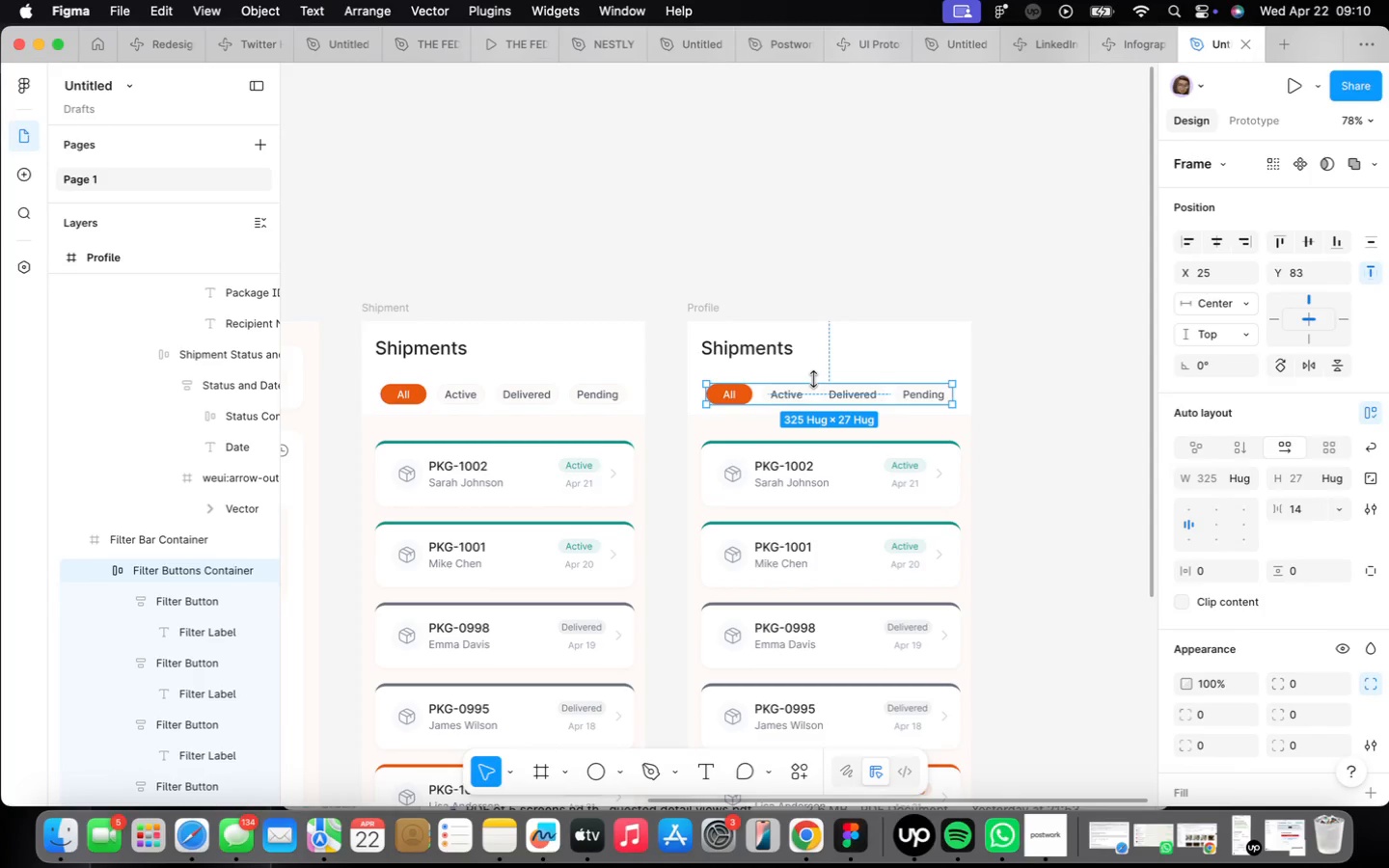 
key(Backspace)
 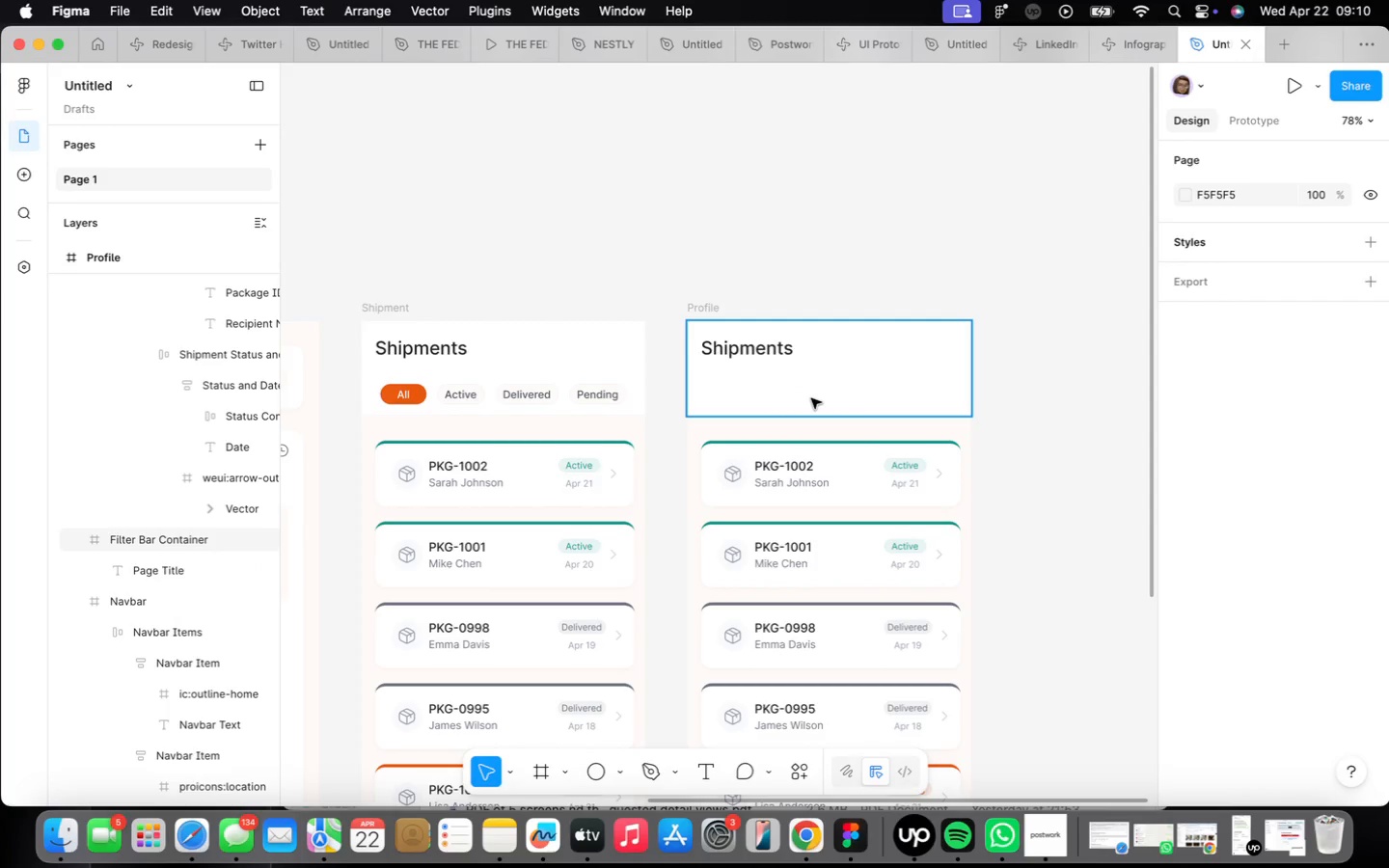 
left_click([811, 398])
 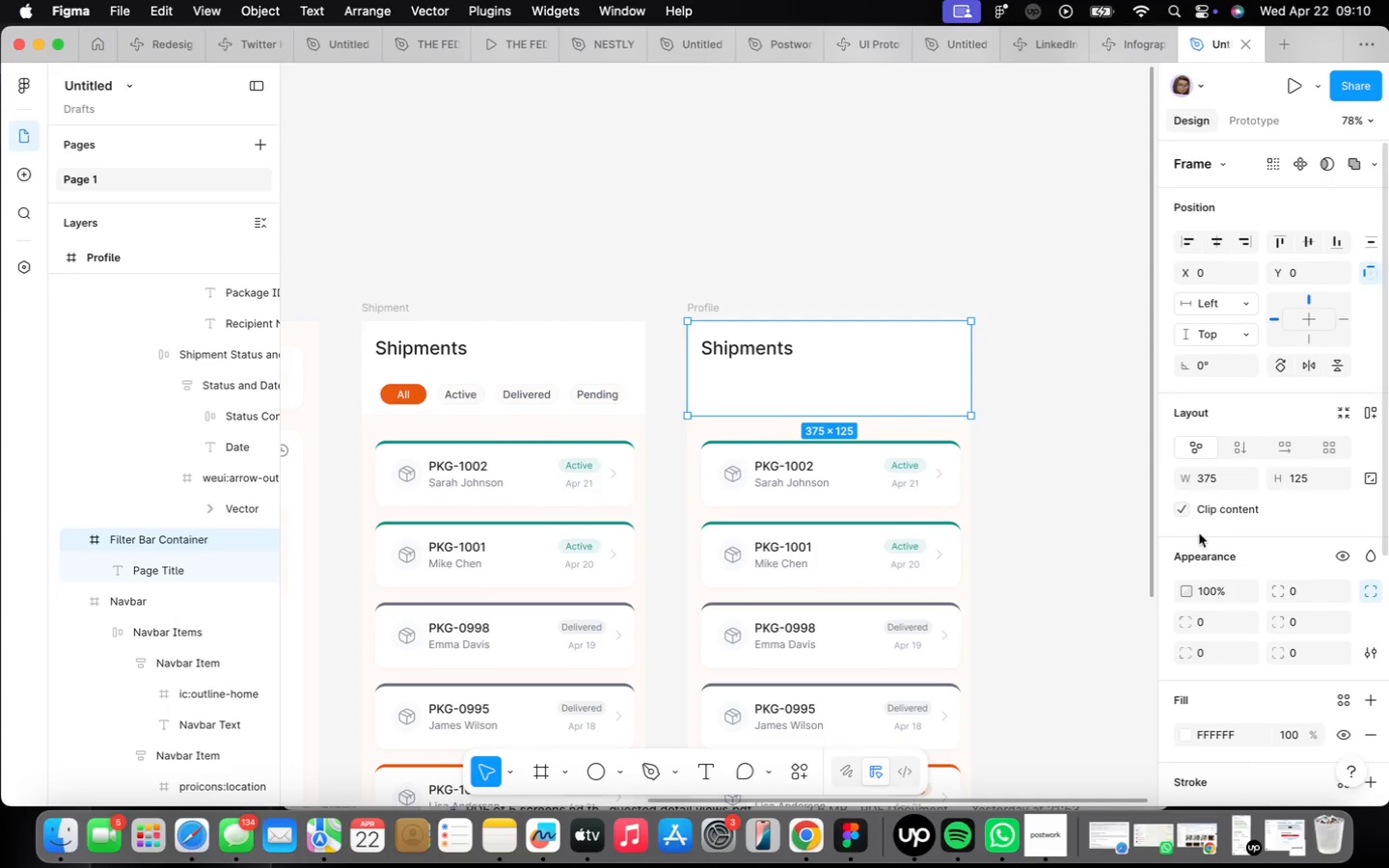 
scroll: coordinate [1281, 593], scroll_direction: down, amount: 9.0
 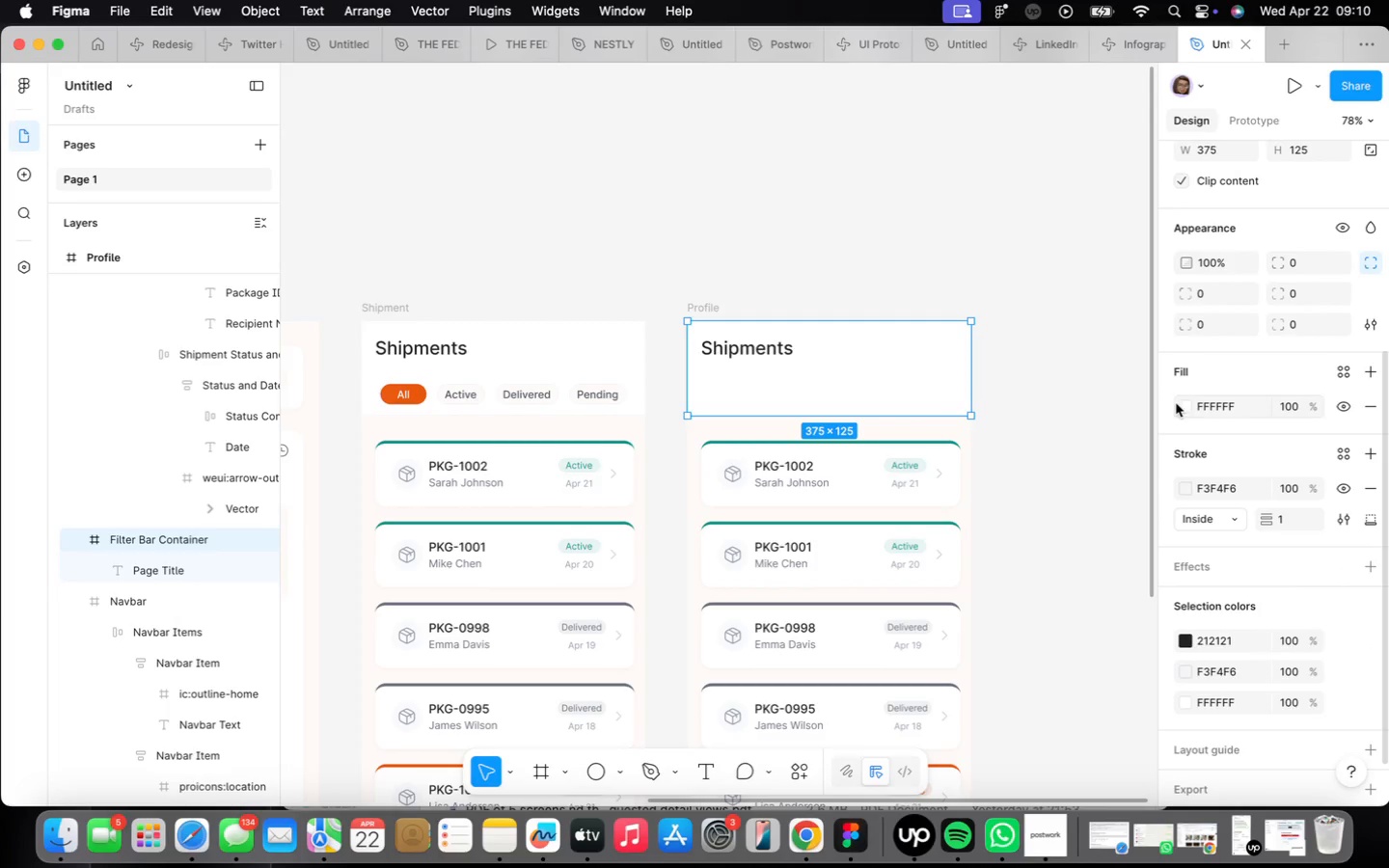 
left_click_drag(start_coordinate=[1152, 446], to_coordinate=[1149, 452])
 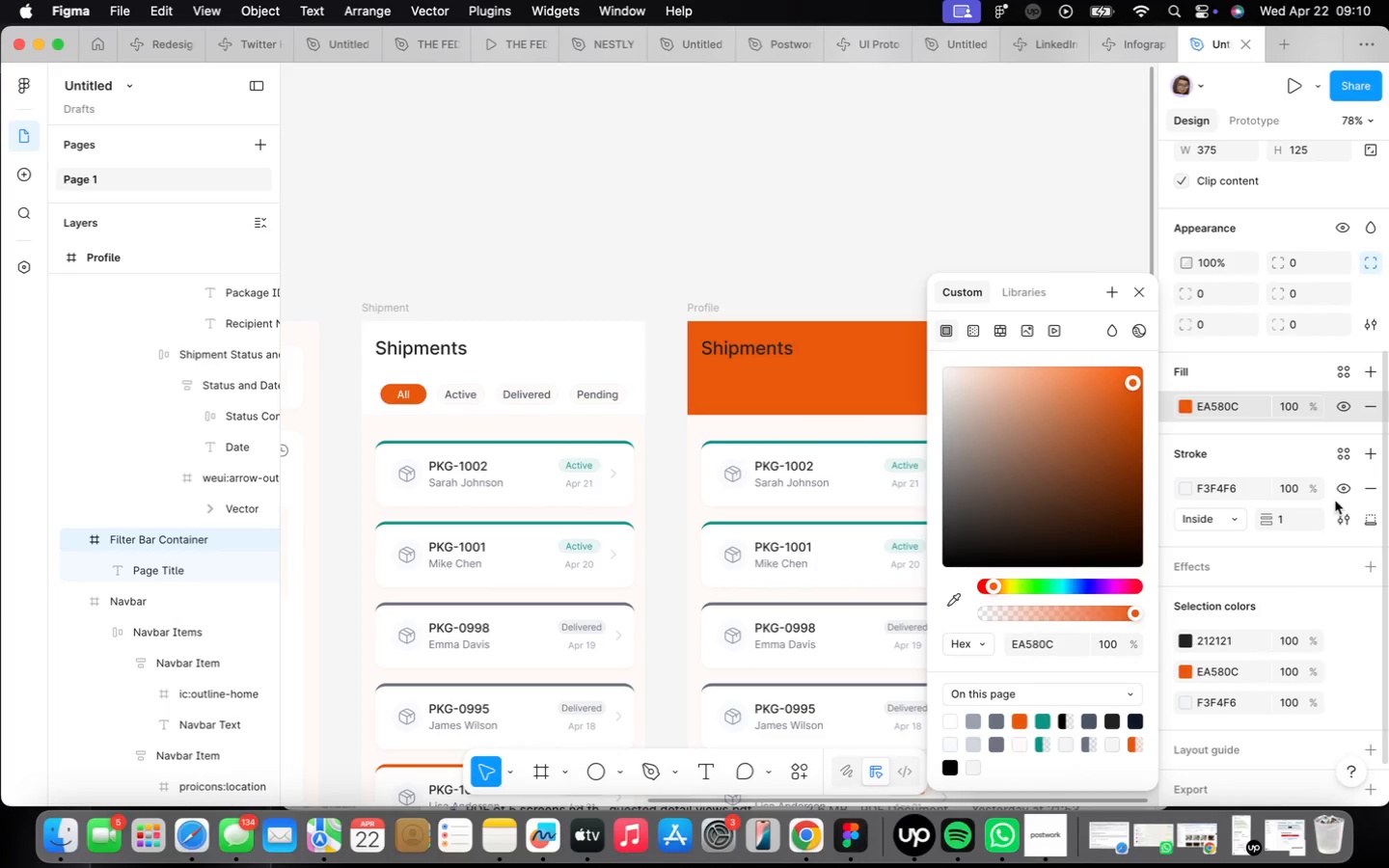 
left_click([1366, 487])
 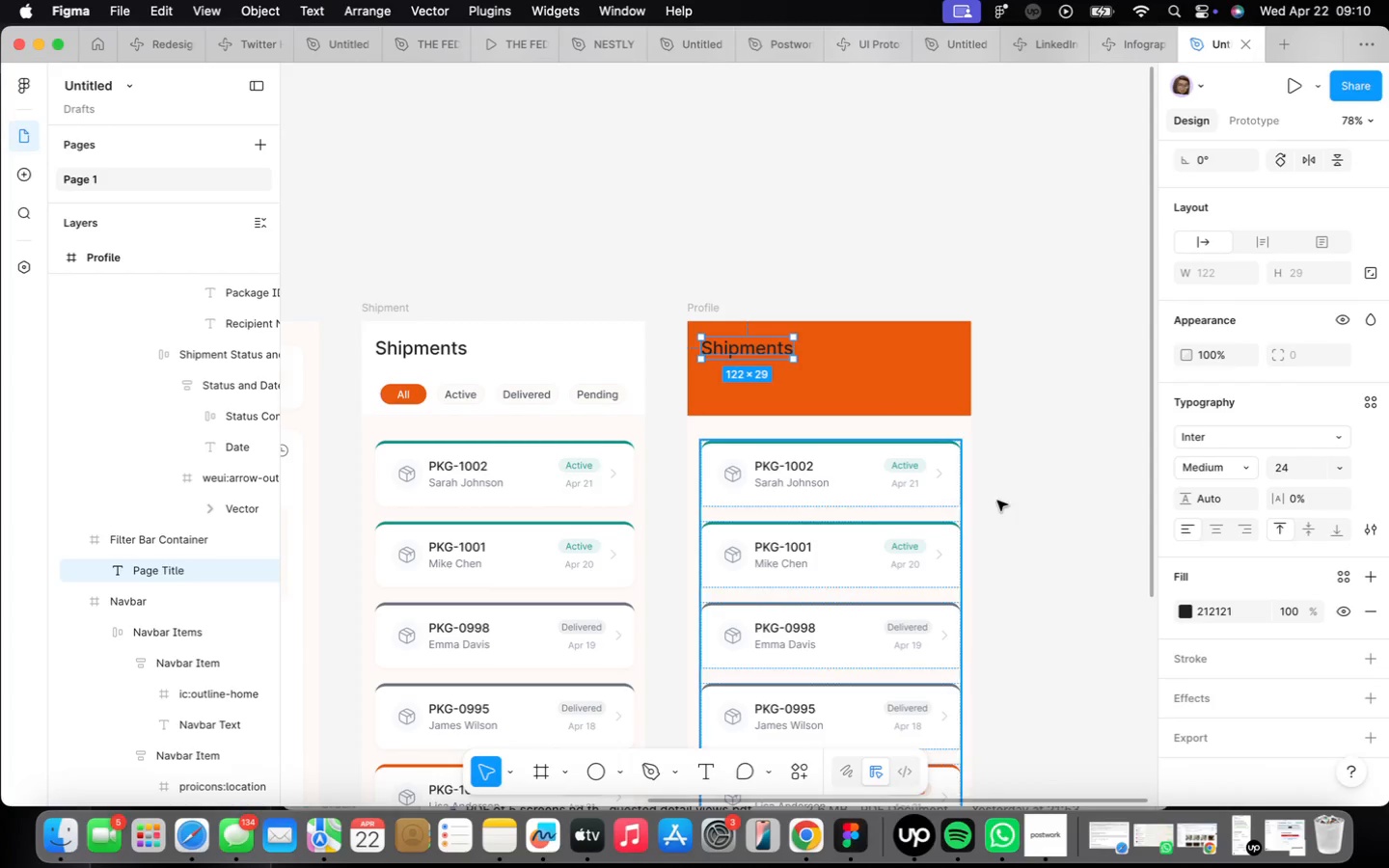 
left_click([1184, 611])
 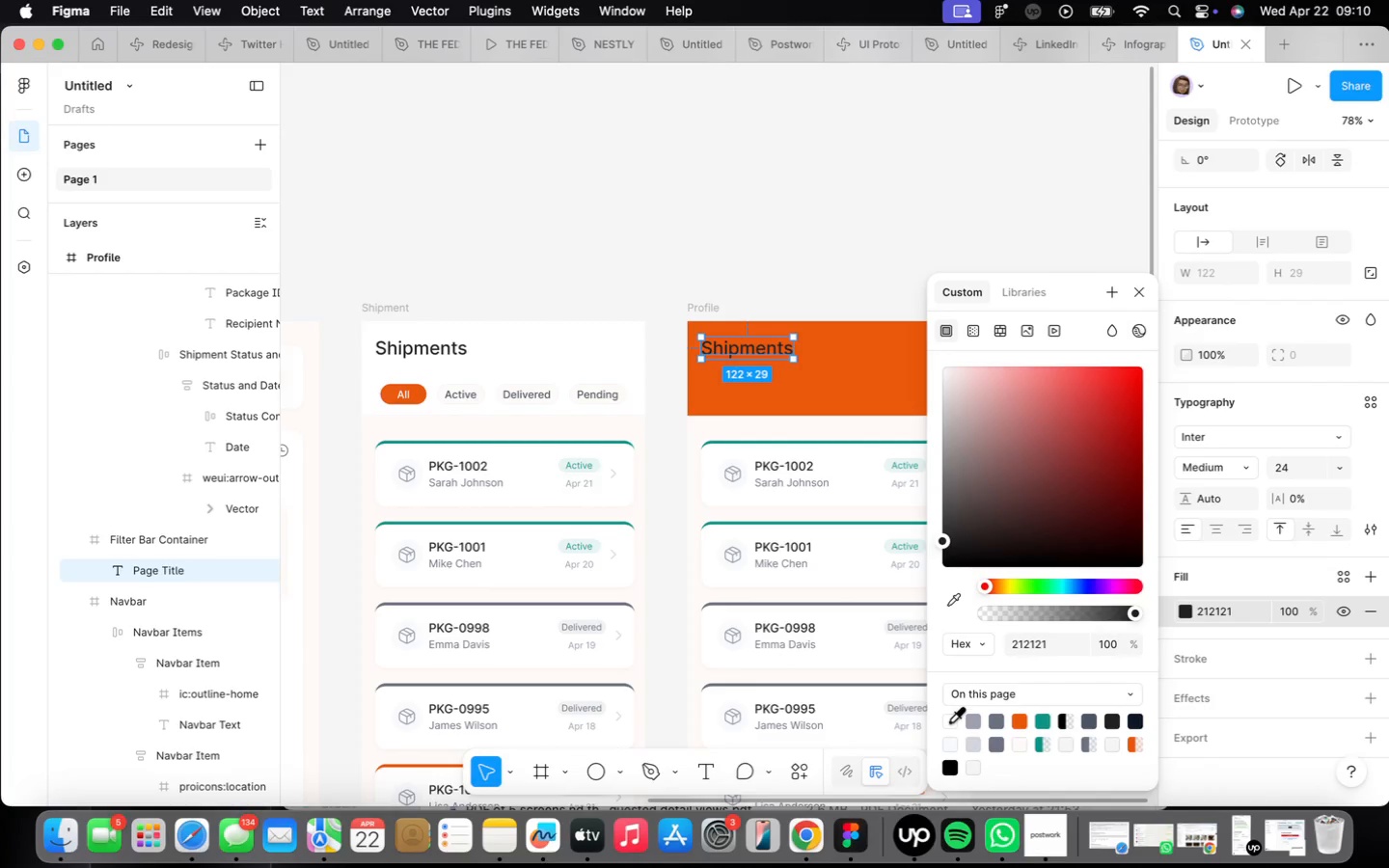 
left_click([947, 722])
 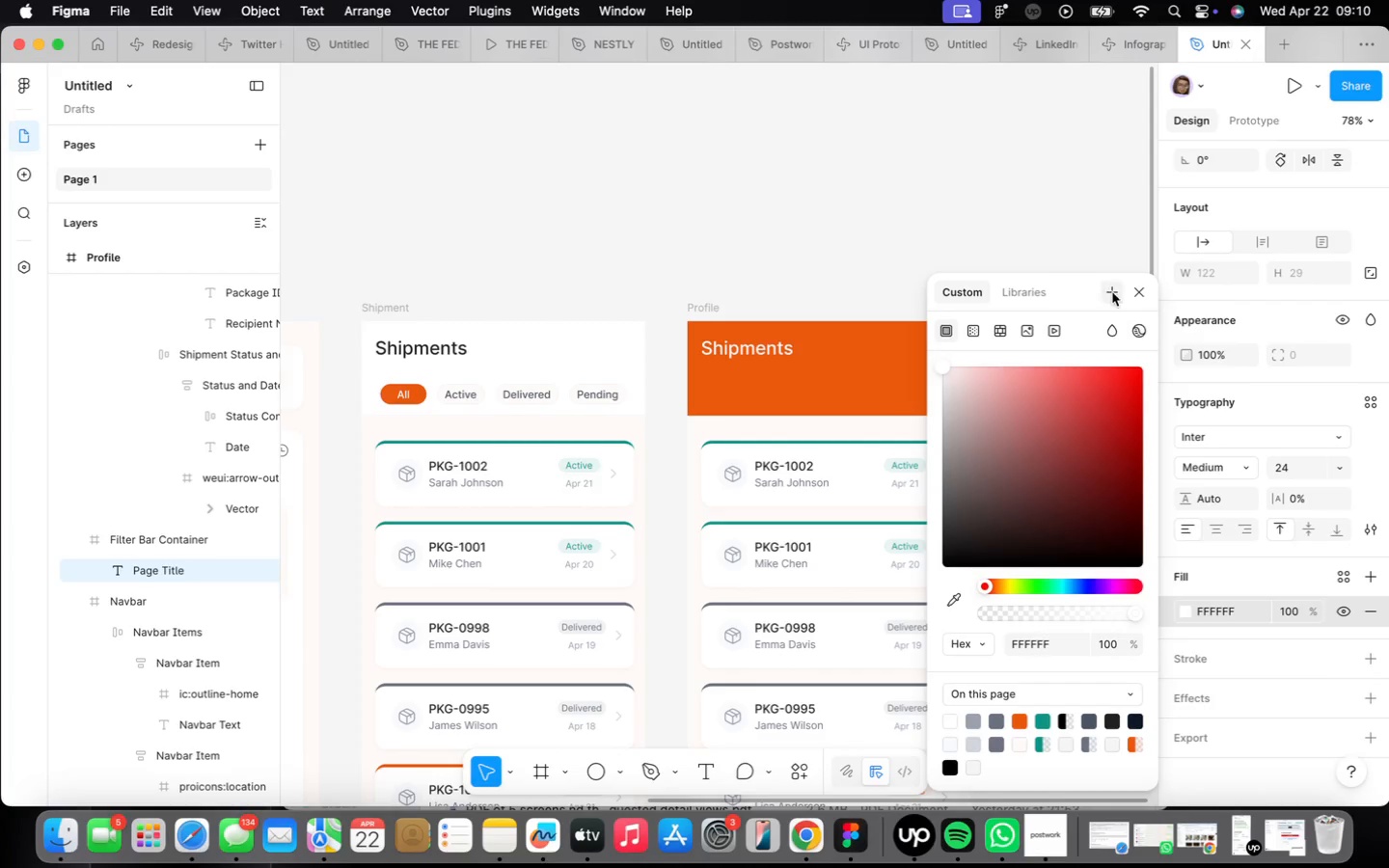 
left_click([1132, 289])
 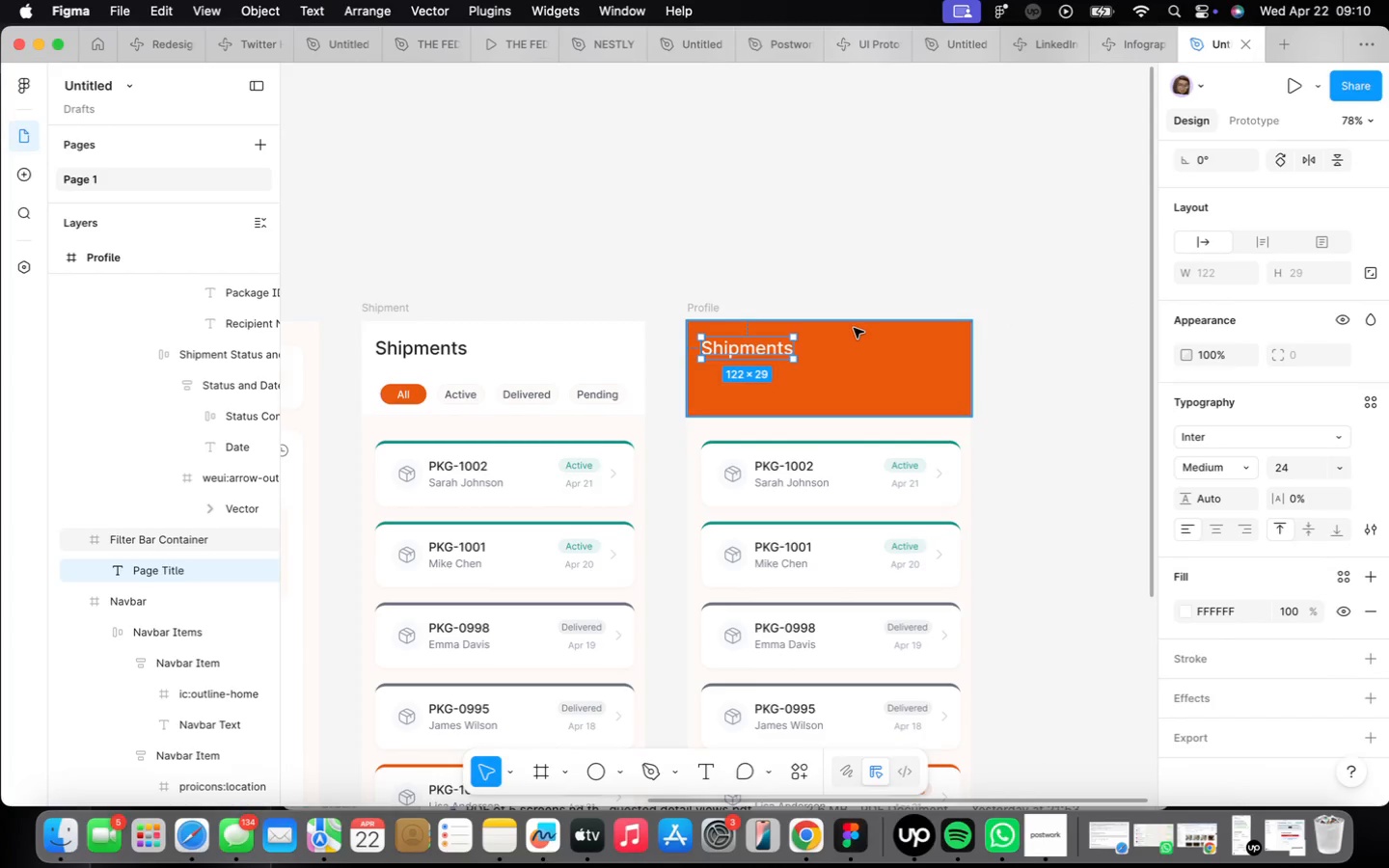 
scroll: coordinate [855, 329], scroll_direction: up, amount: 2.0
 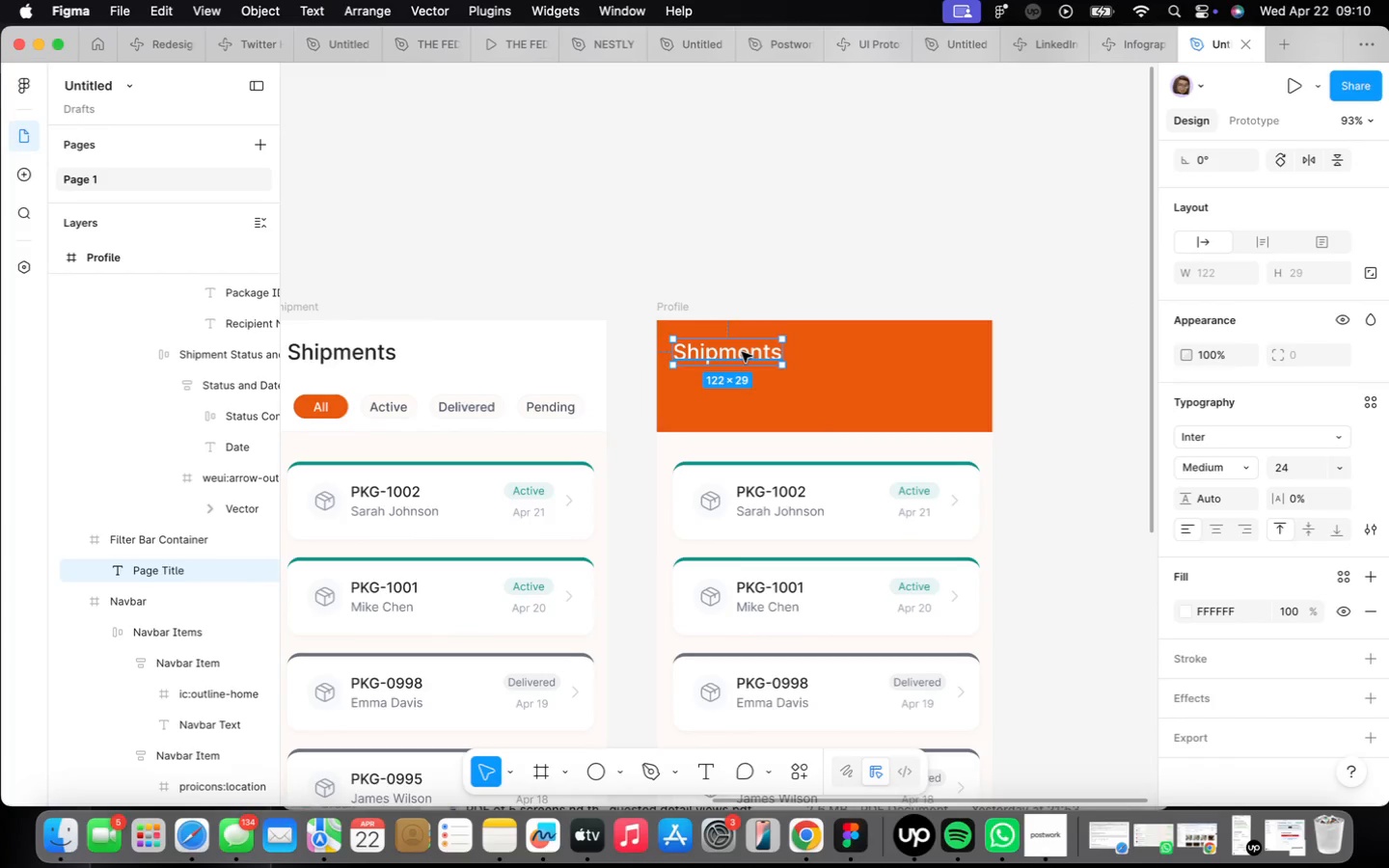 
left_click_drag(start_coordinate=[742, 352], to_coordinate=[810, 355])
 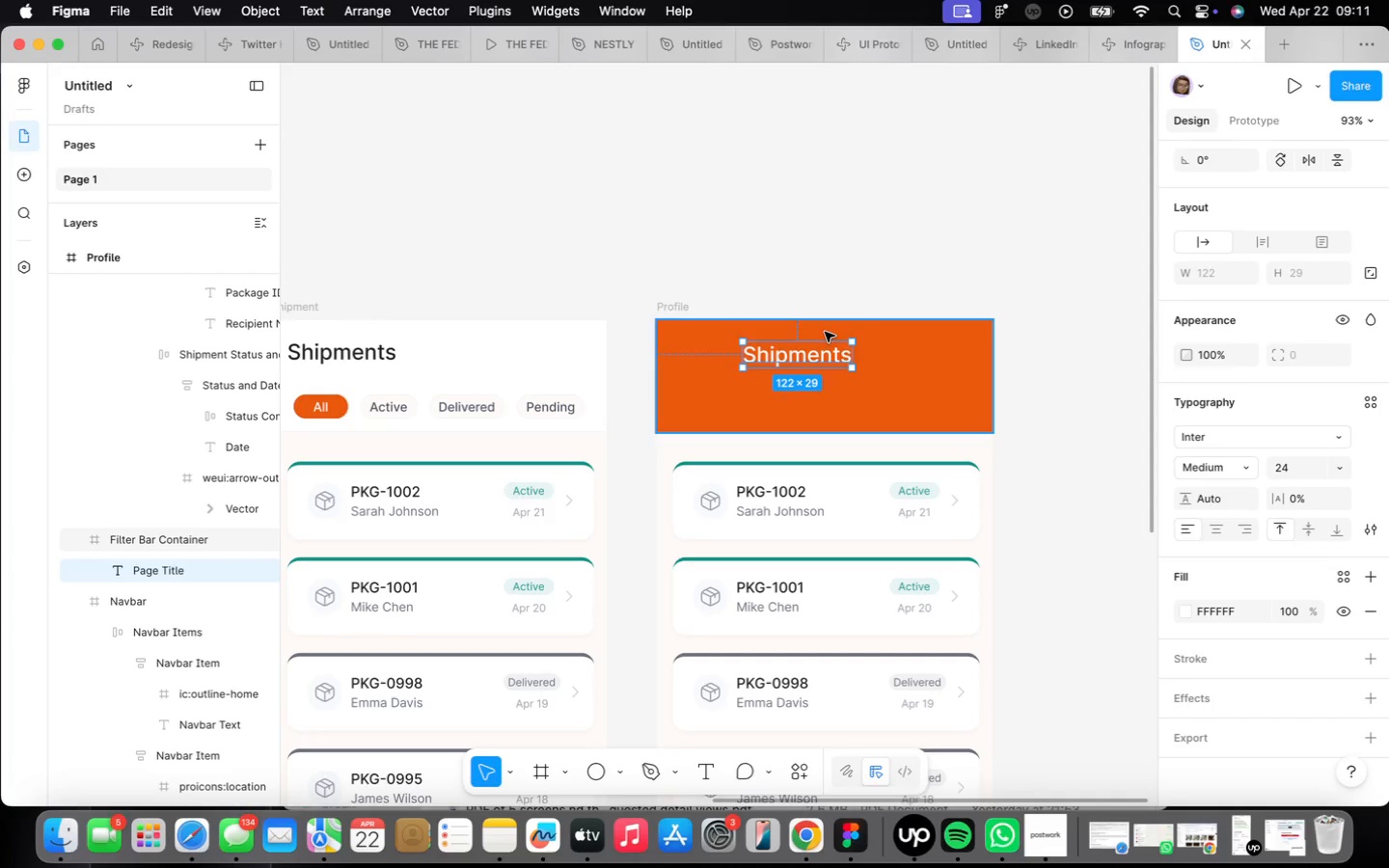 
wait(7.89)
 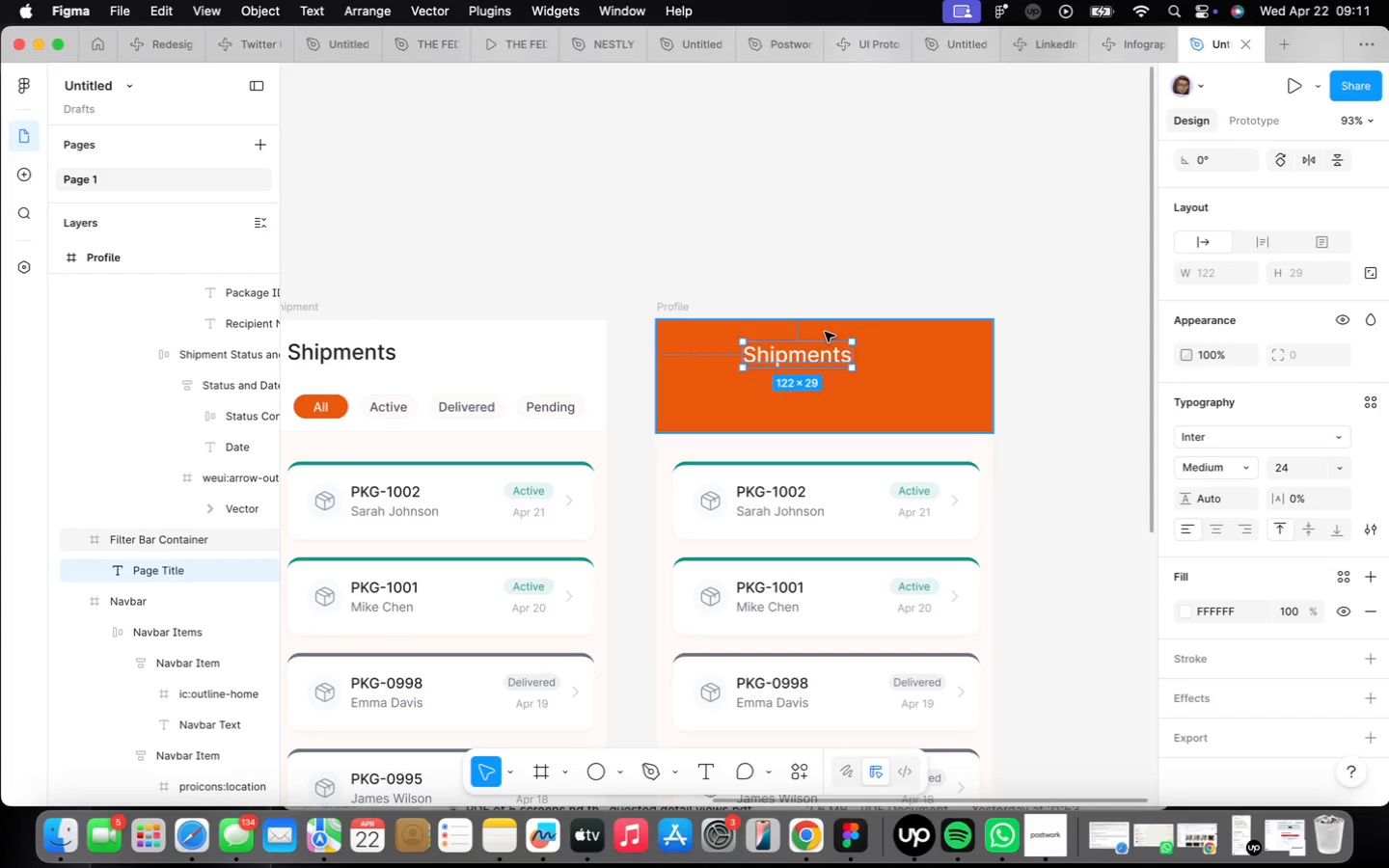 
mouse_move([1321, 452])
 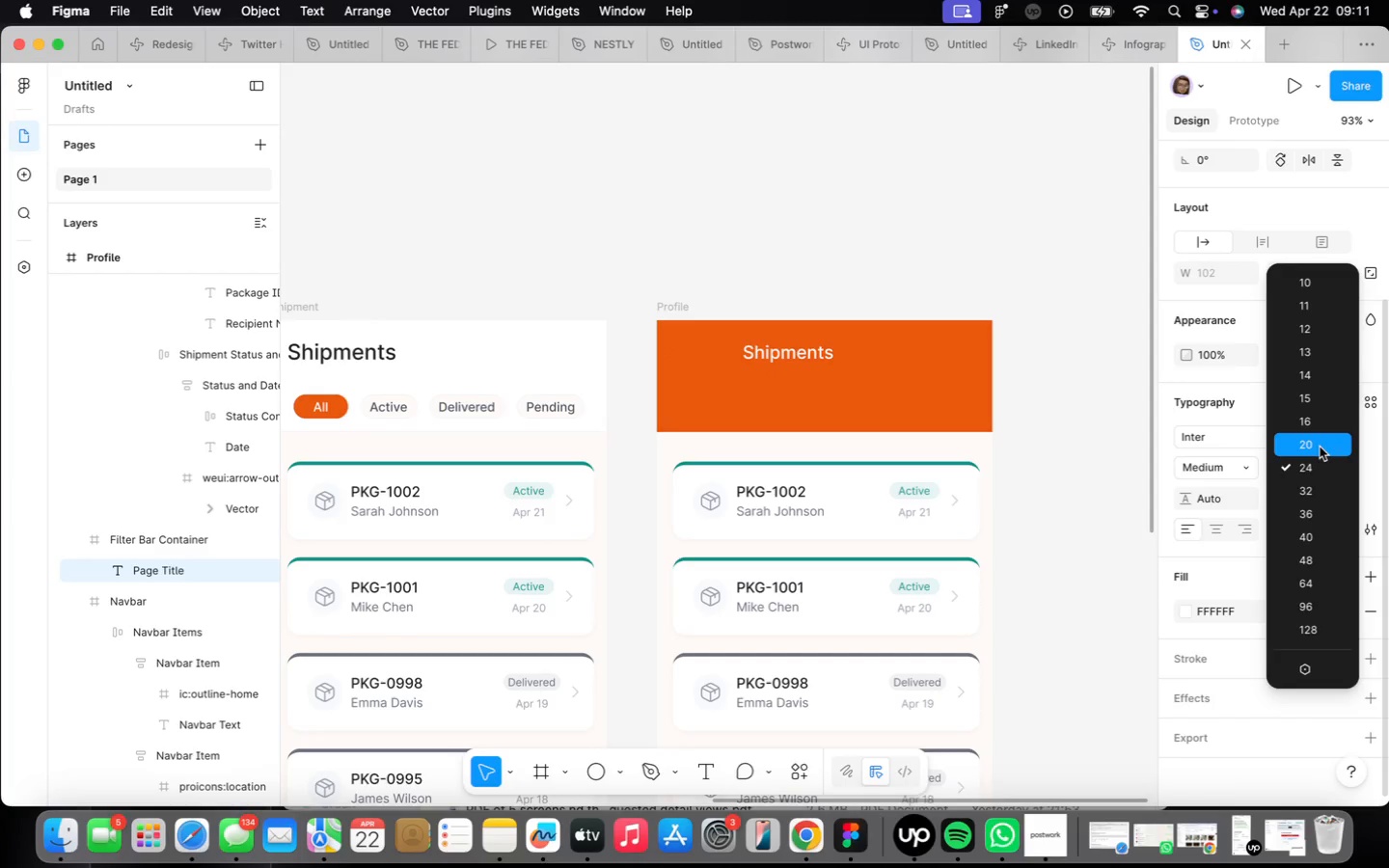 
left_click([1320, 447])
 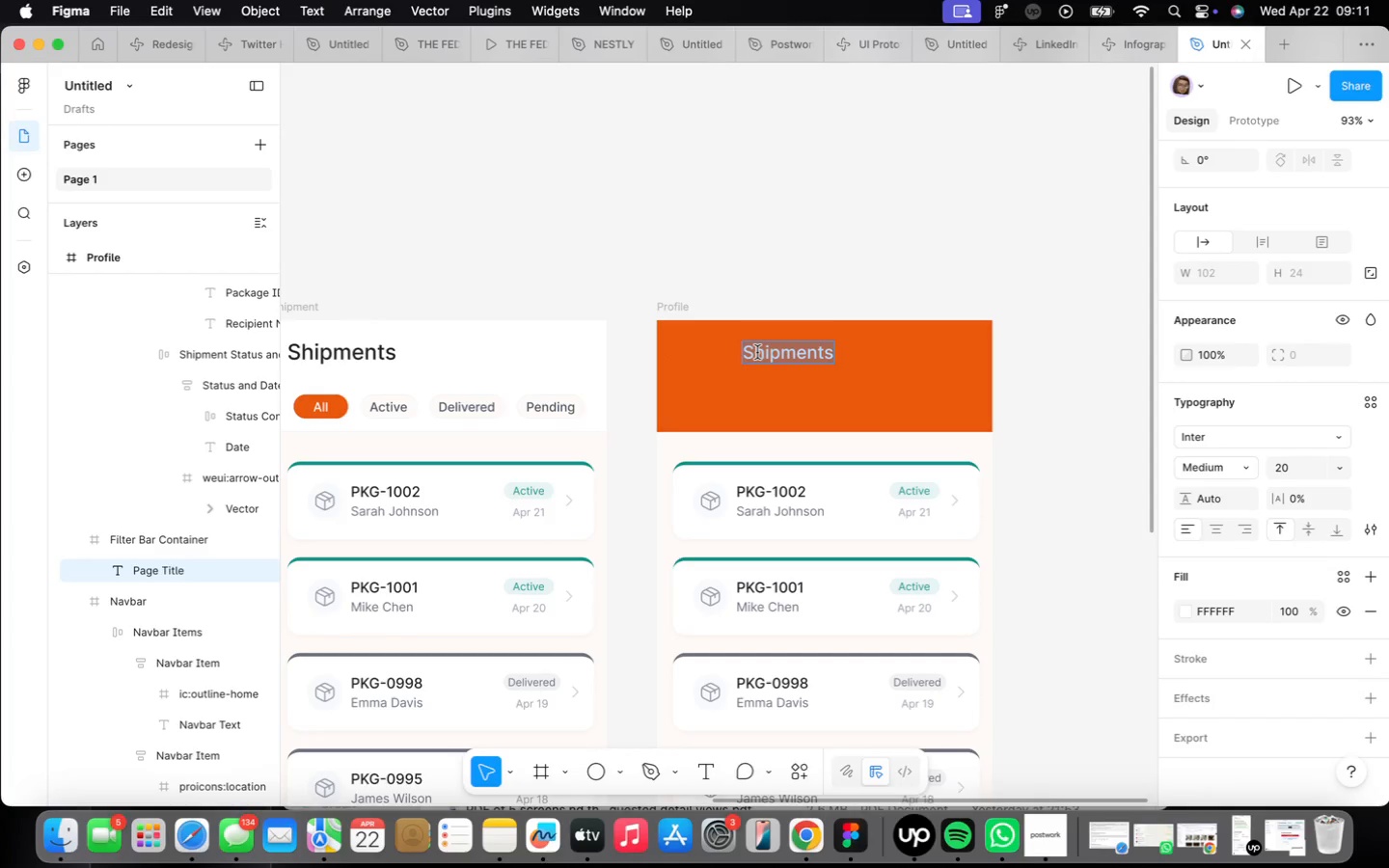 
type(Alex Martinez)
 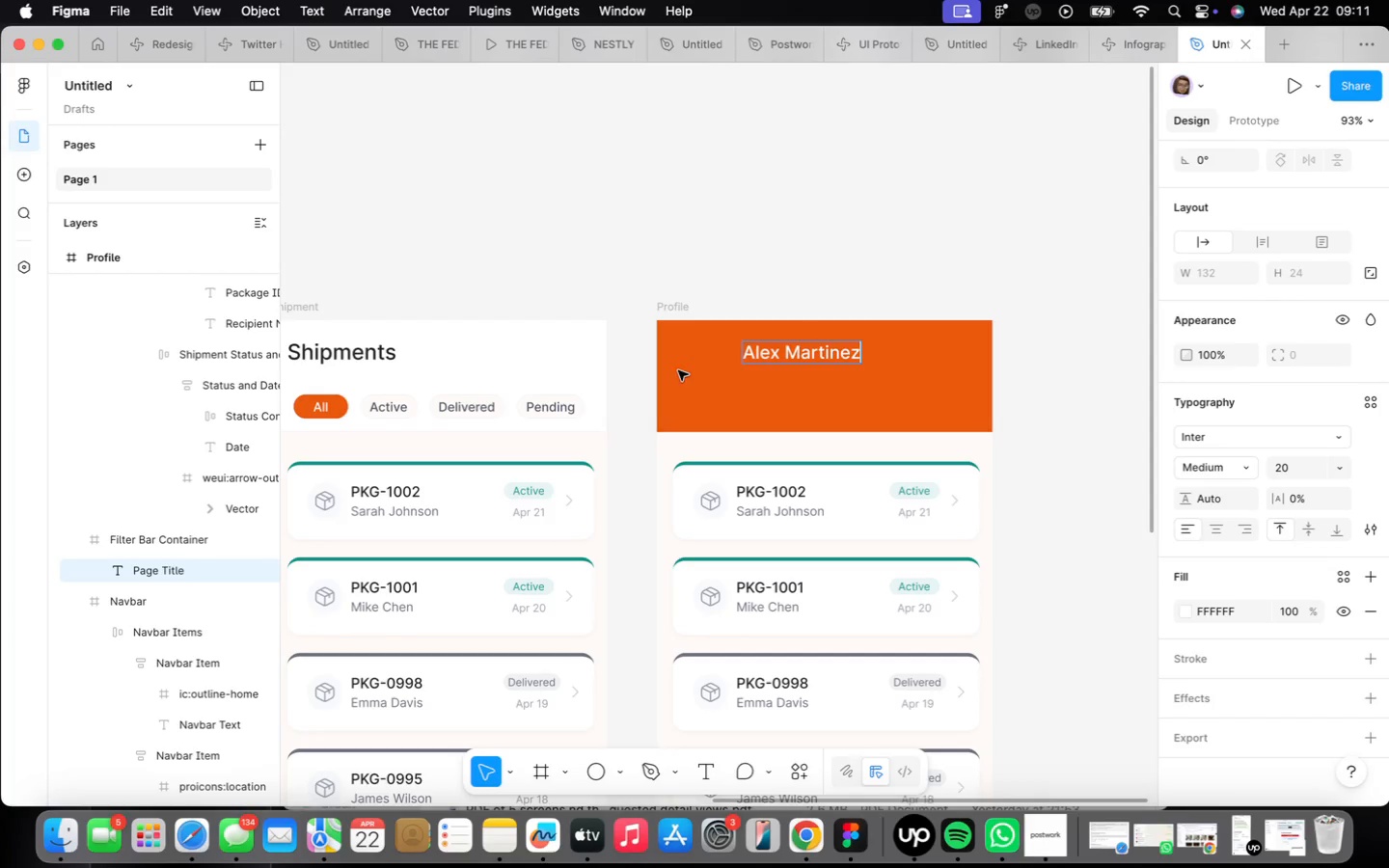 
left_click([773, 420])
 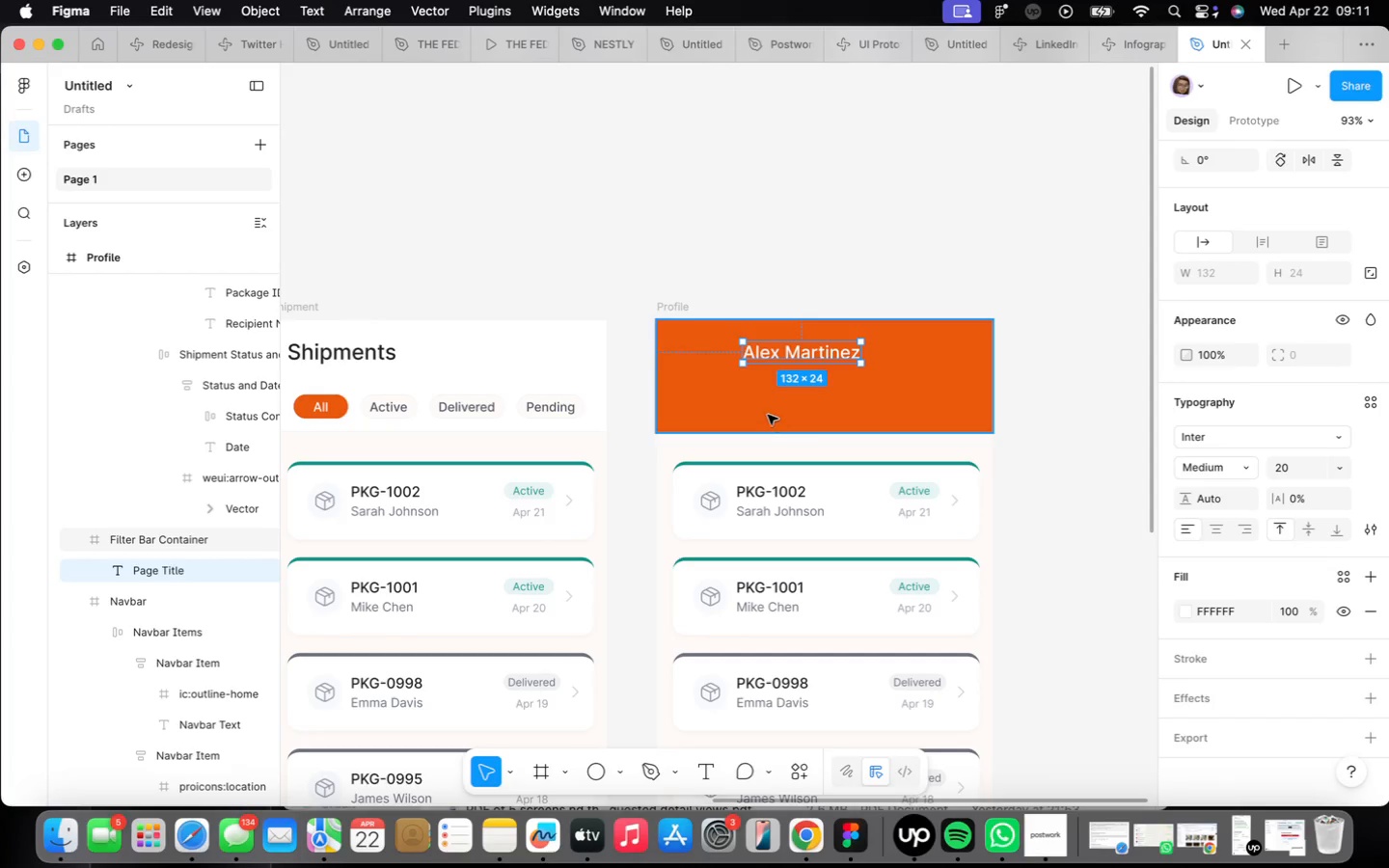 
wait(5.84)
 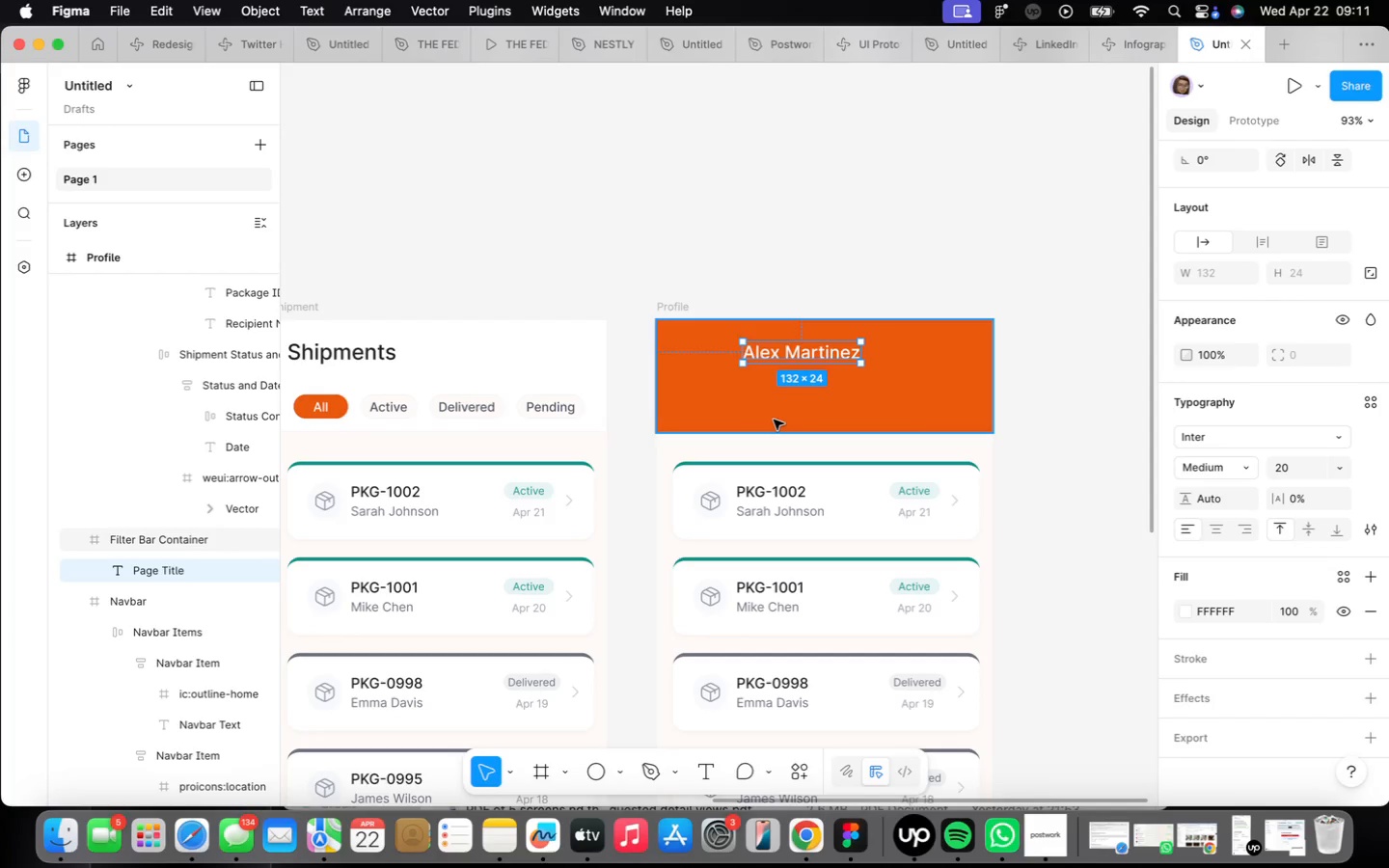 
scroll: coordinate [769, 367], scroll_direction: up, amount: 4.0
 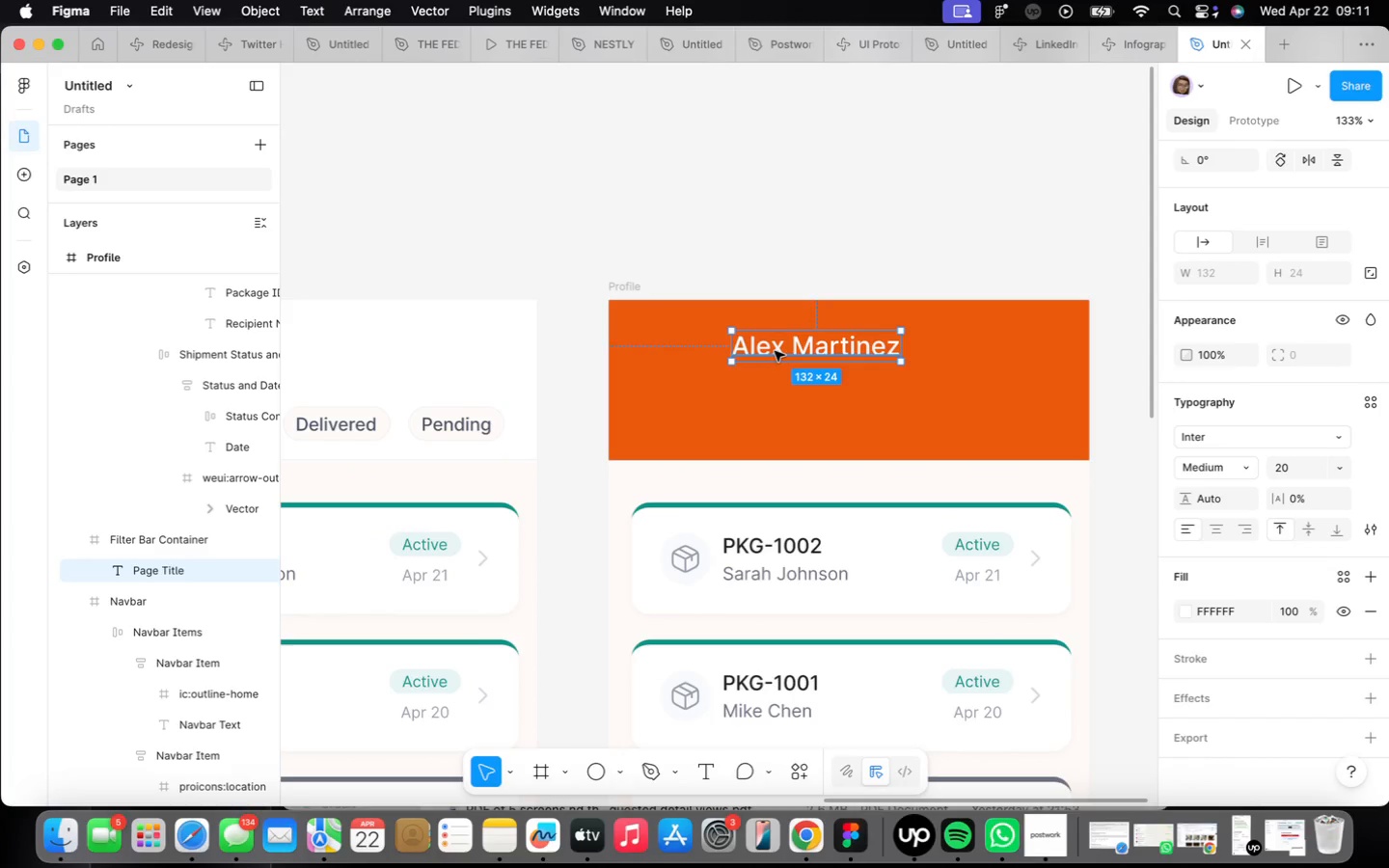 
hold_key(key=OptionLeft, duration=1.5)
left_click_drag(start_coordinate=[775, 351], to_coordinate=[774, 386])
 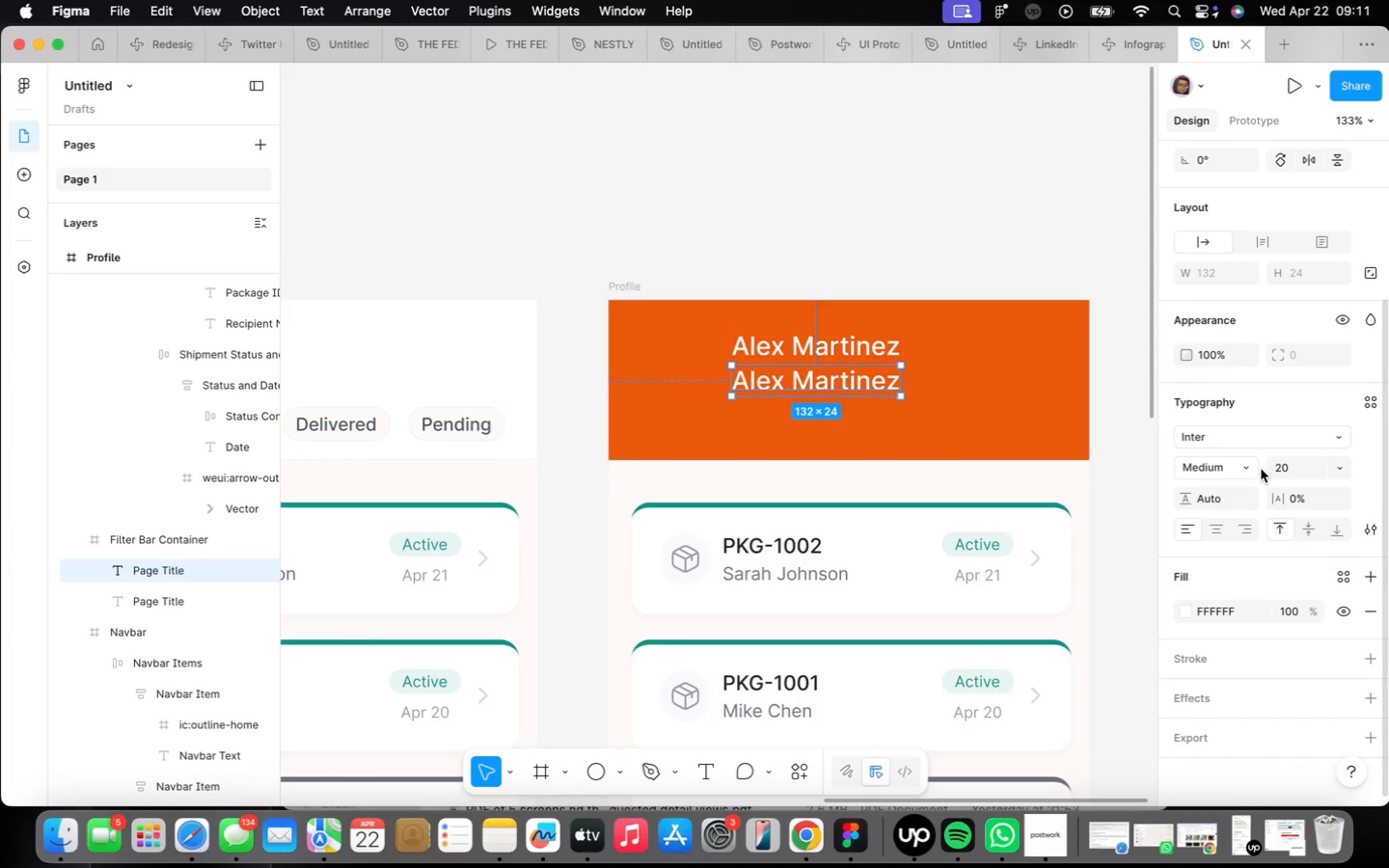 
left_click([1252, 465])
 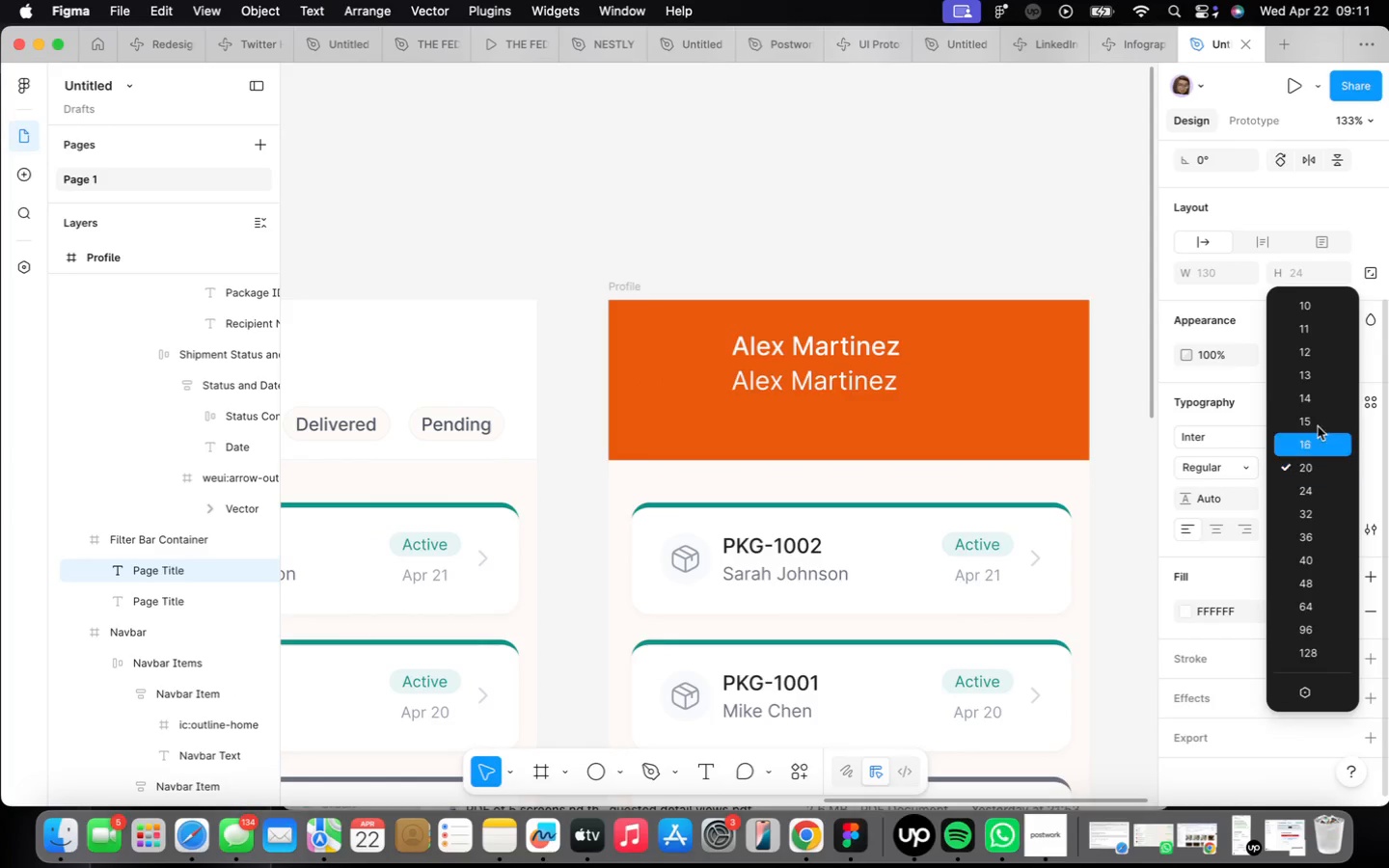 
left_click([1315, 402])
 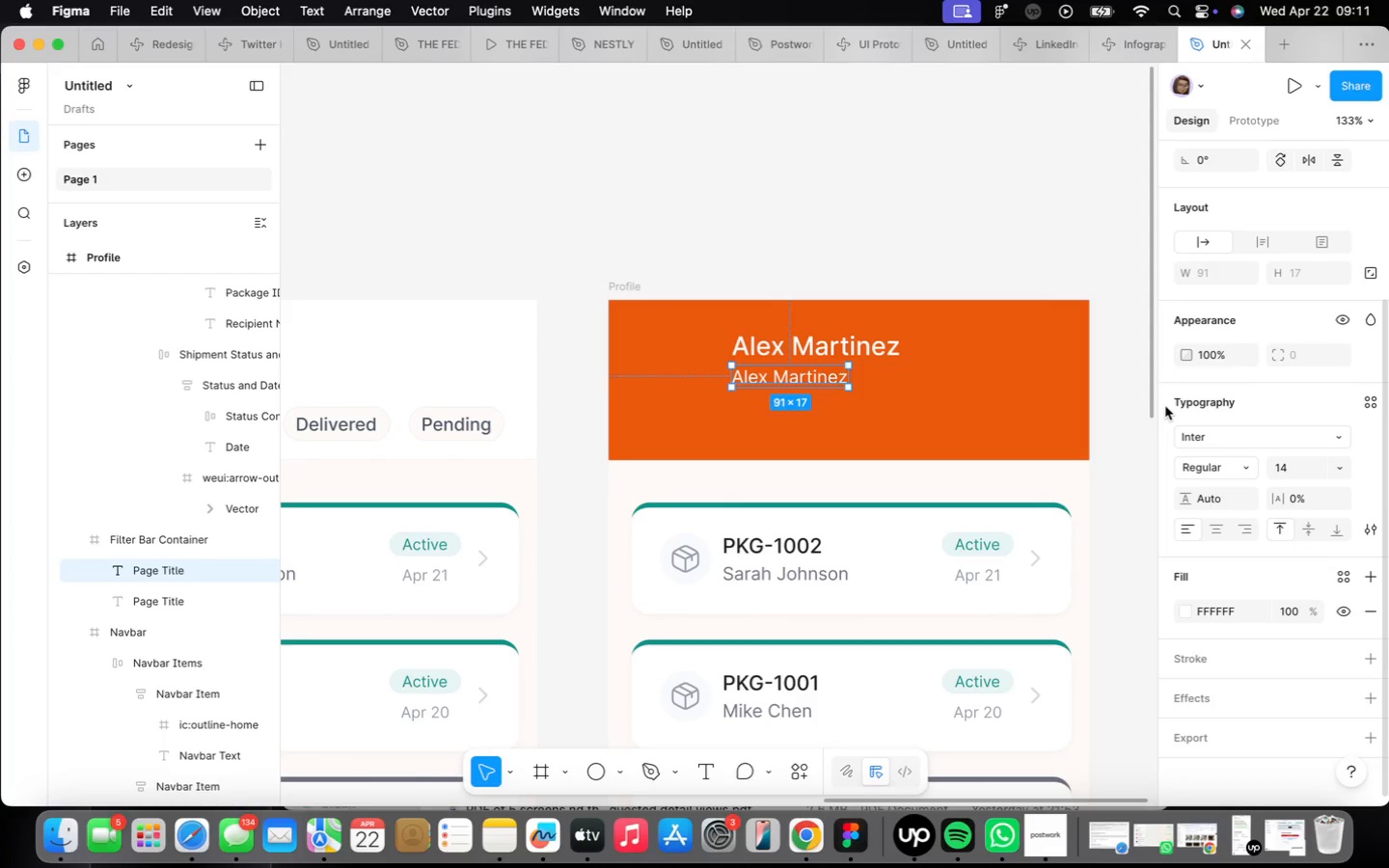 
wait(13.25)
 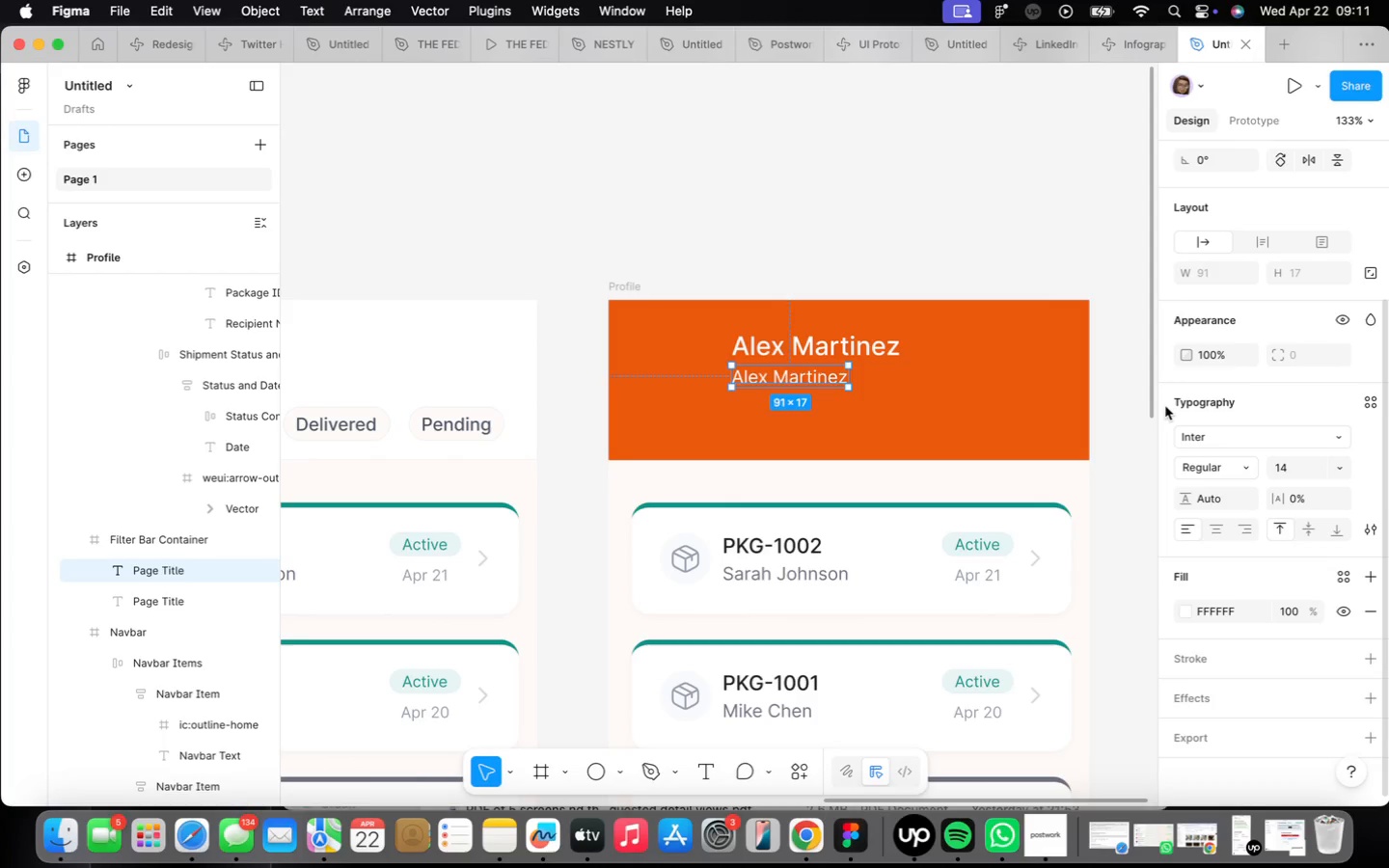 
double_click([762, 363])
 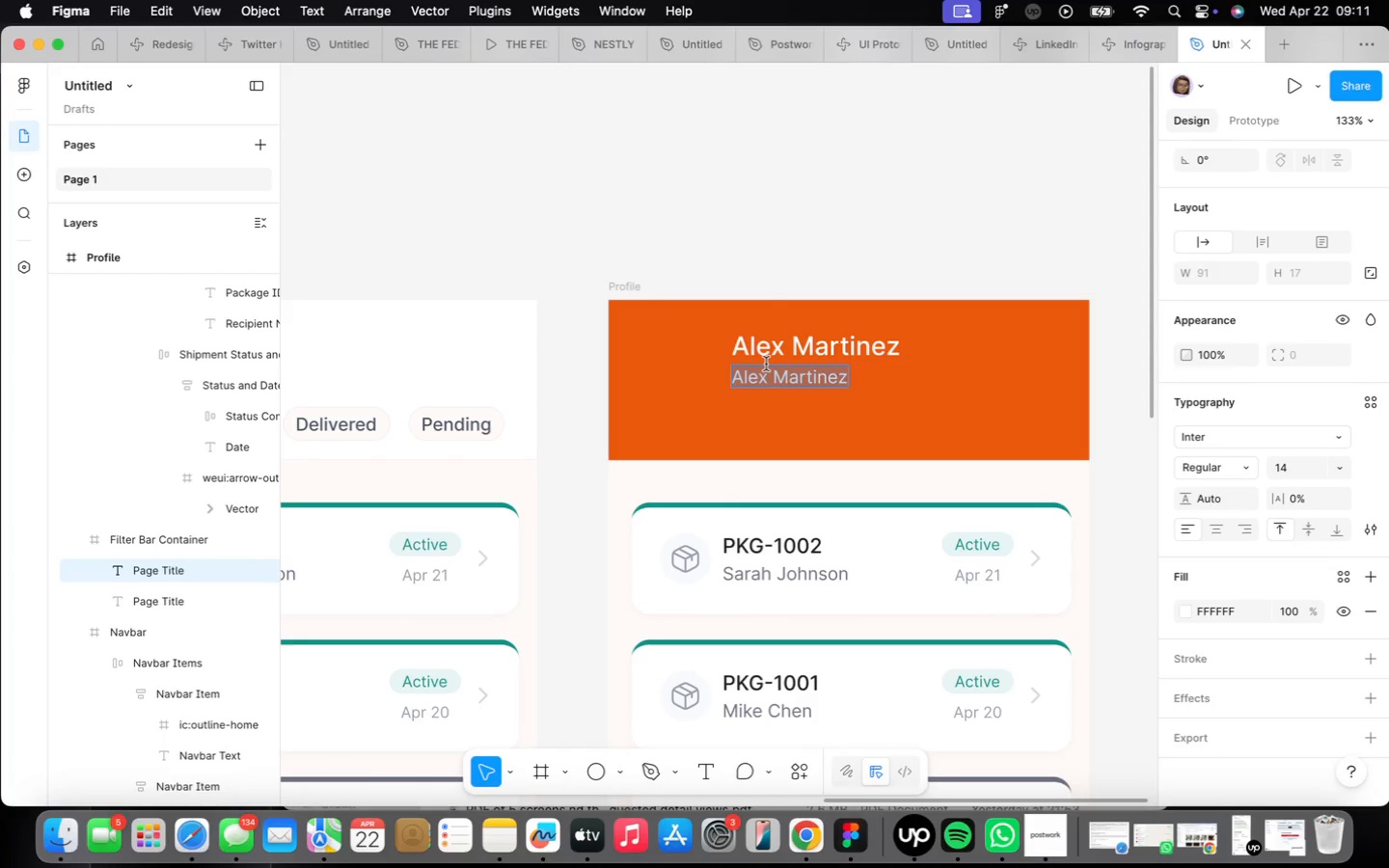 
type(alex.martinez@gmail.com)
 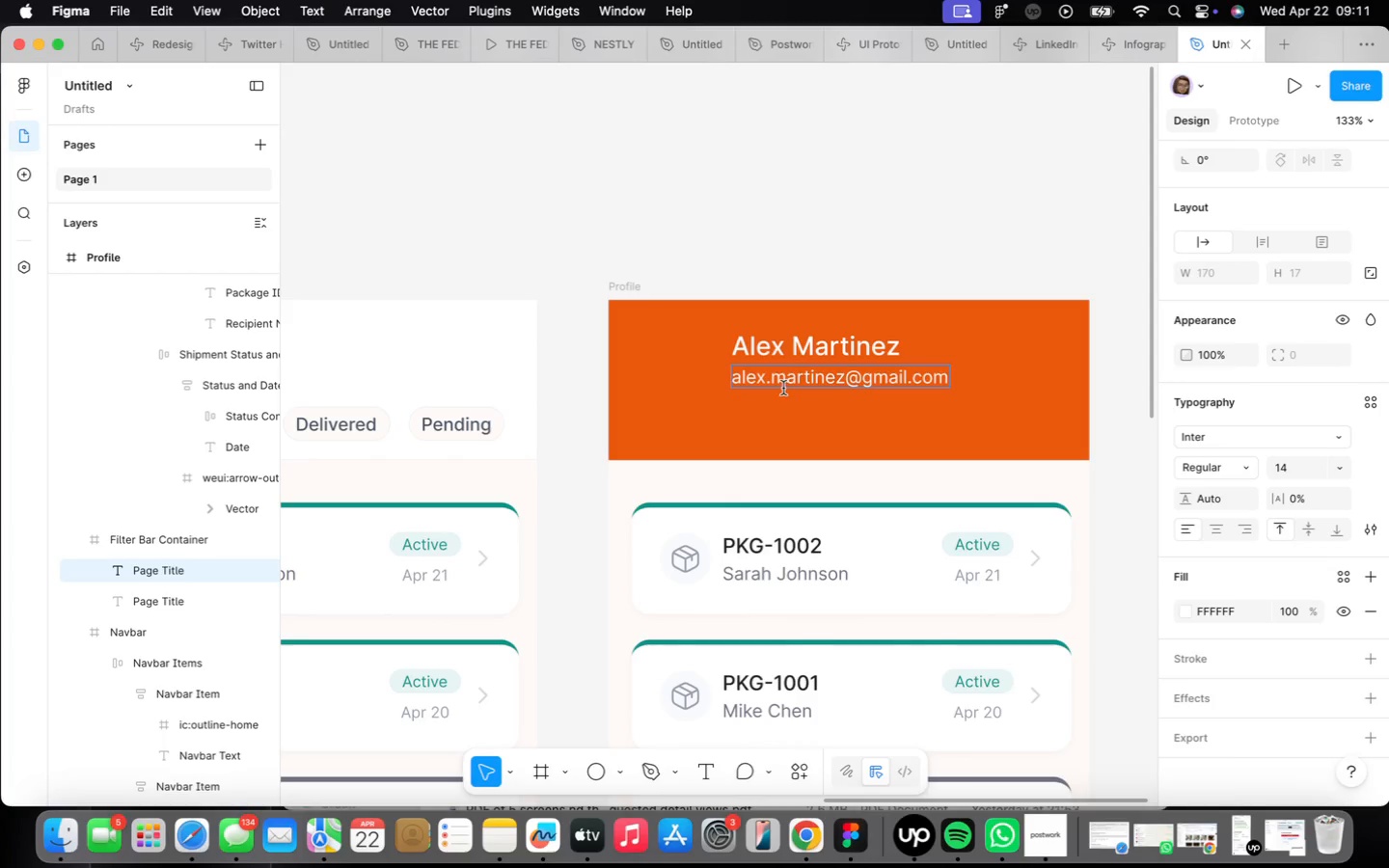 
left_click([791, 421])
 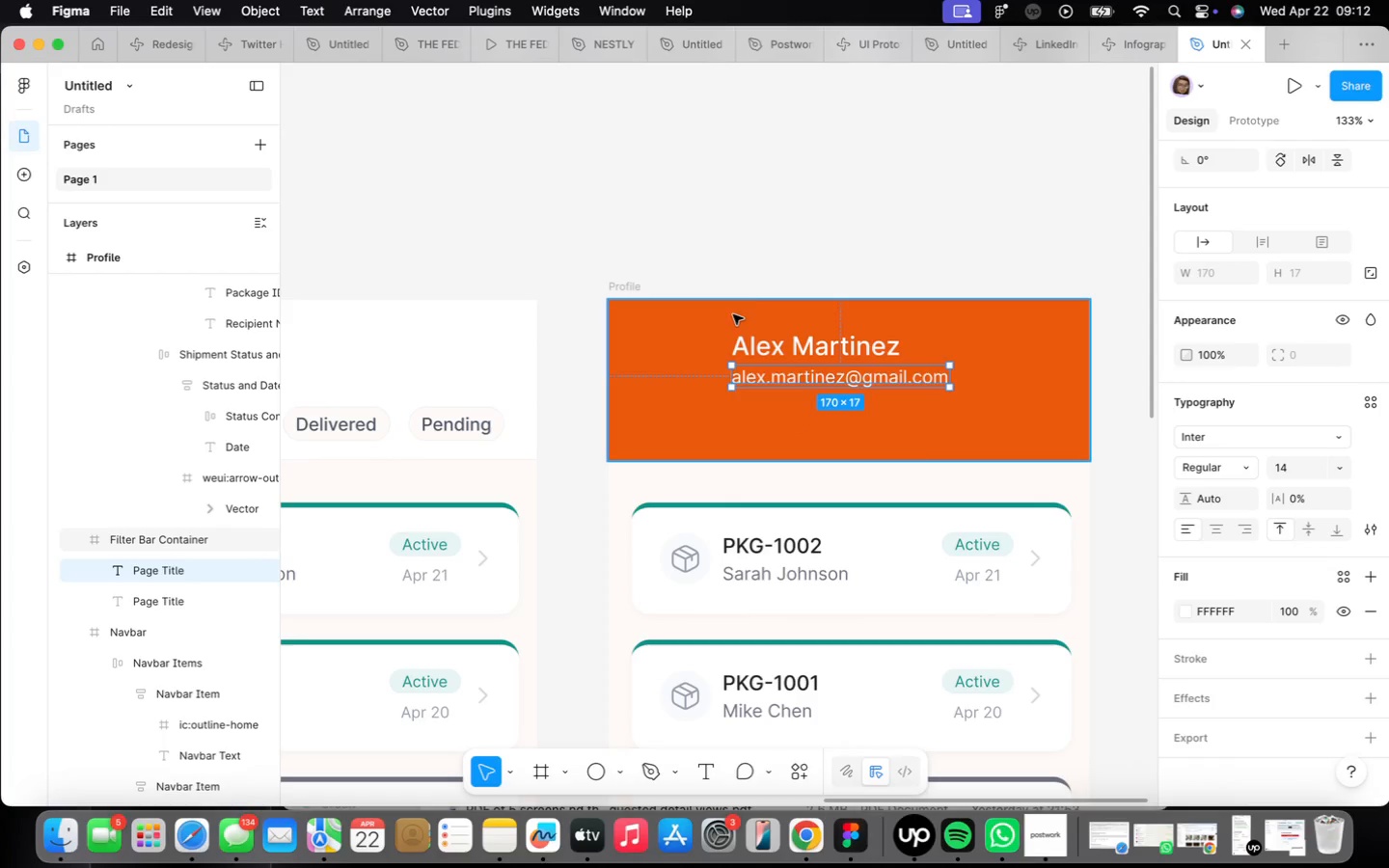 
wait(5.31)
 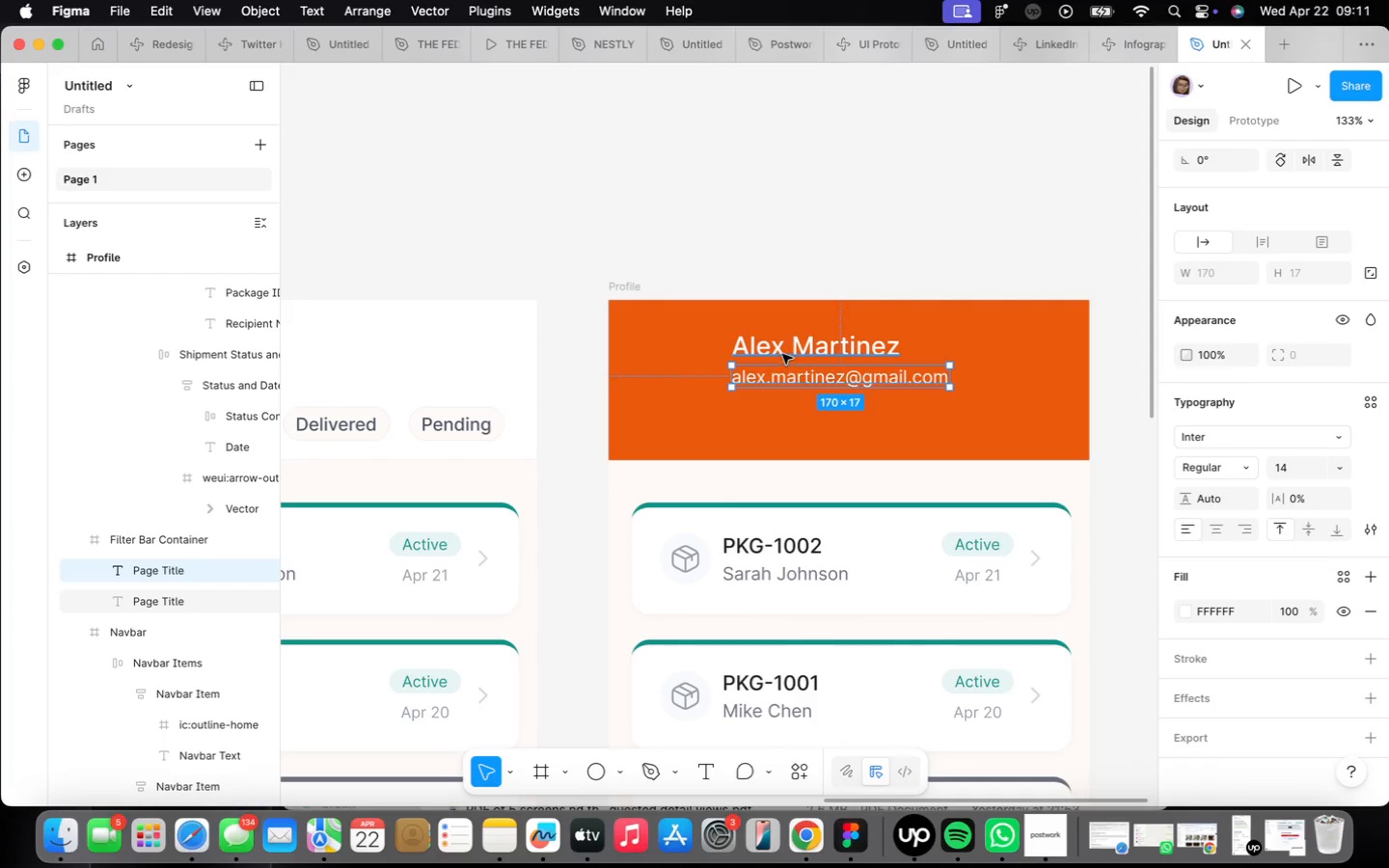 
hold_key(key=OptionLeft, duration=1.42)
left_click_drag(start_coordinate=[796, 378], to_coordinate=[796, 408])
 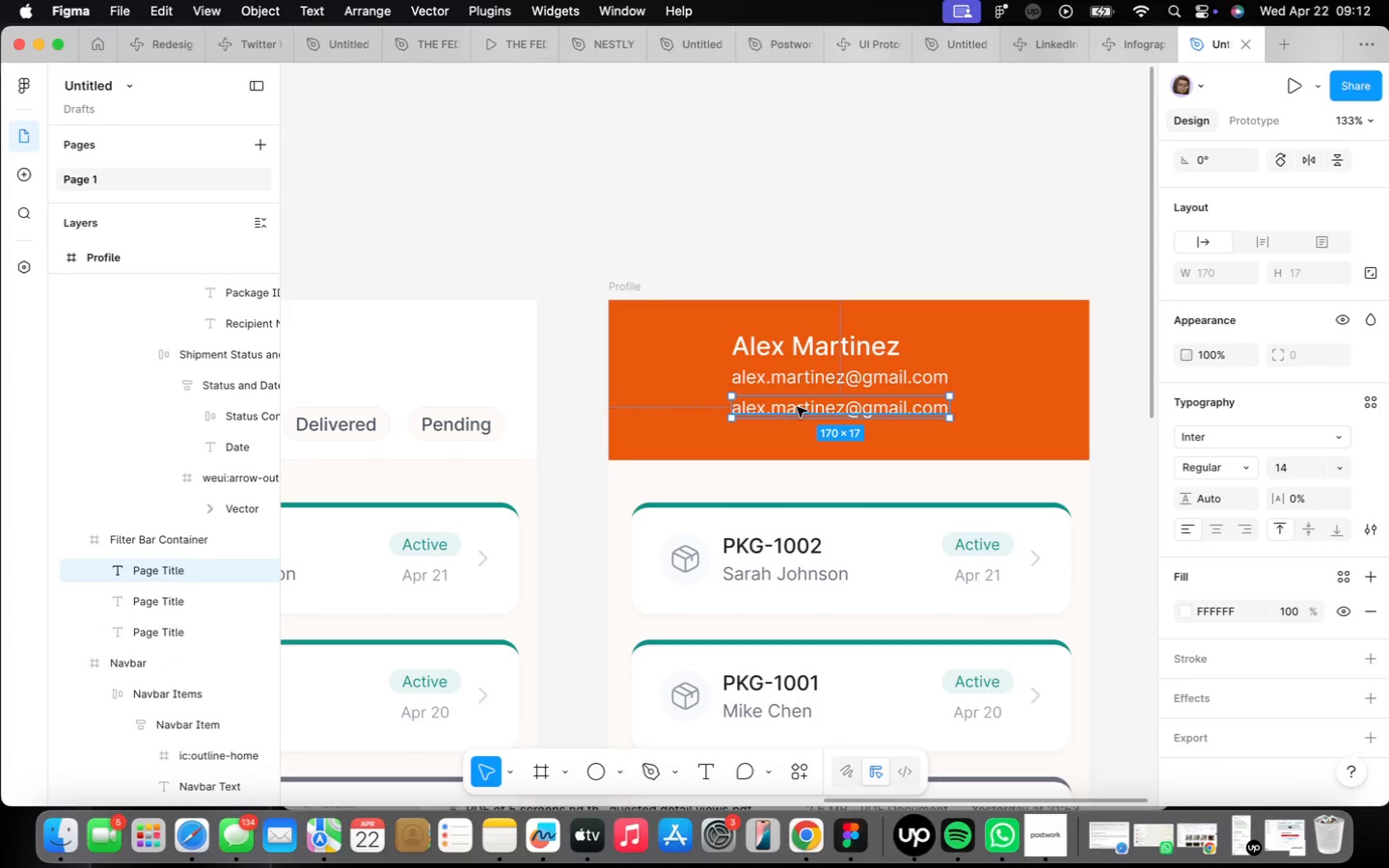 
scroll: coordinate [800, 407], scroll_direction: up, amount: 16.0
 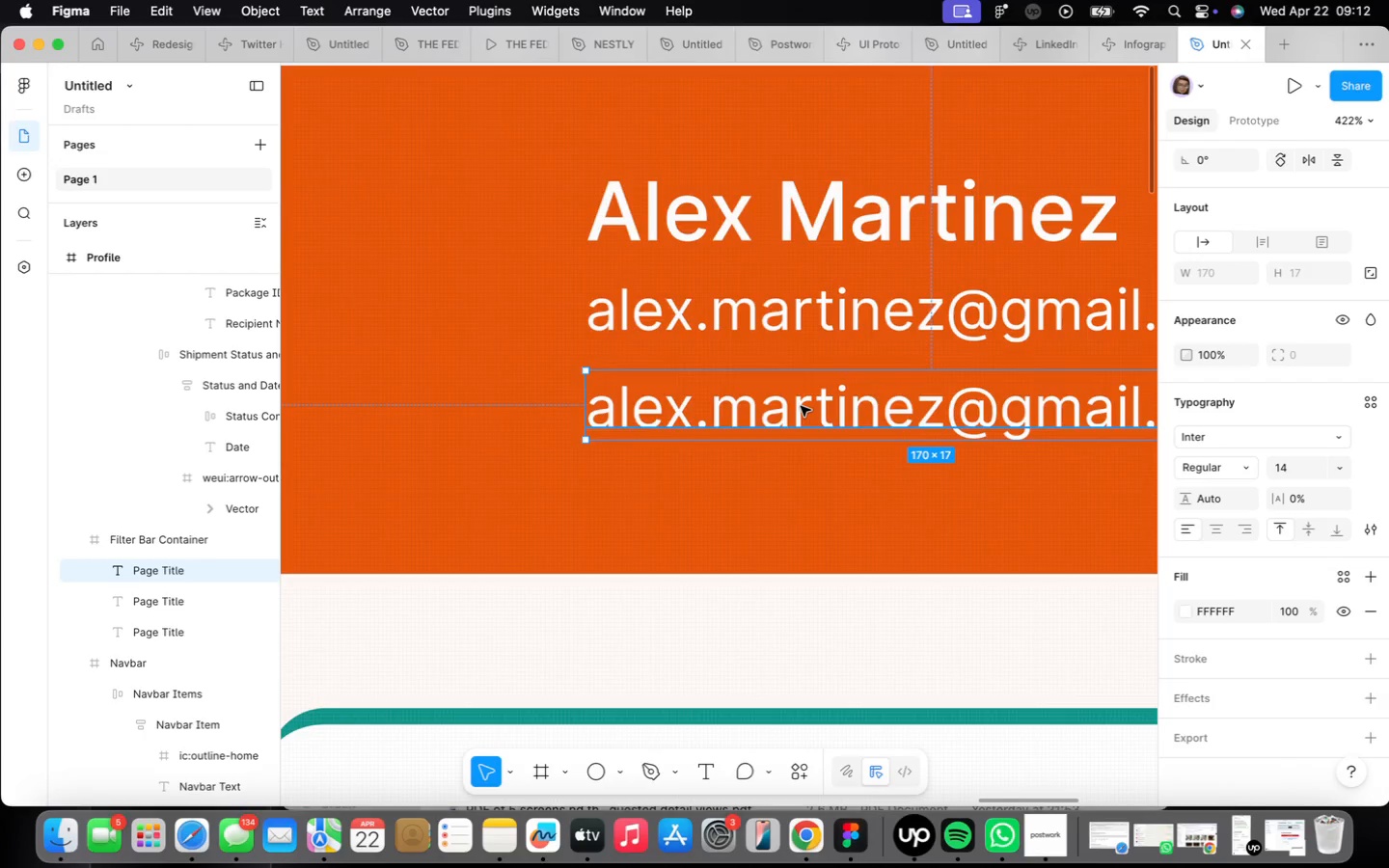 
scroll: coordinate [801, 403], scroll_direction: down, amount: 19.0
 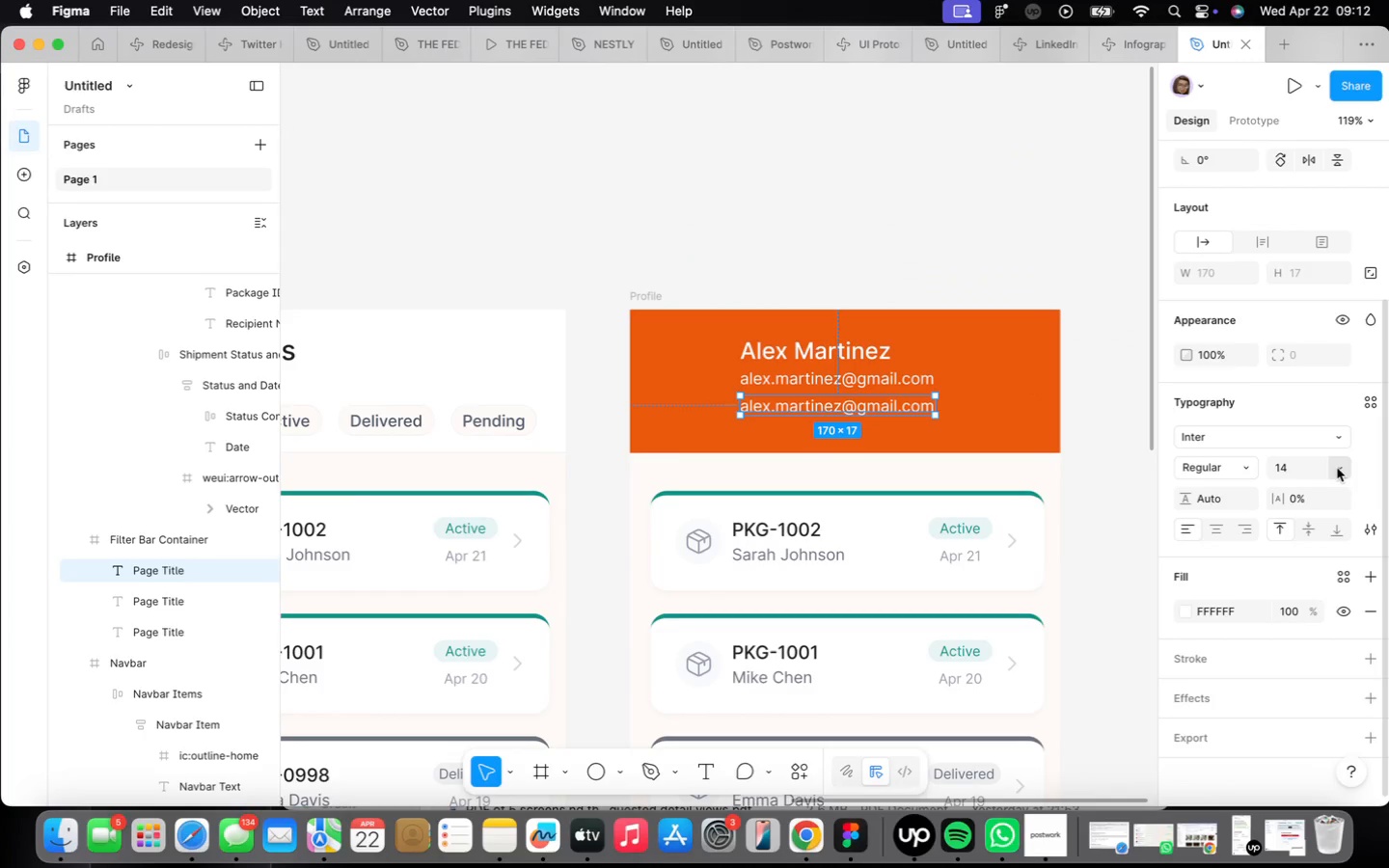 
left_click([1343, 468])
 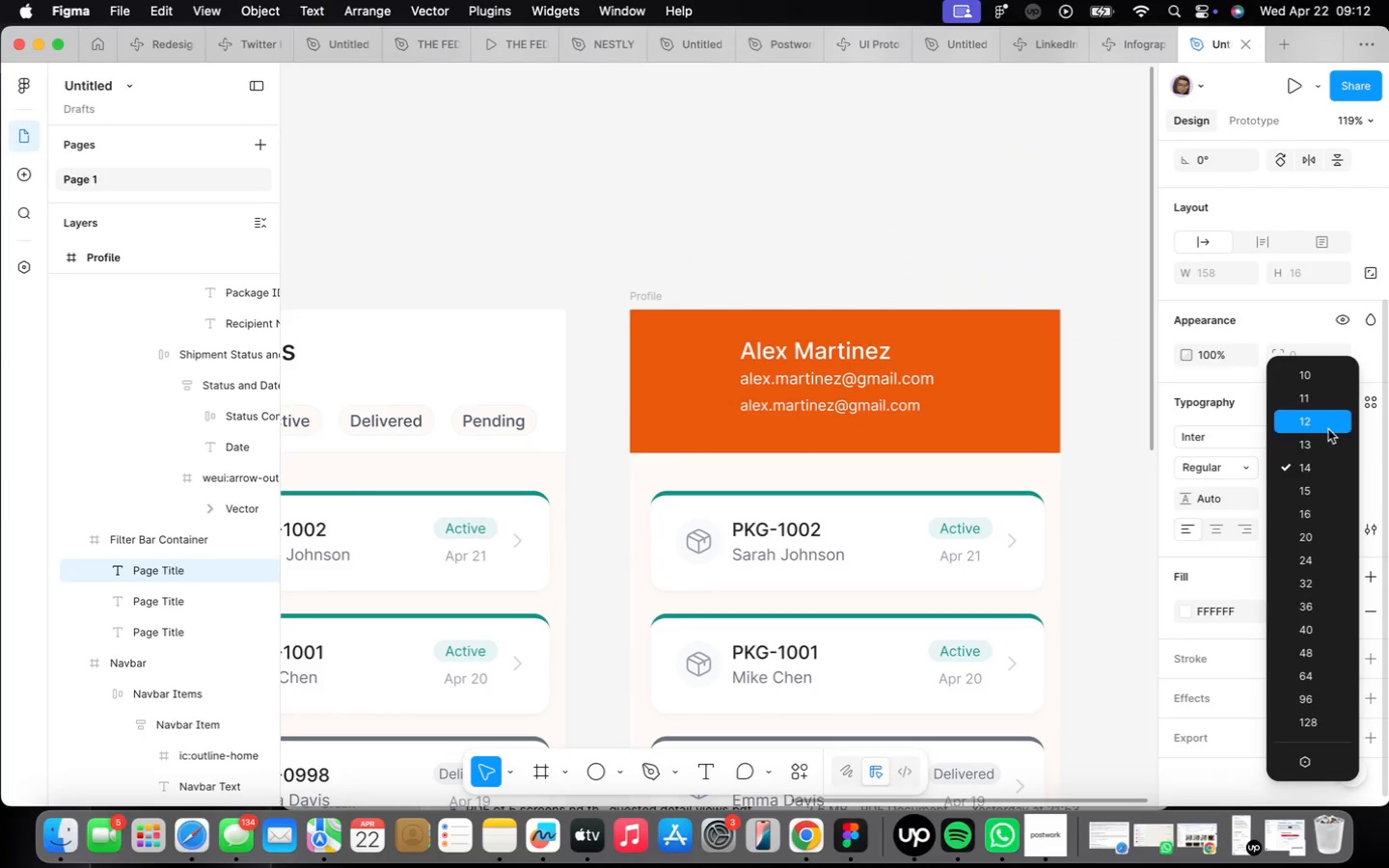 
left_click([1326, 425])
 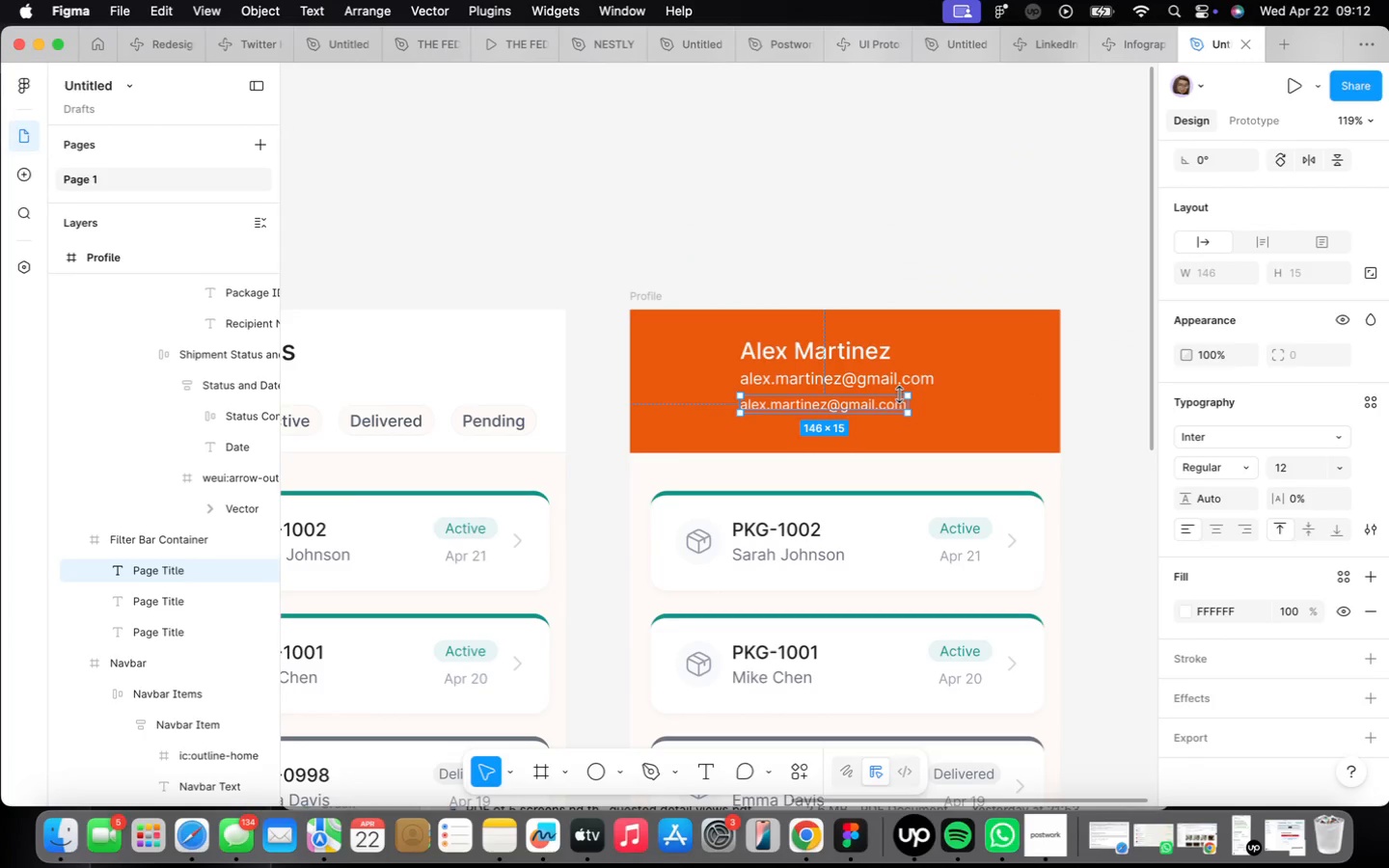 
double_click([868, 402])
 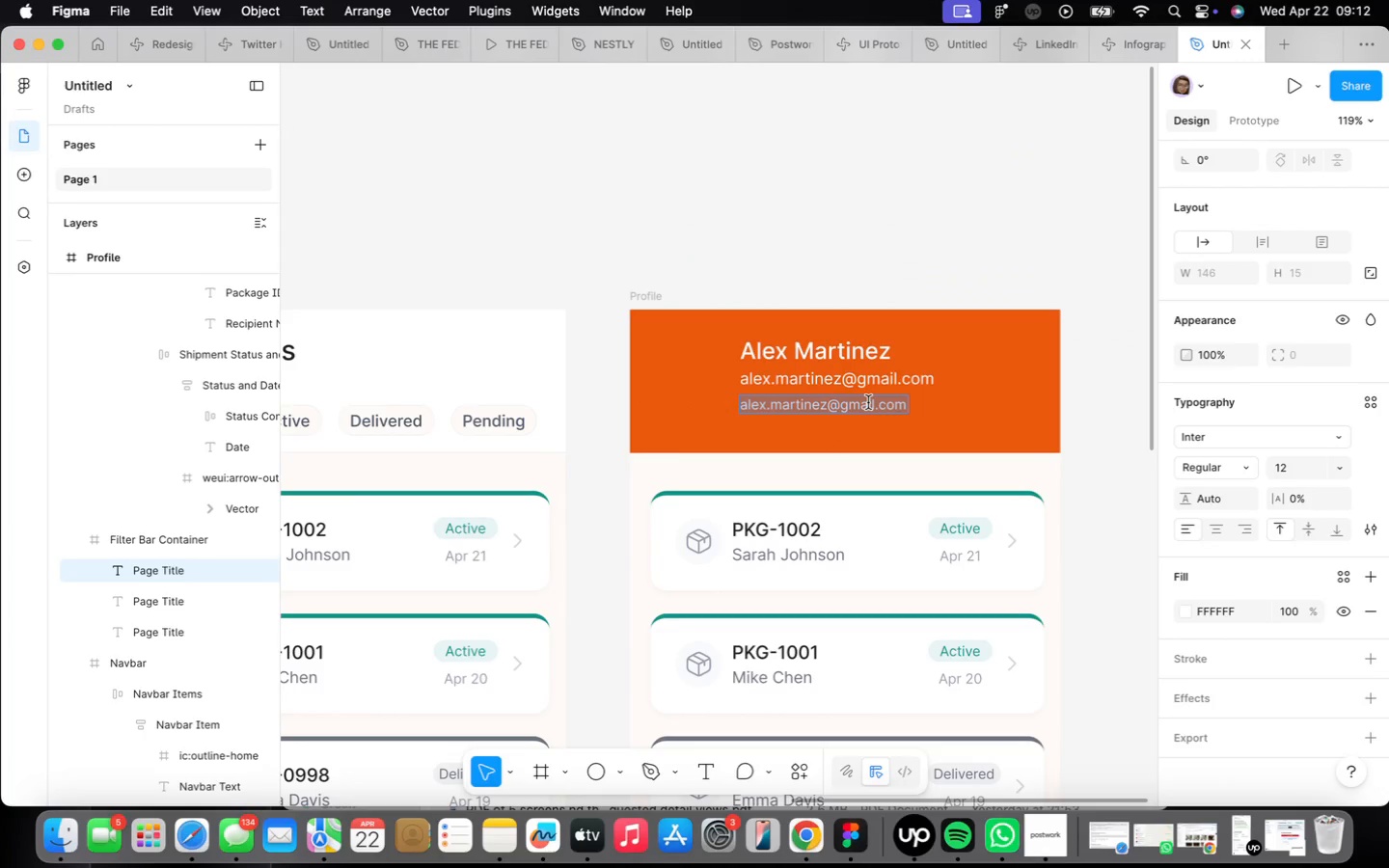 
type(Member since Jan 2024)
 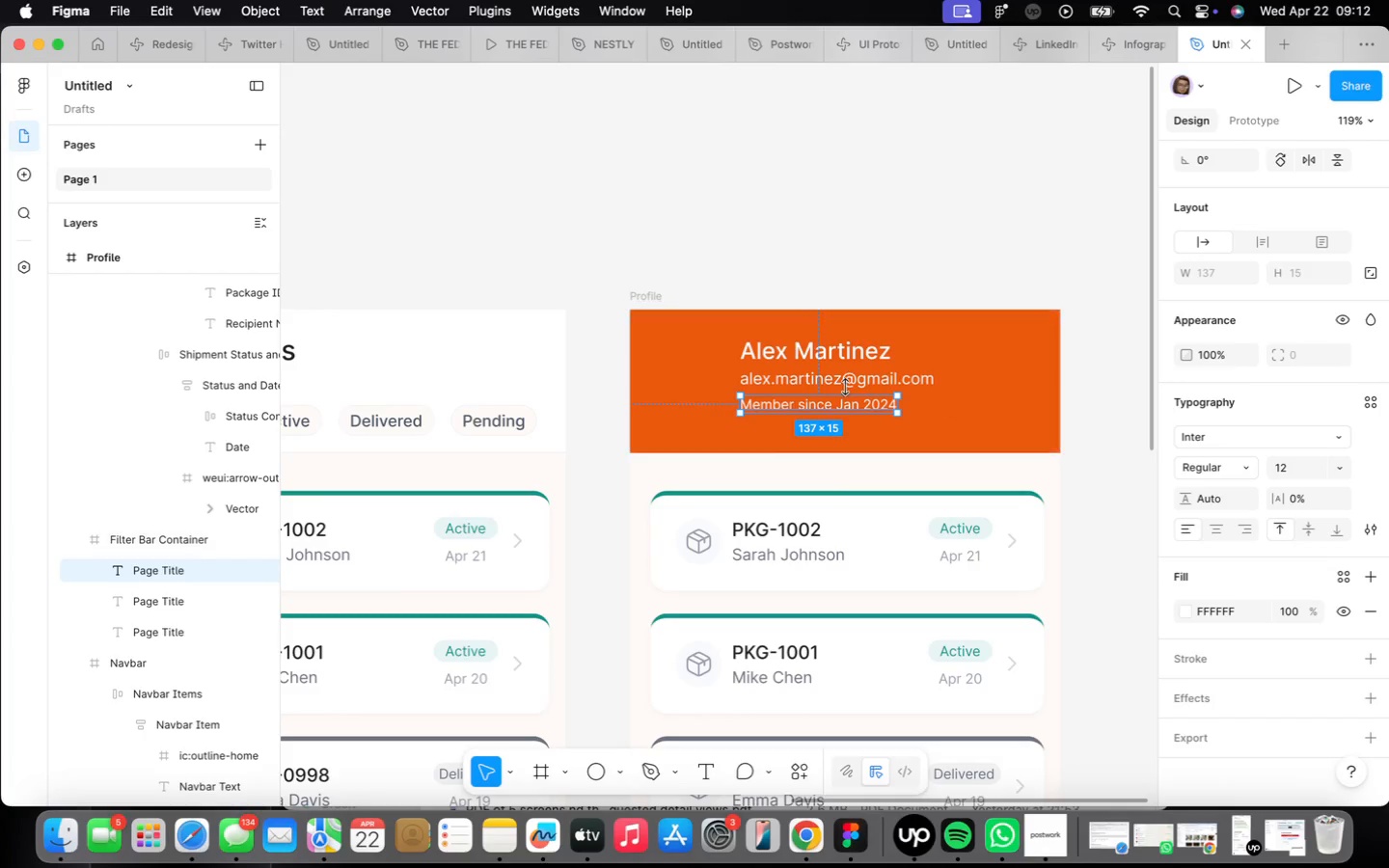 
hold_key(key=ShiftLeft, duration=1.11)
left_click([844, 385])
 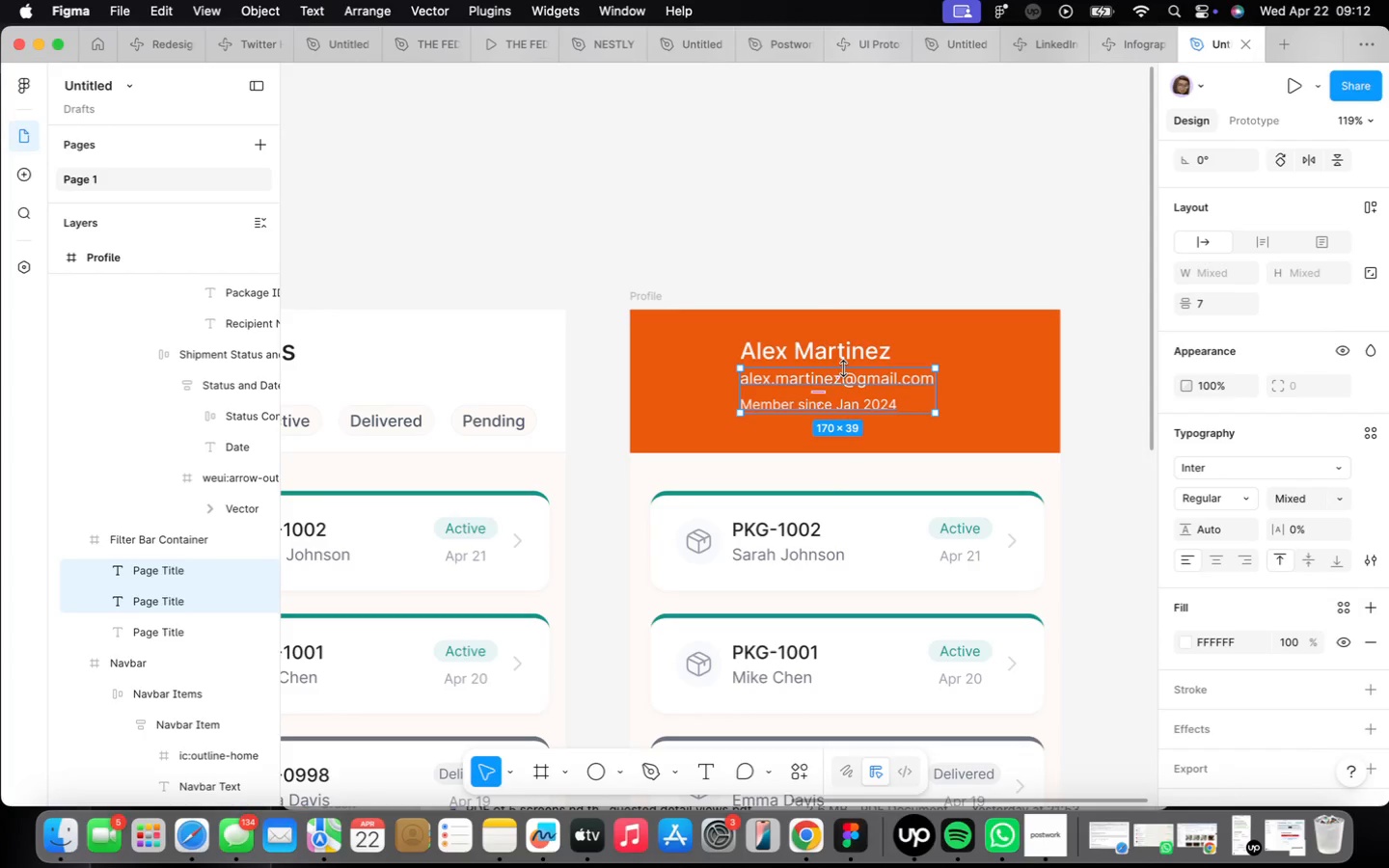 
left_click([841, 355])
 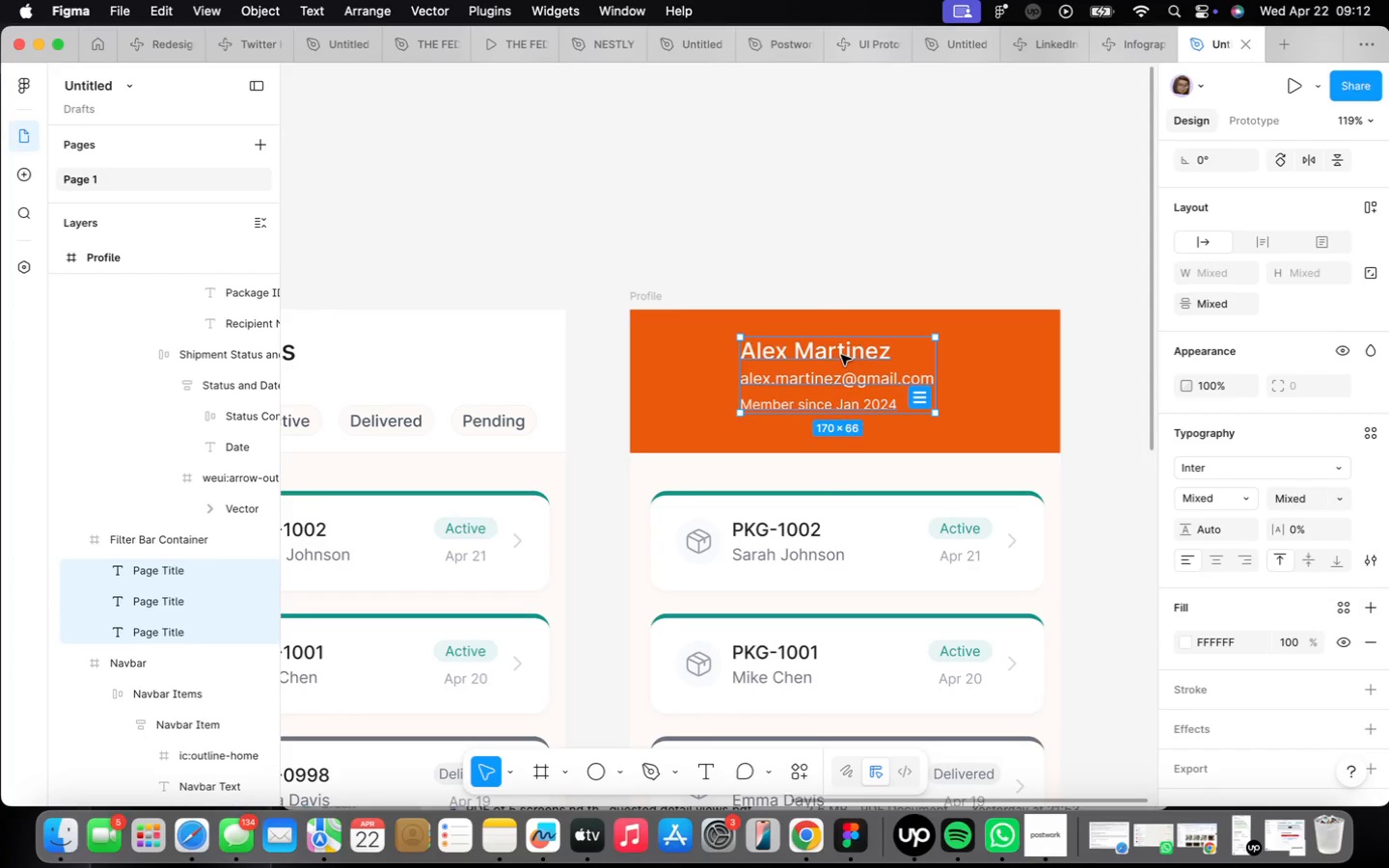 
key(Shift+ShiftLeft)
 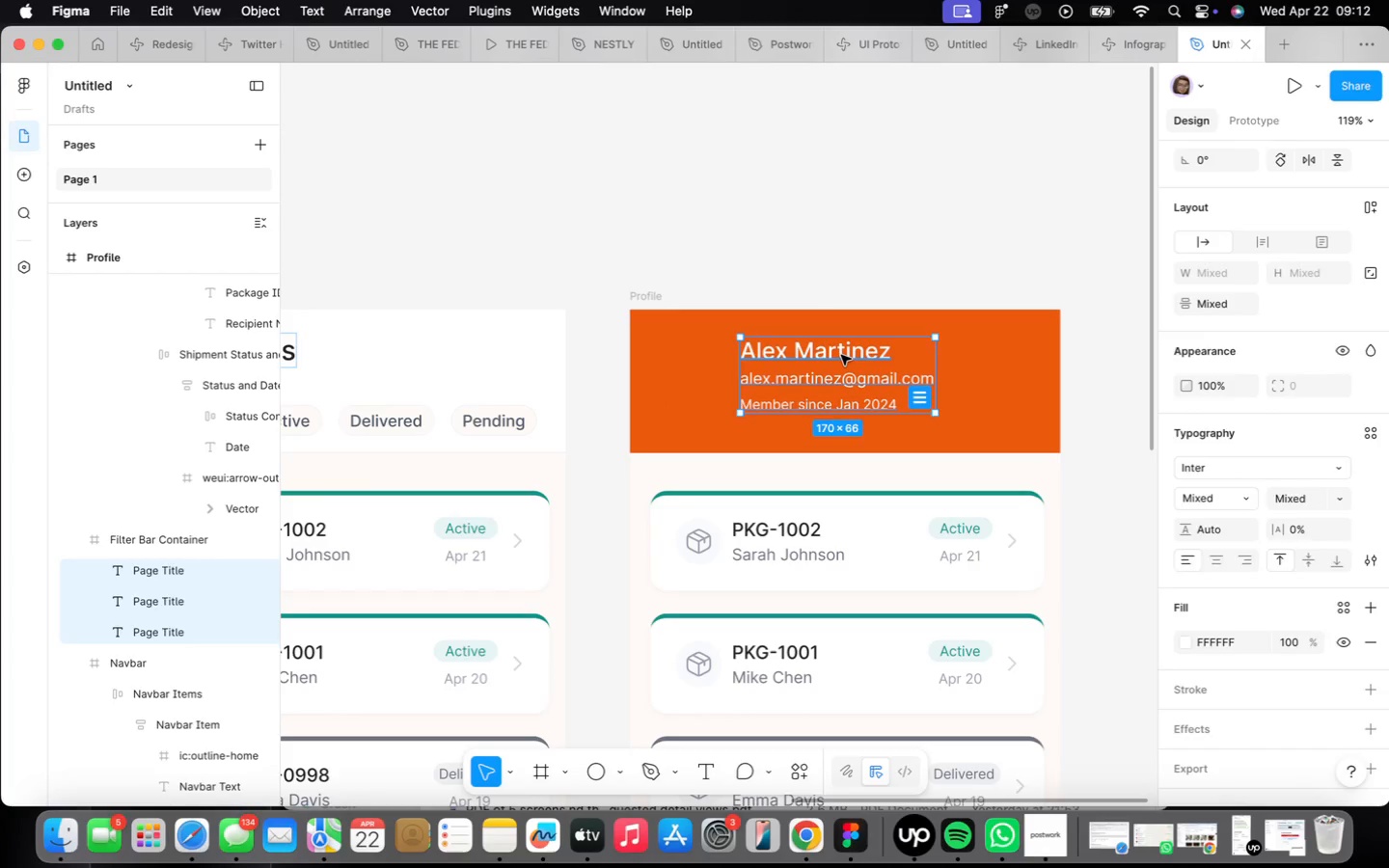 
key(Shift+A)
 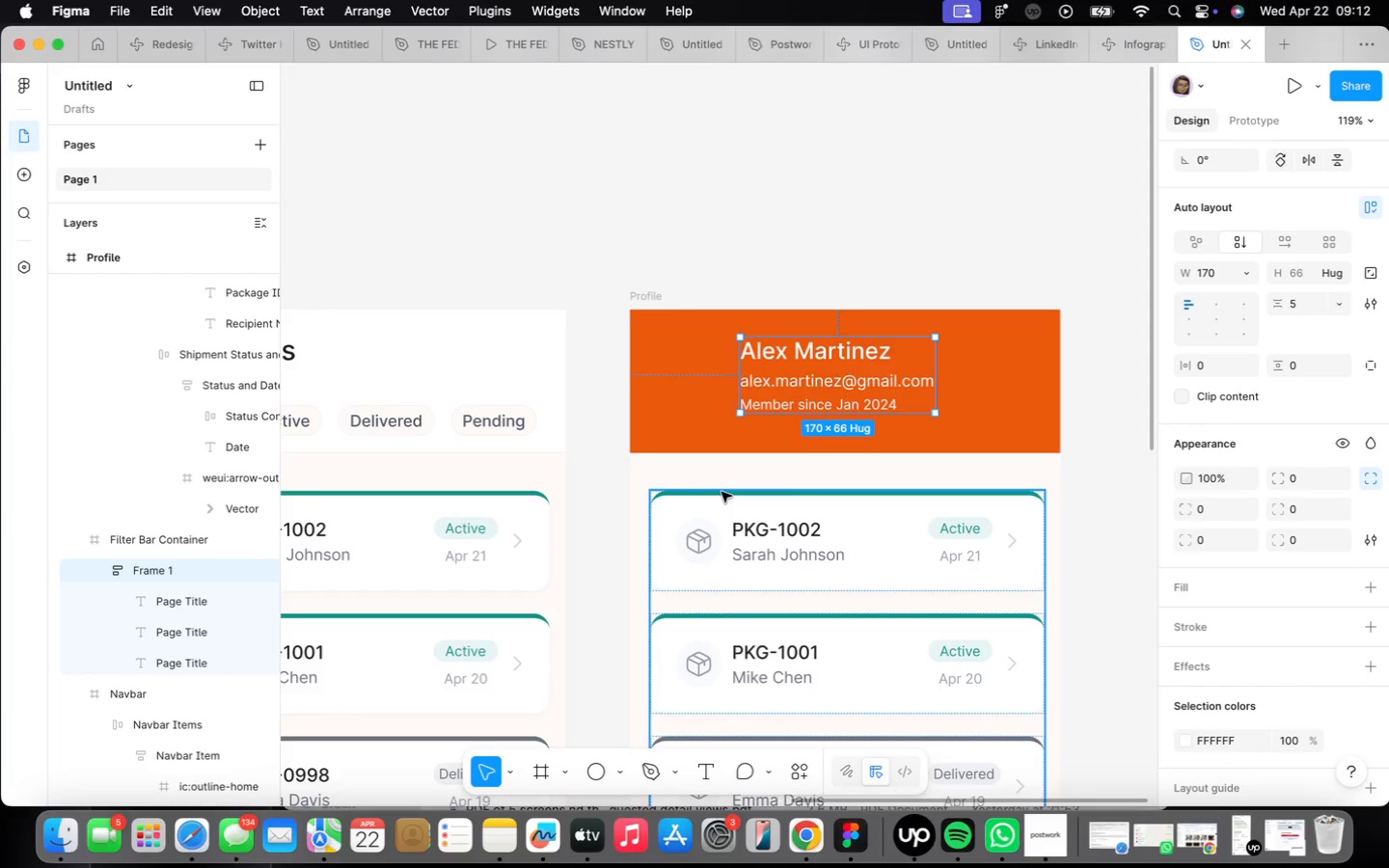 
wait(24.01)
 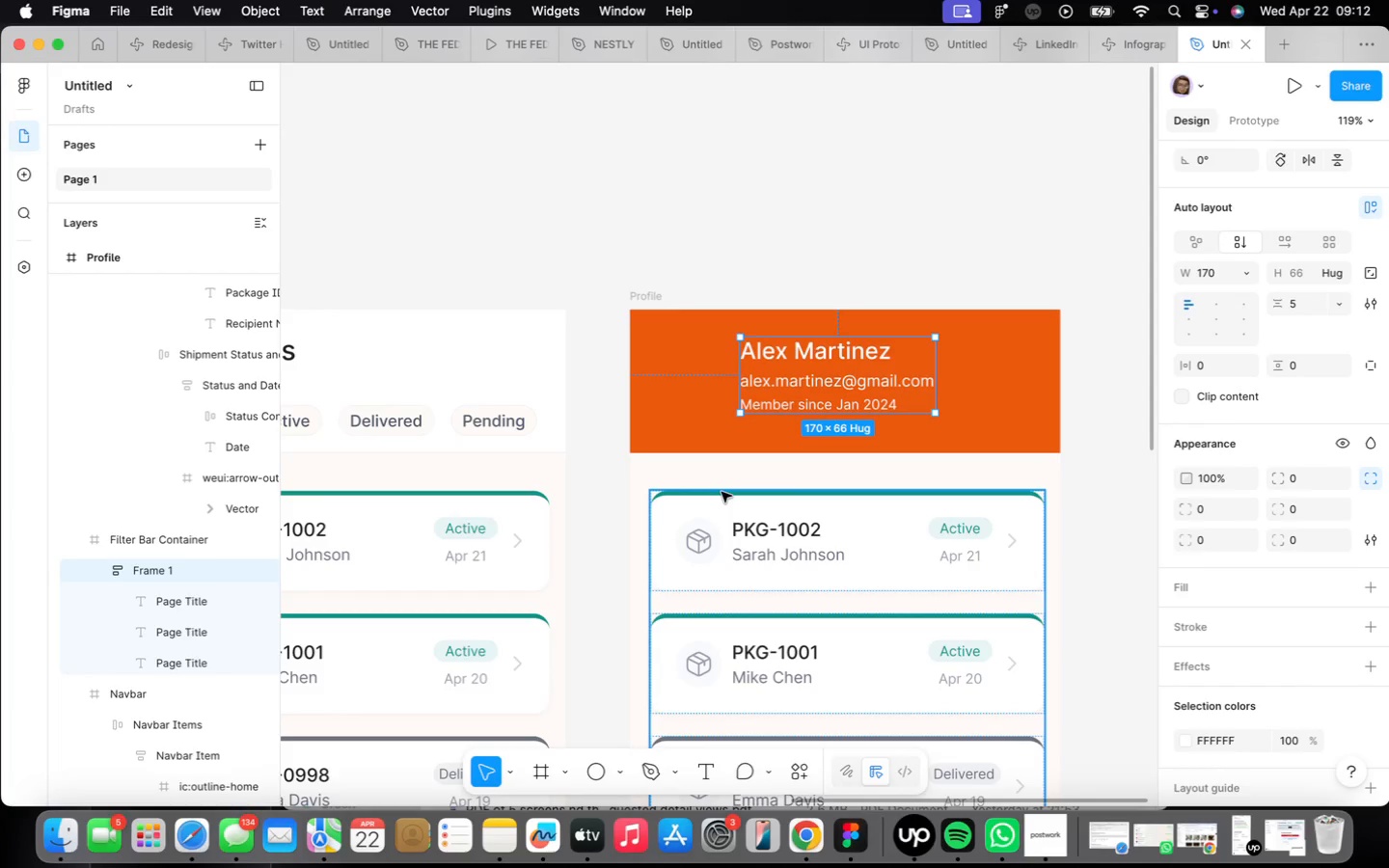 
scroll: coordinate [727, 365], scroll_direction: up, amount: 8.0
 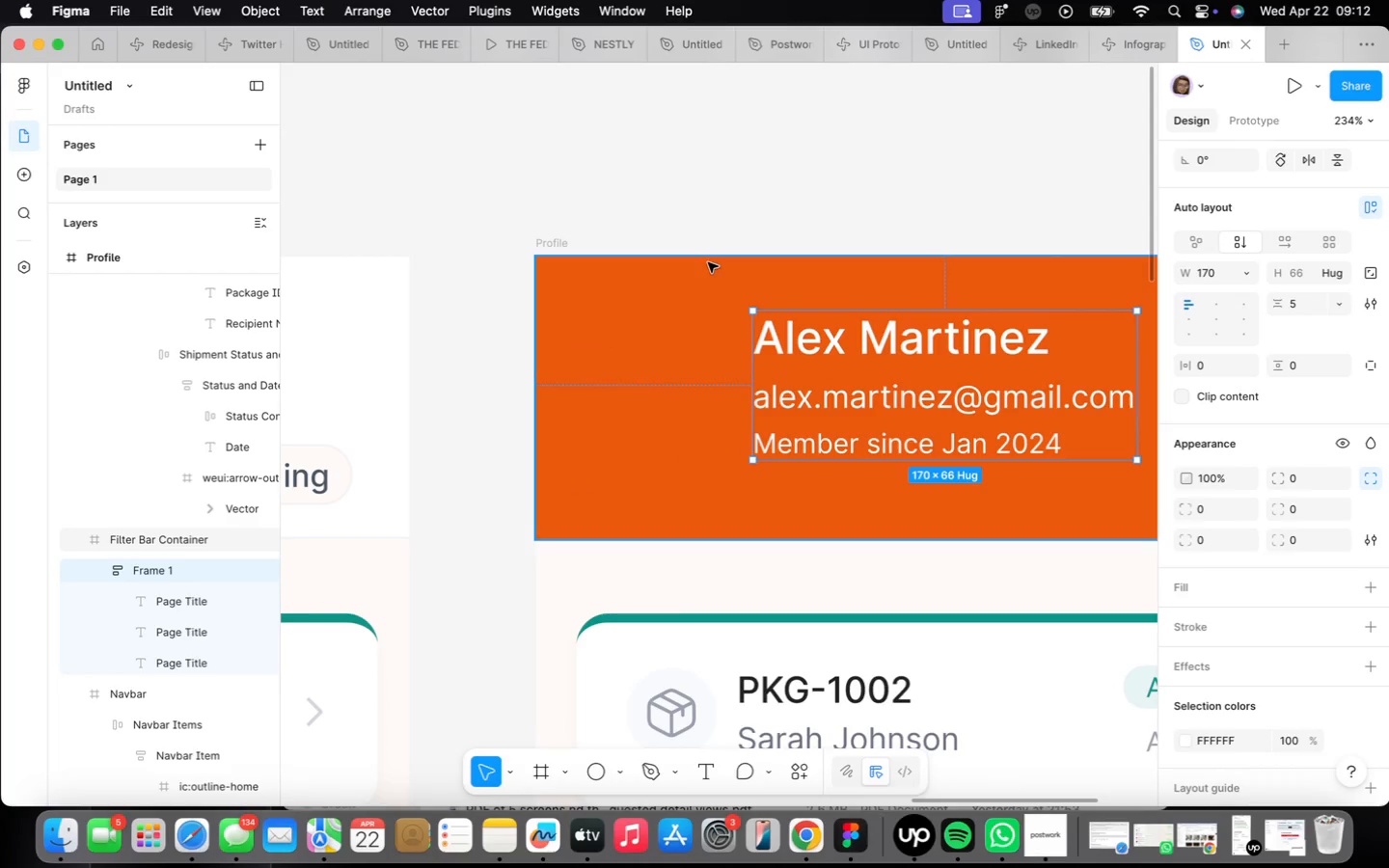 
scroll: coordinate [658, 394], scroll_direction: down, amount: 8.0
 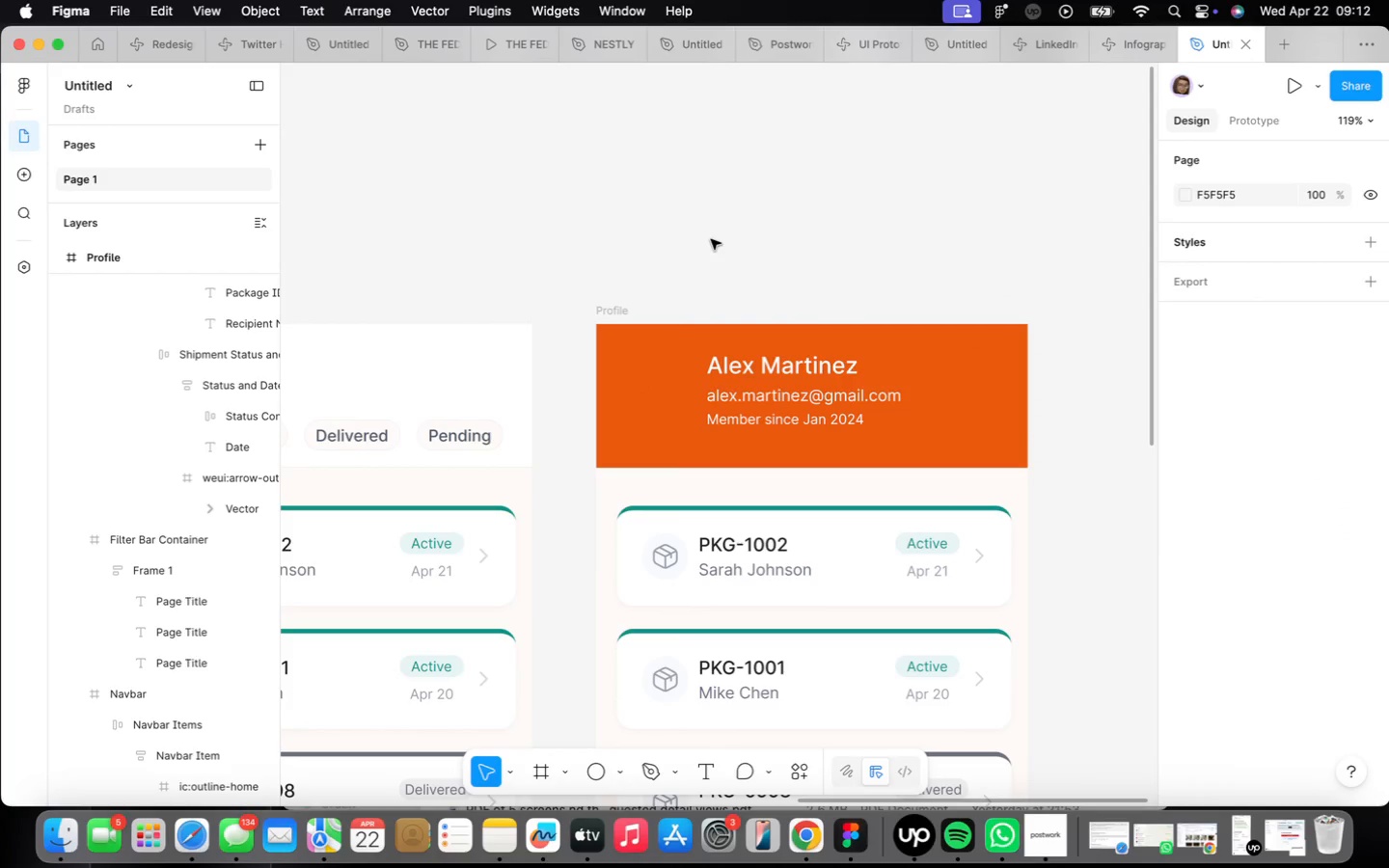 
key(F)
 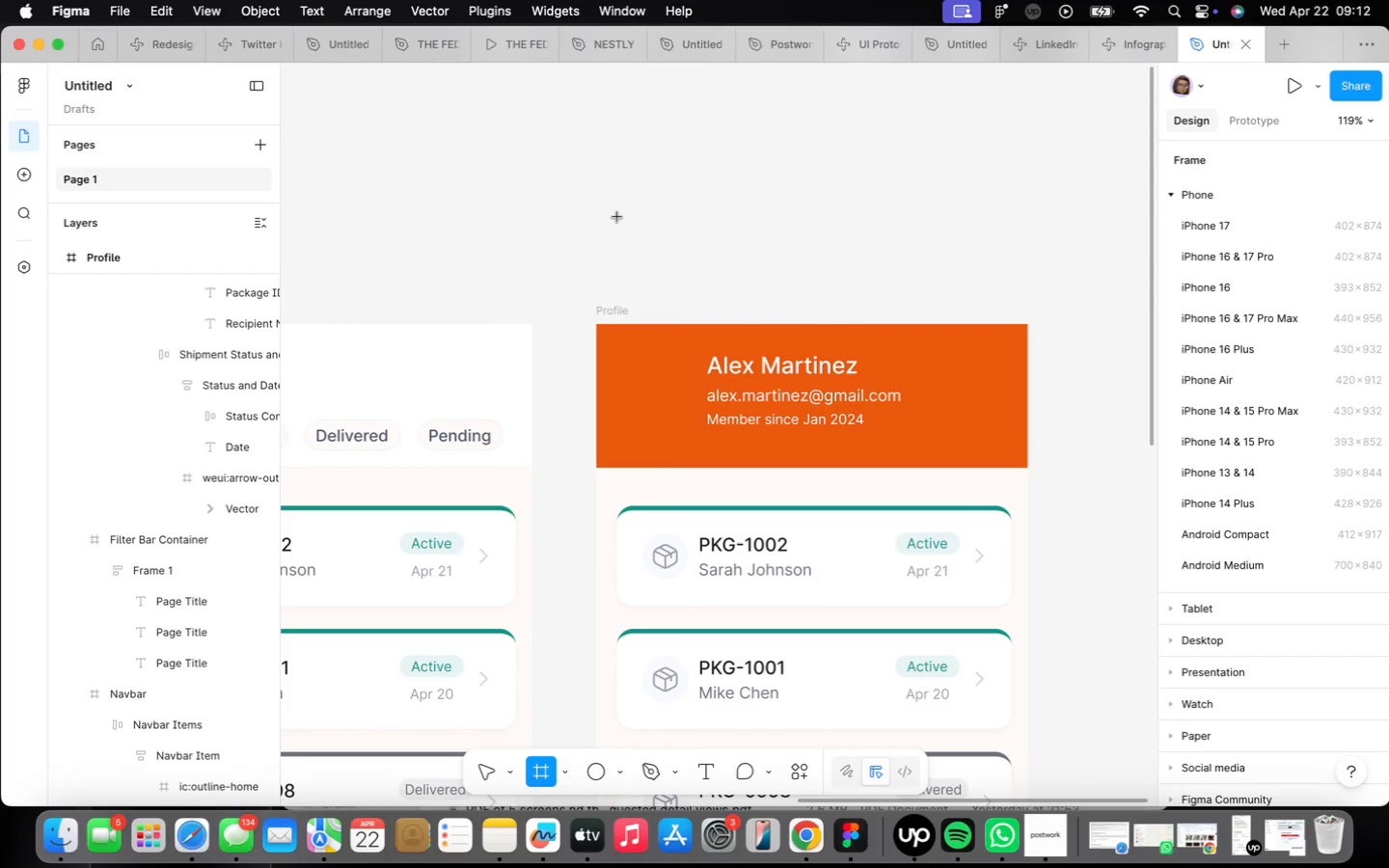 
left_click_drag(start_coordinate=[617, 217], to_coordinate=[700, 291])
 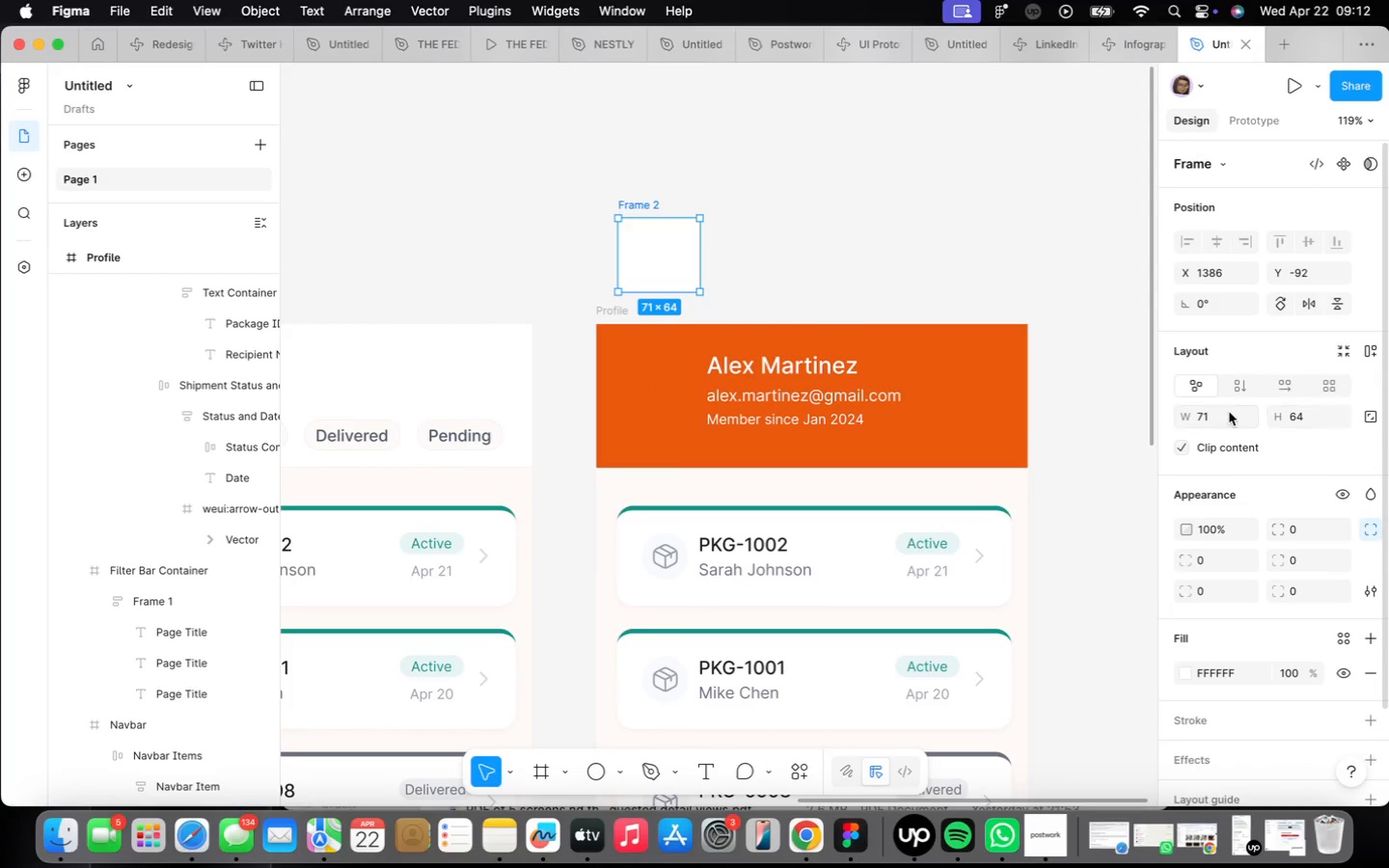 
left_click([1231, 414])
 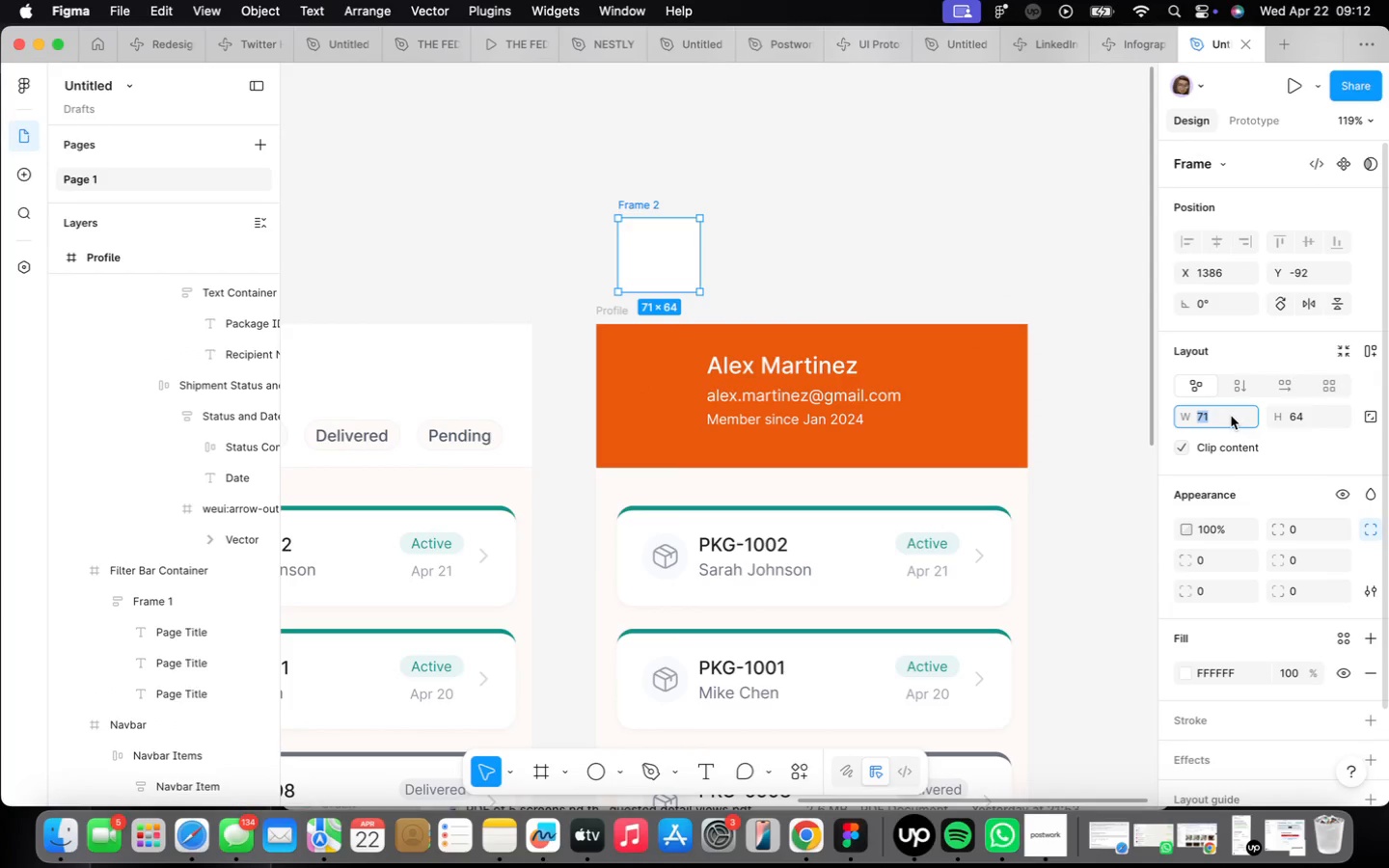 
type(80)
 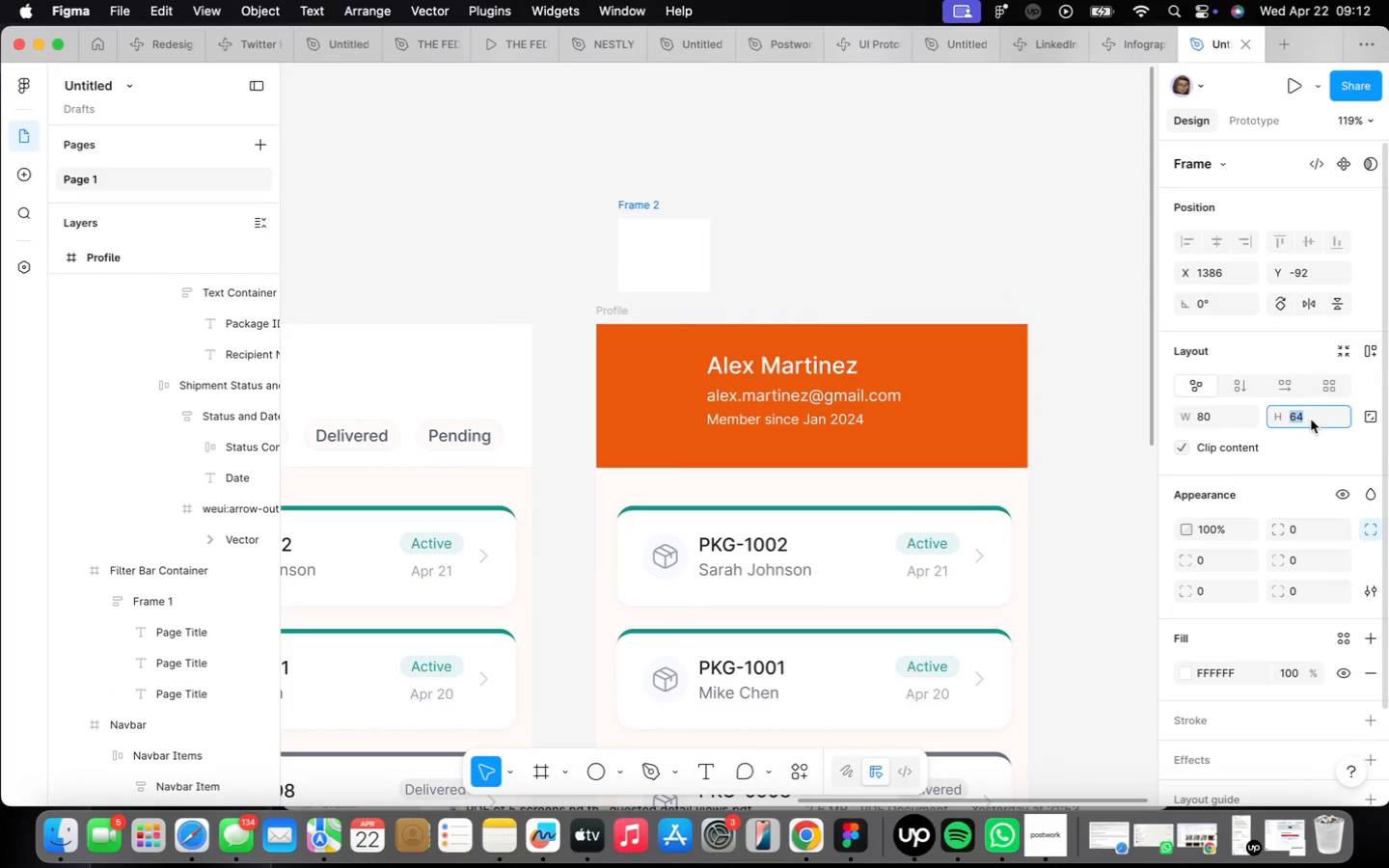 
type(80)
 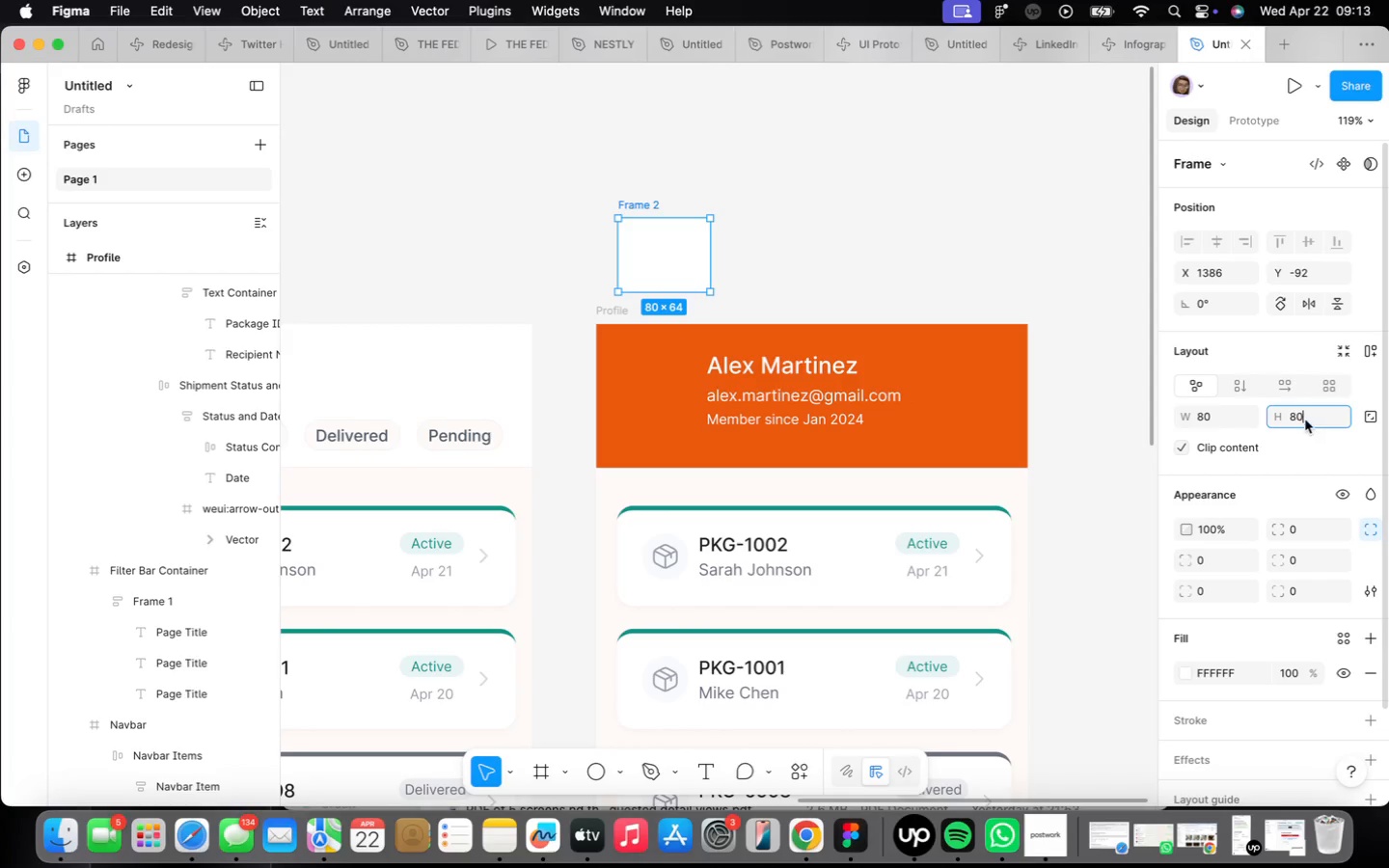 
wait(6.04)
 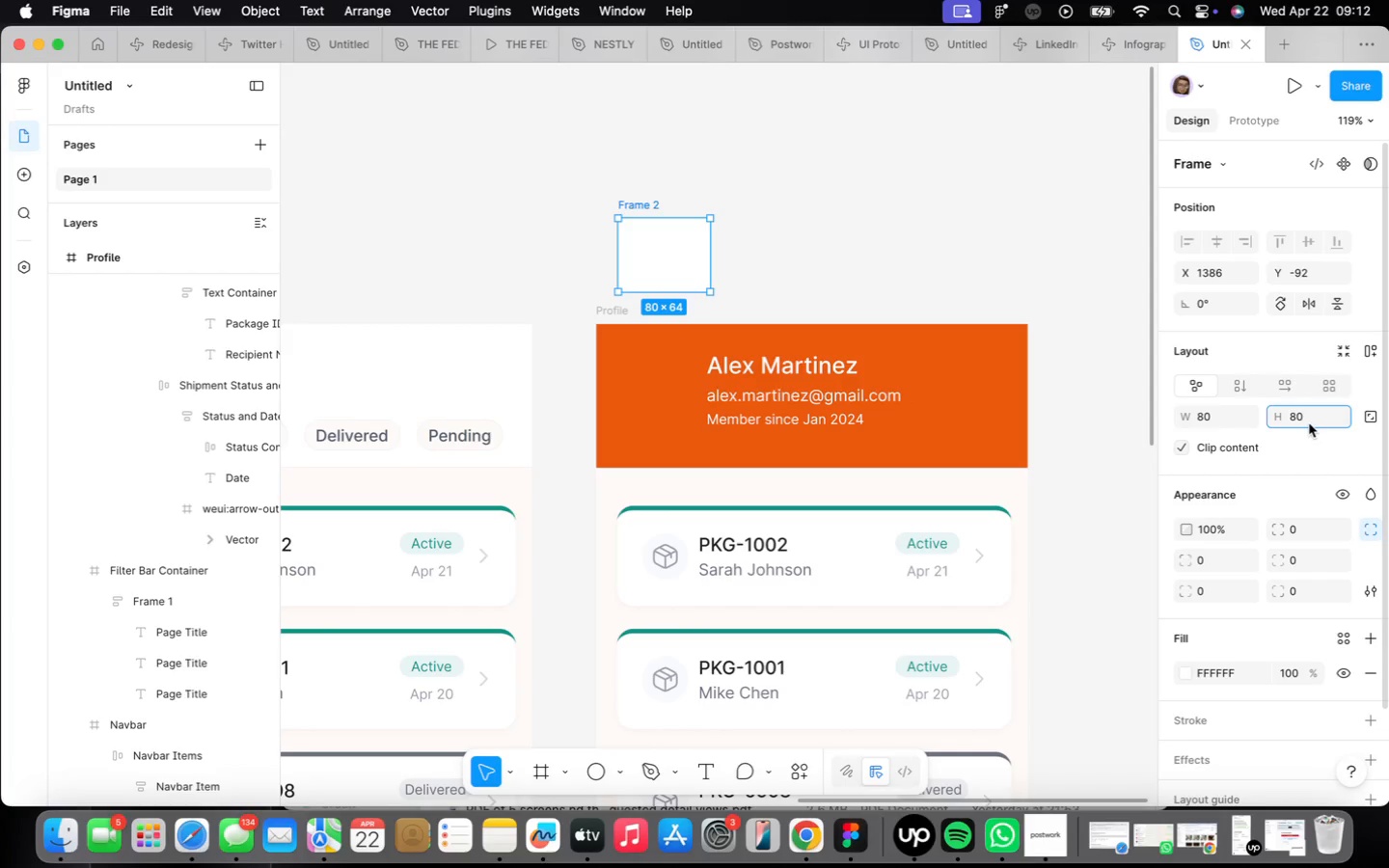 
key(Enter)
 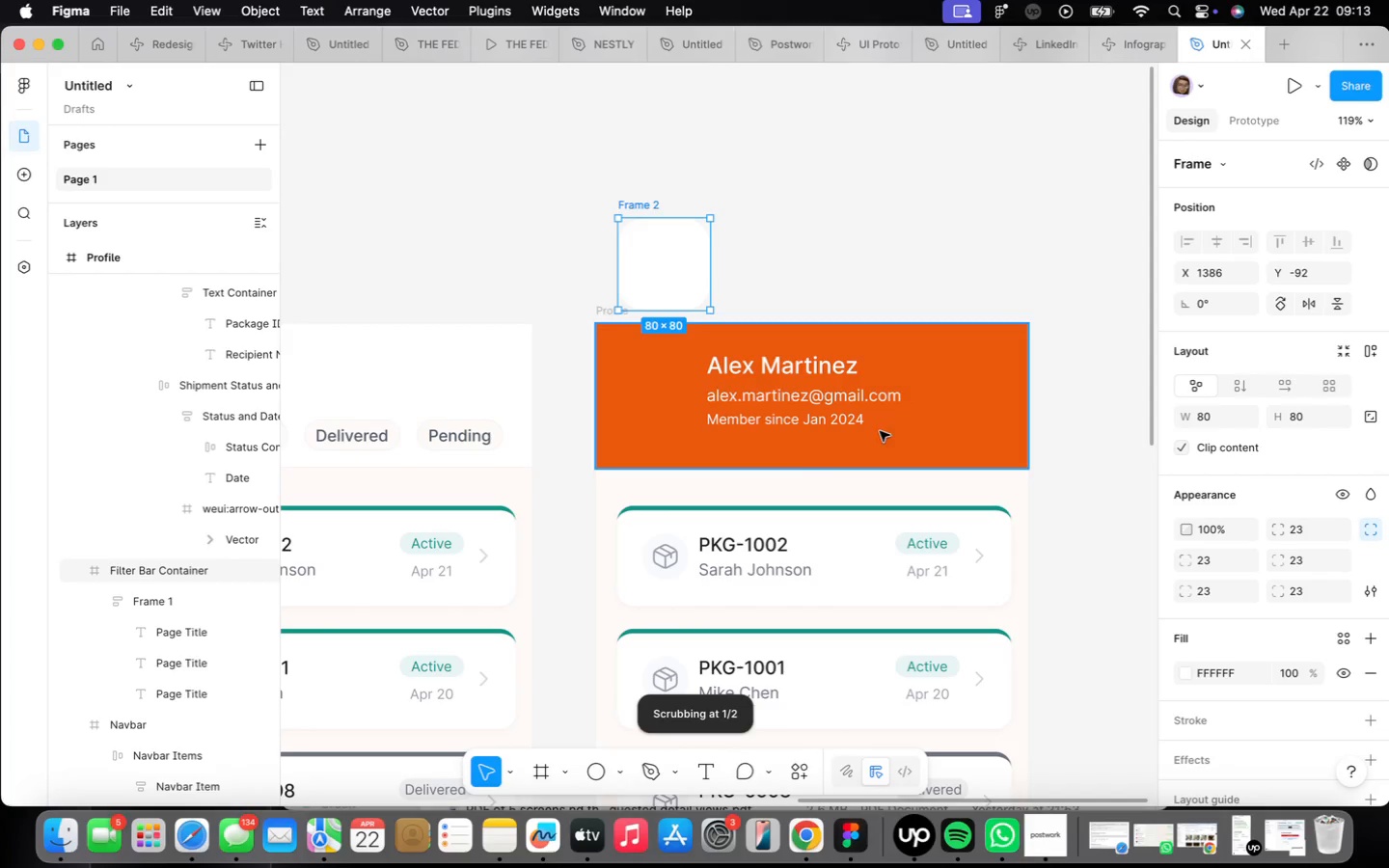 
wait(7.99)
 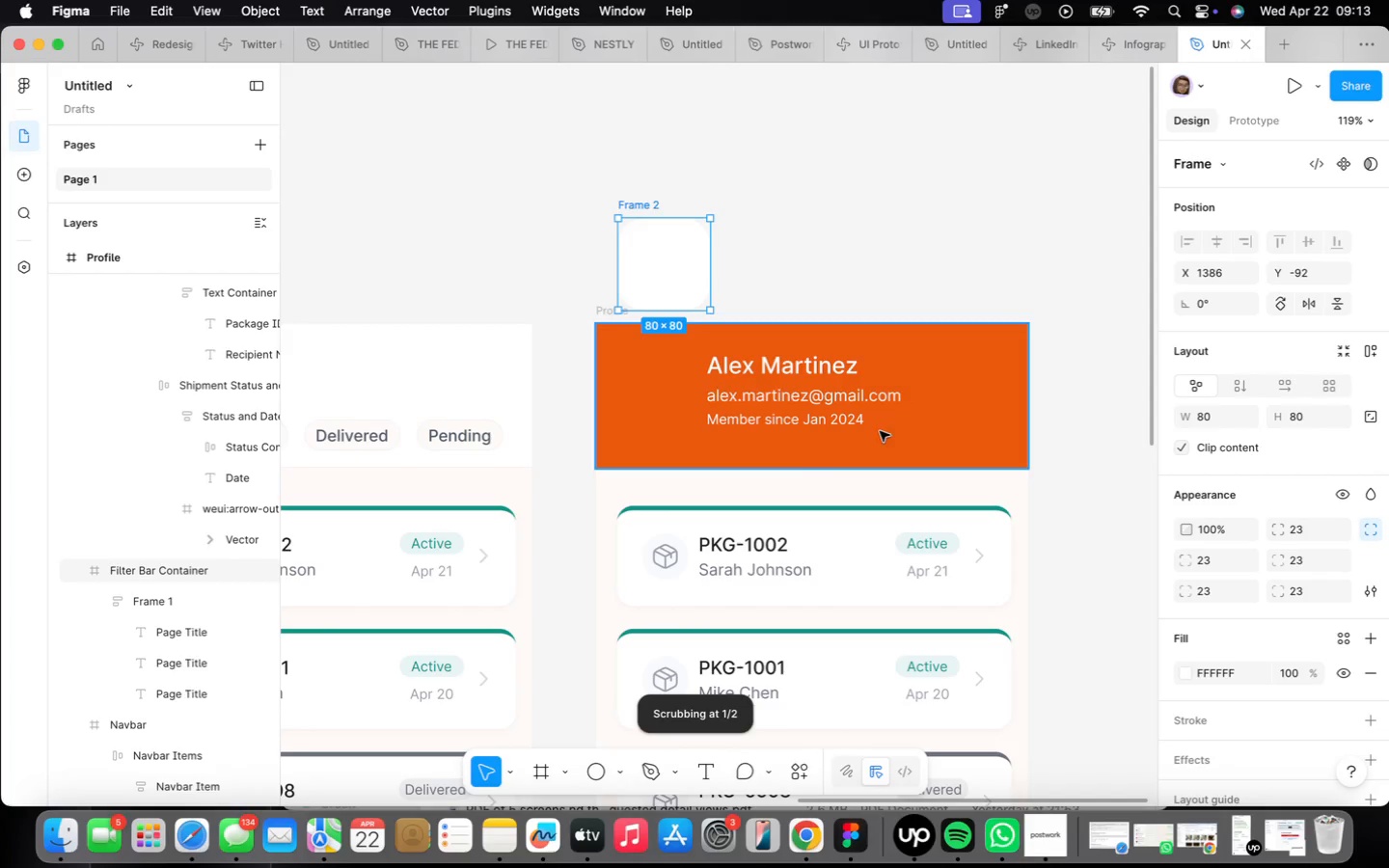 
scroll: coordinate [701, 287], scroll_direction: up, amount: 2.0
 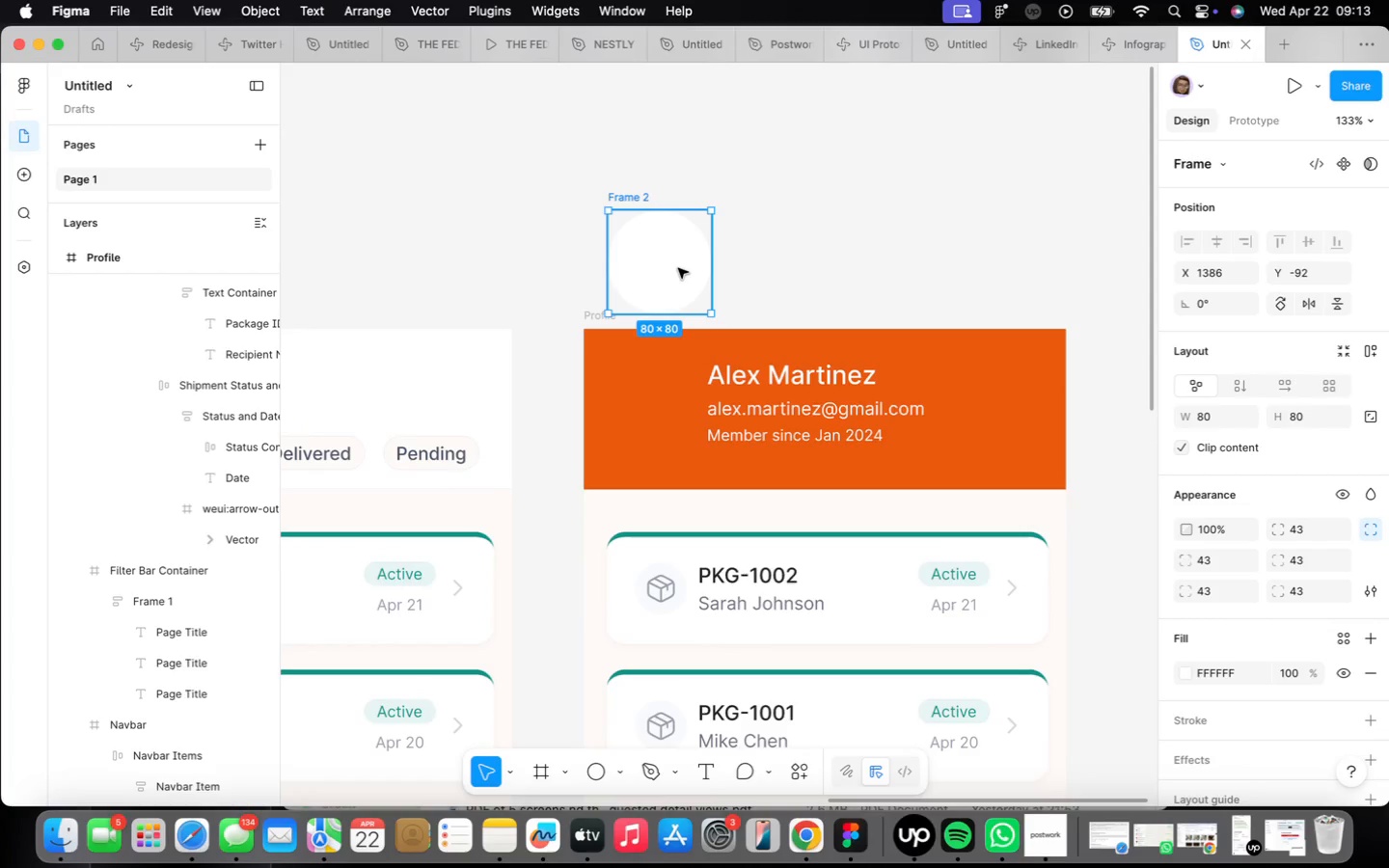 
left_click_drag(start_coordinate=[679, 266], to_coordinate=[665, 411])
 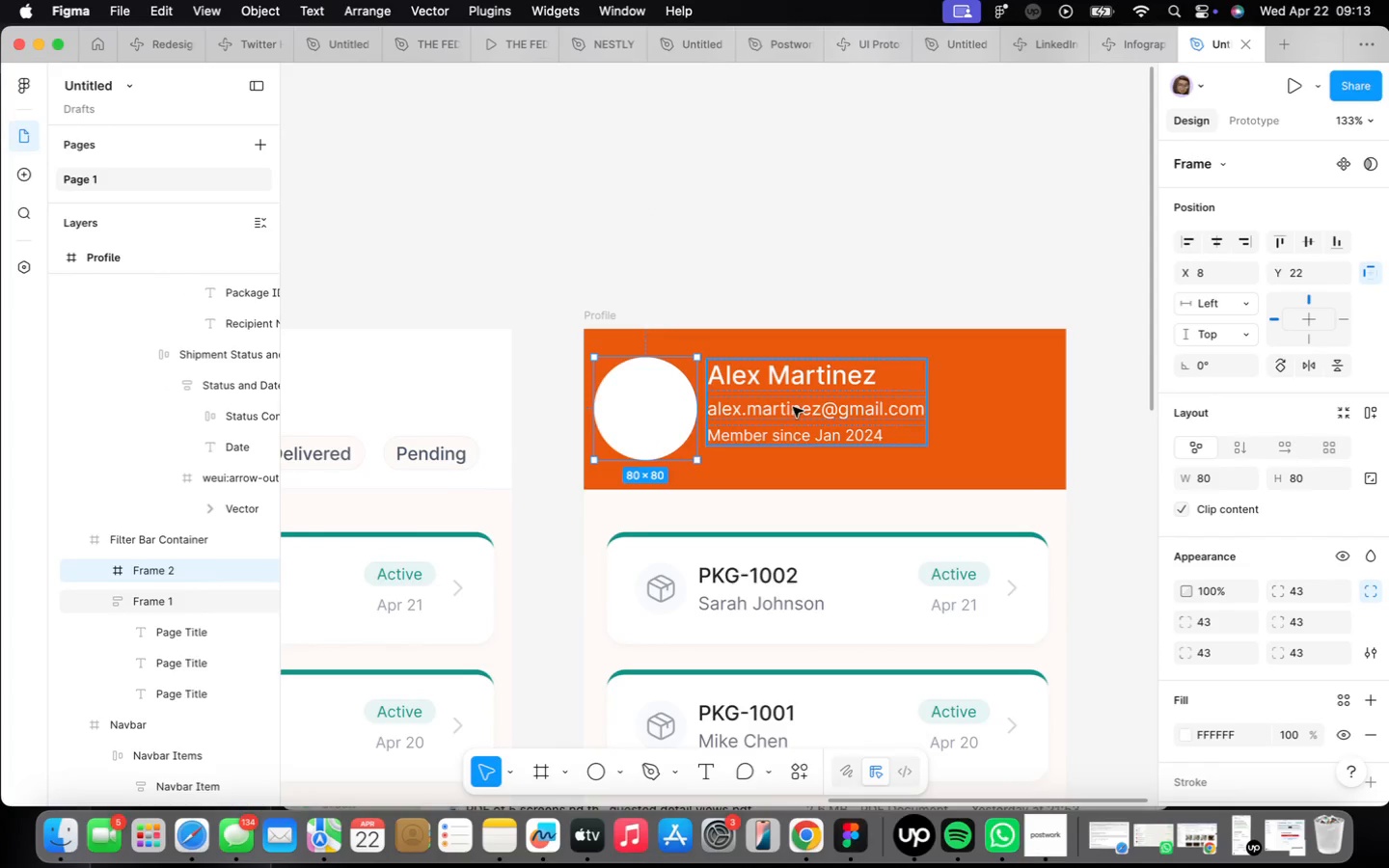 
scroll: coordinate [697, 436], scroll_direction: down, amount: 7.0
 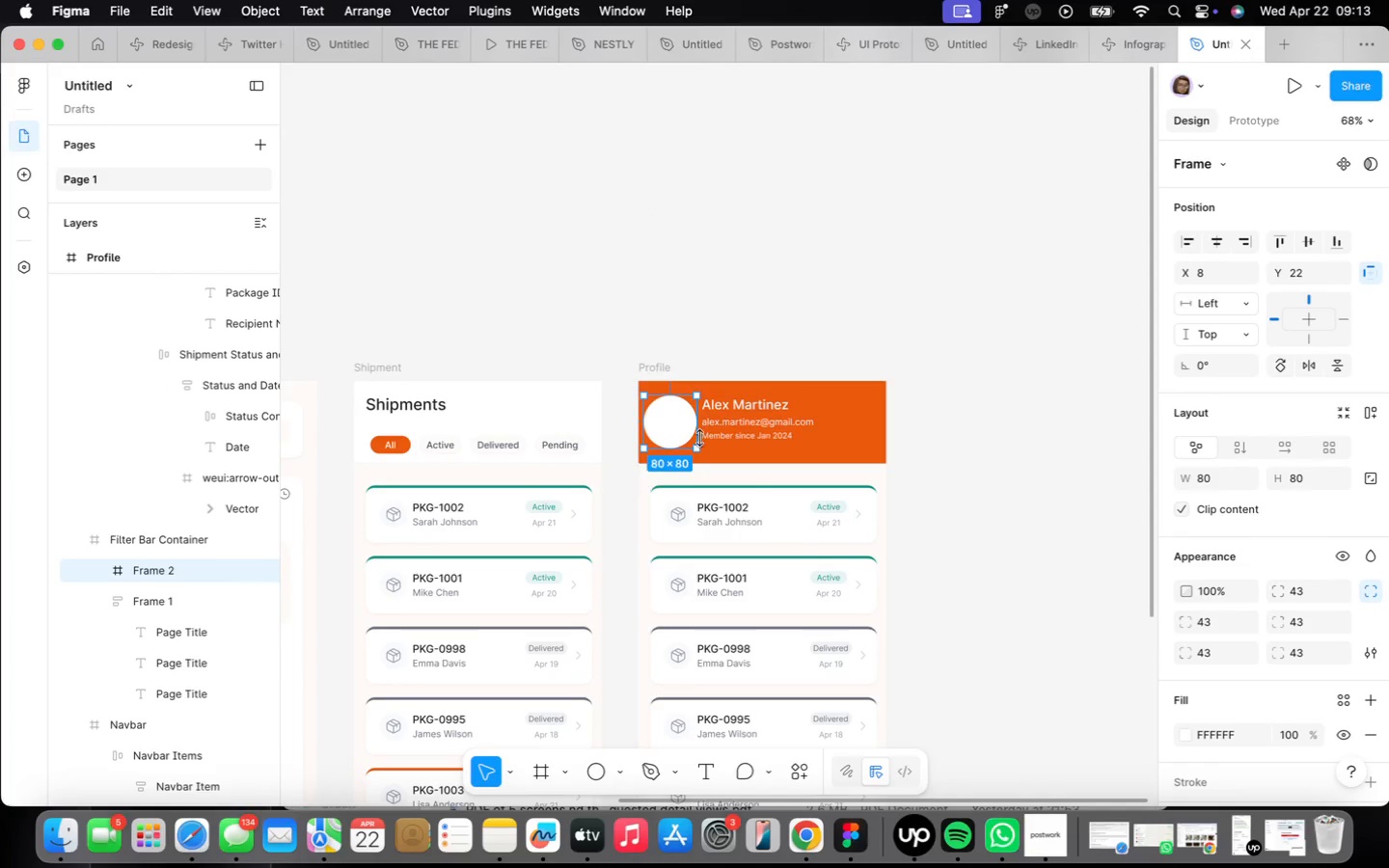 
scroll: coordinate [688, 455], scroll_direction: up, amount: 1.0
 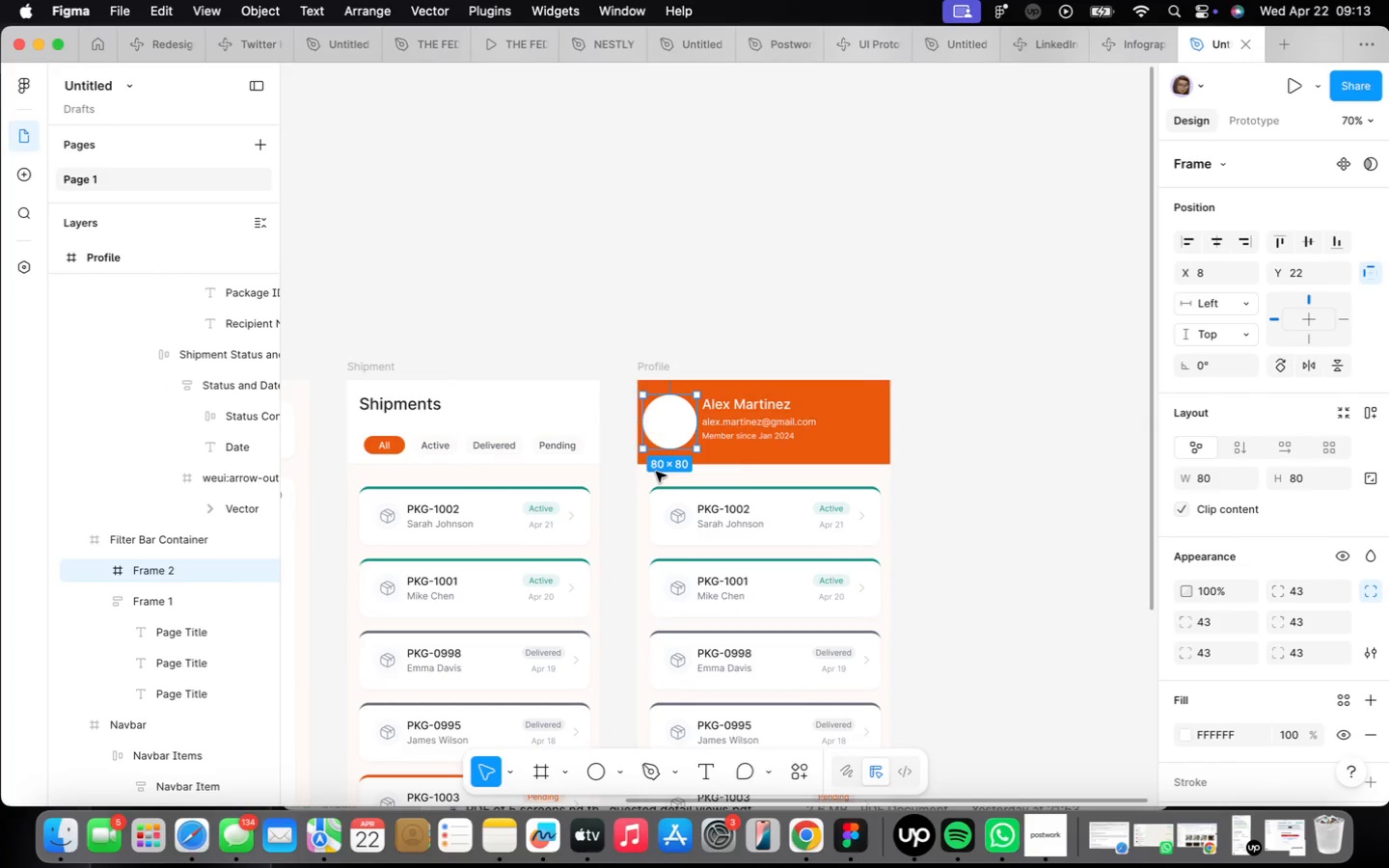 
scroll: coordinate [750, 469], scroll_direction: down, amount: 22.0
 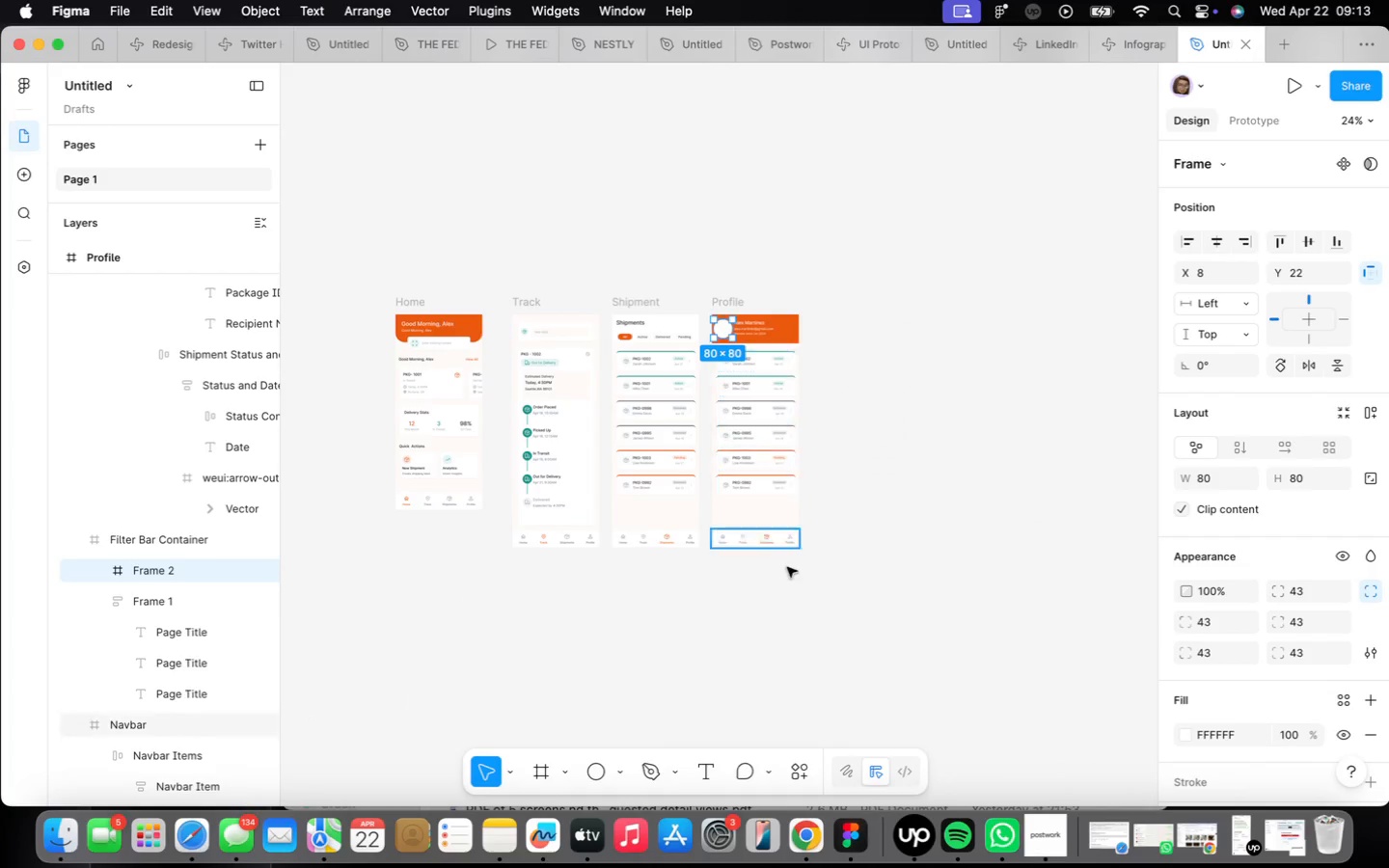 
scroll: coordinate [788, 561], scroll_direction: up, amount: 22.0
 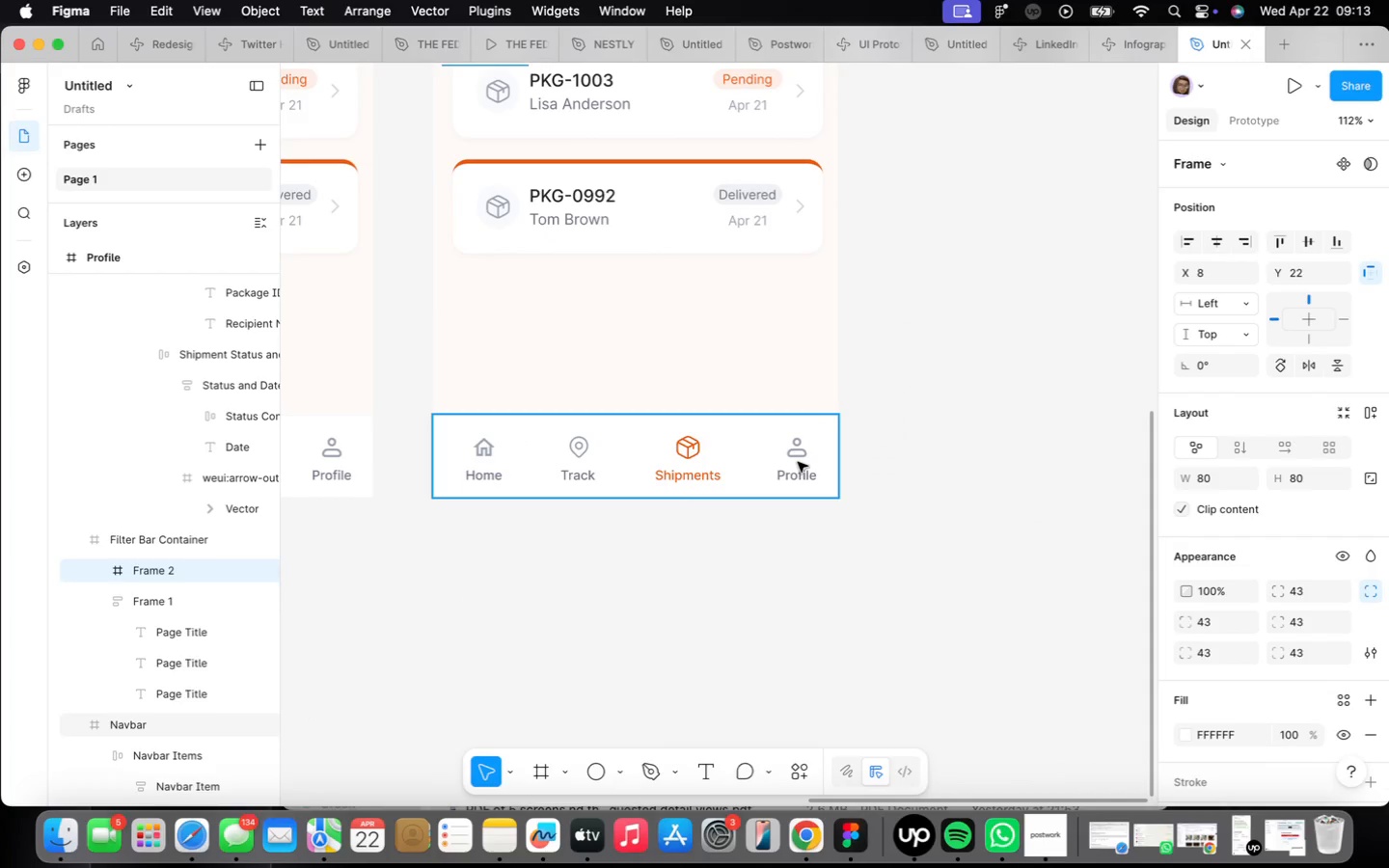 
double_click([798, 462])
 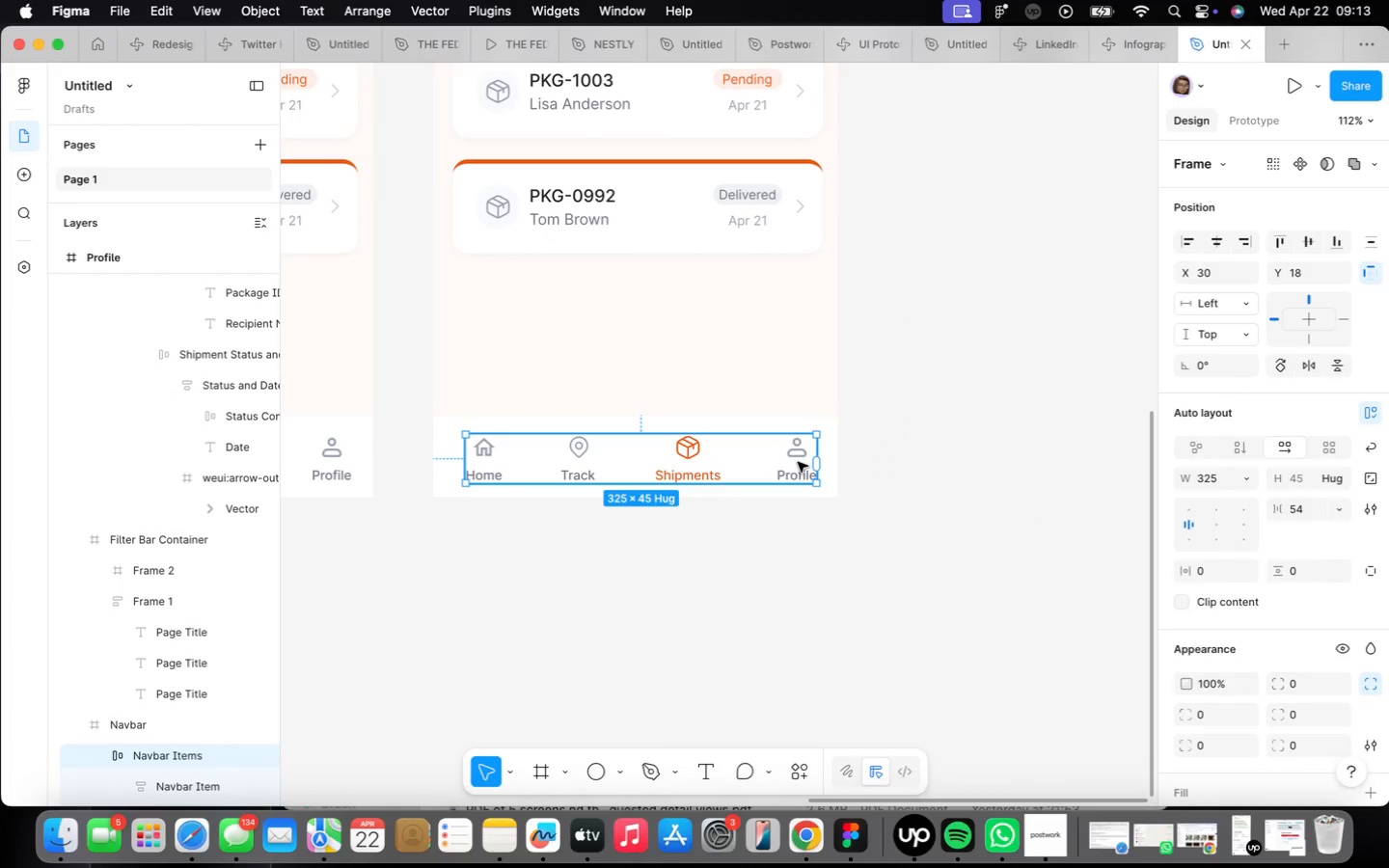 
triple_click([798, 462])
 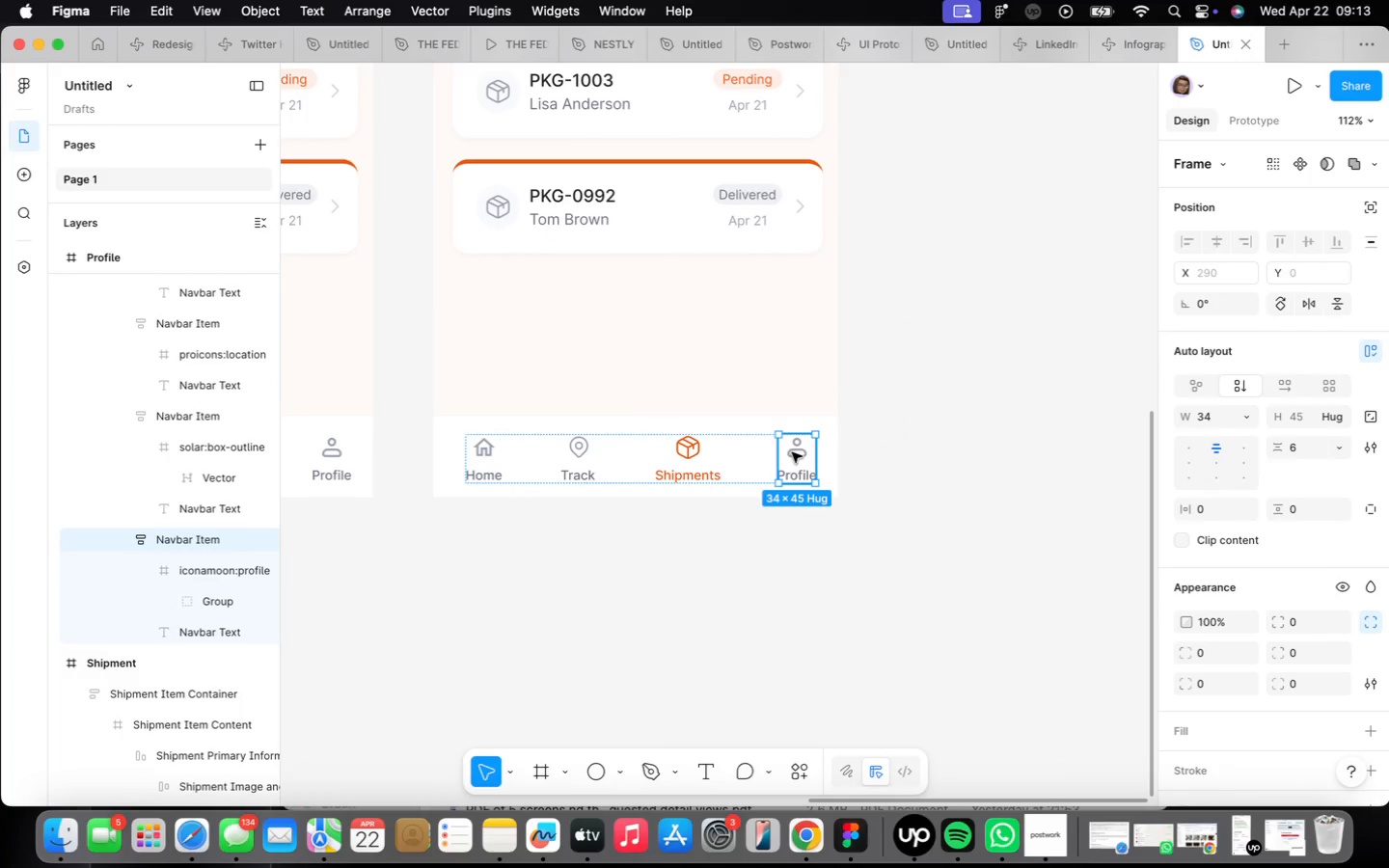 
double_click([791, 451])
 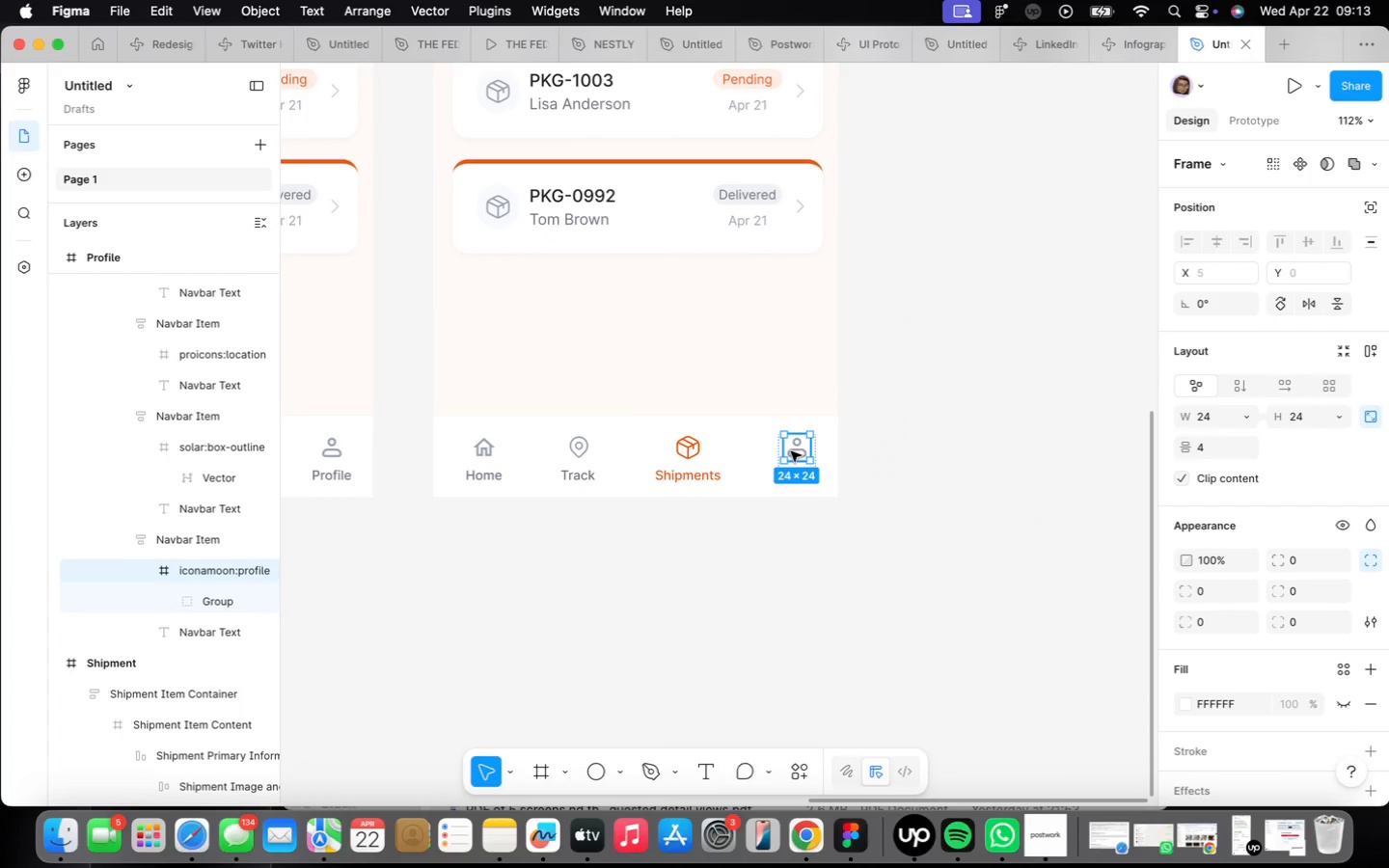 
right_click([791, 451])
 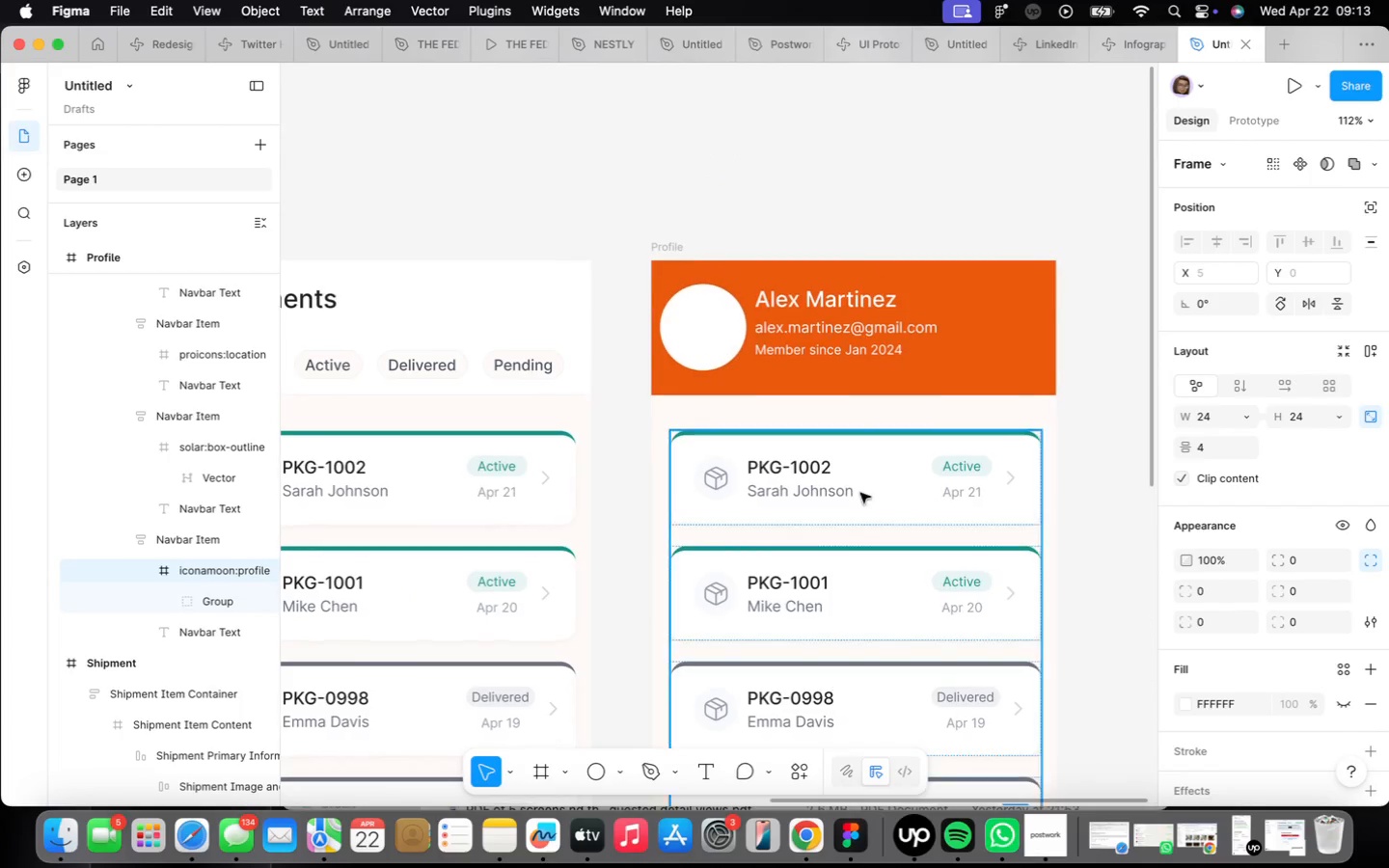 
scroll: coordinate [683, 385], scroll_direction: up, amount: 2.0
 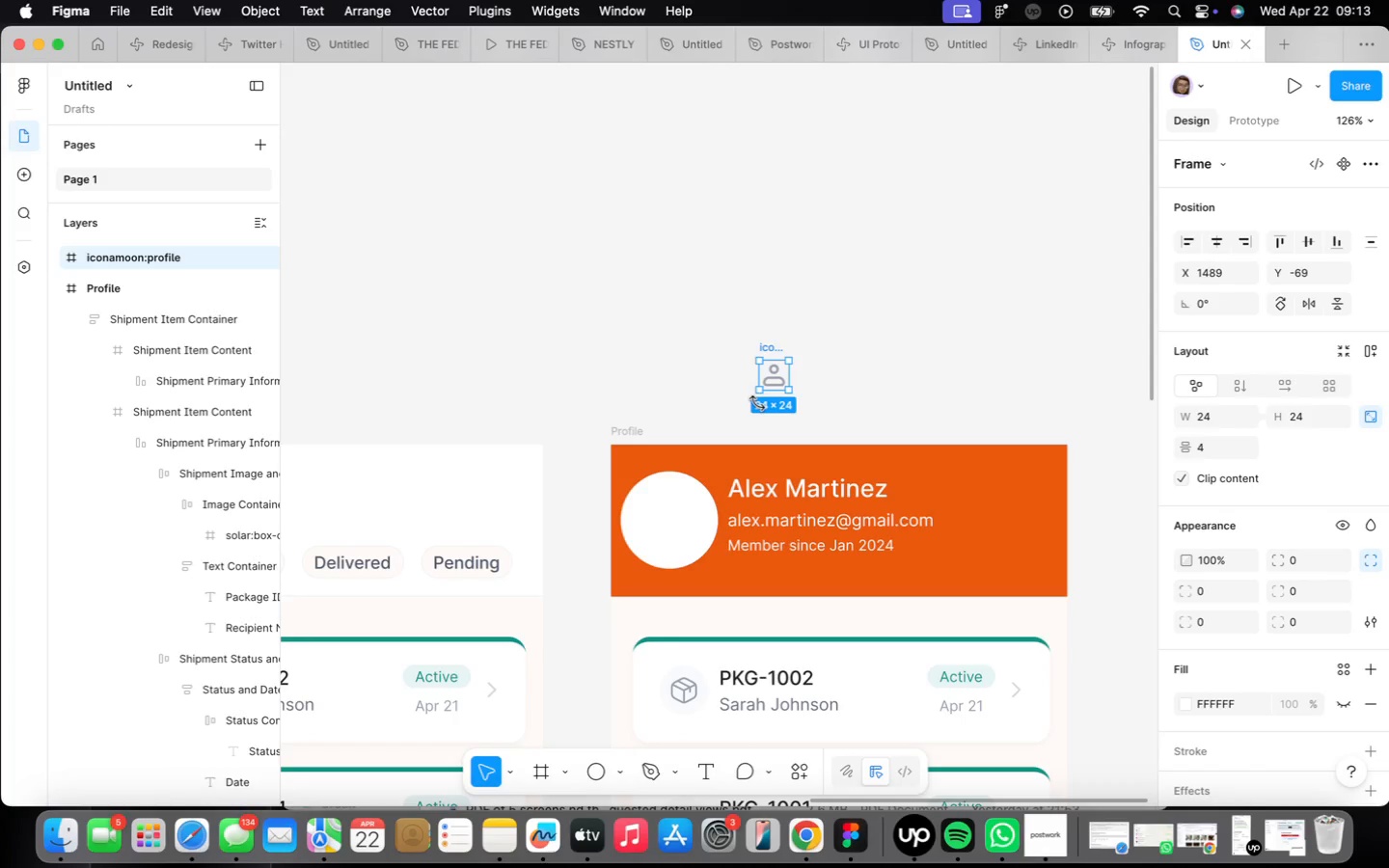 
wait(7.77)
 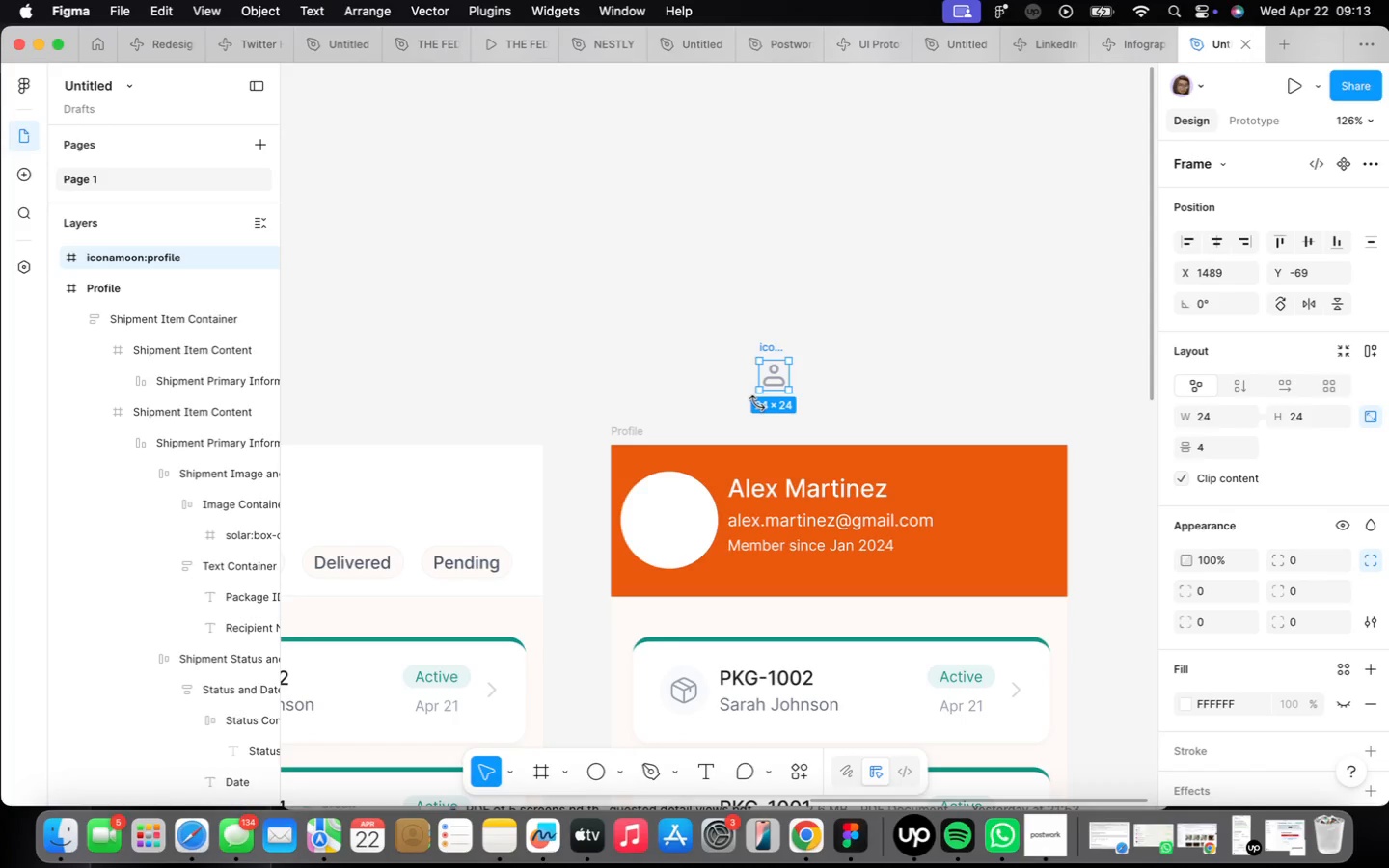 
scroll: coordinate [783, 379], scroll_direction: up, amount: 4.0
 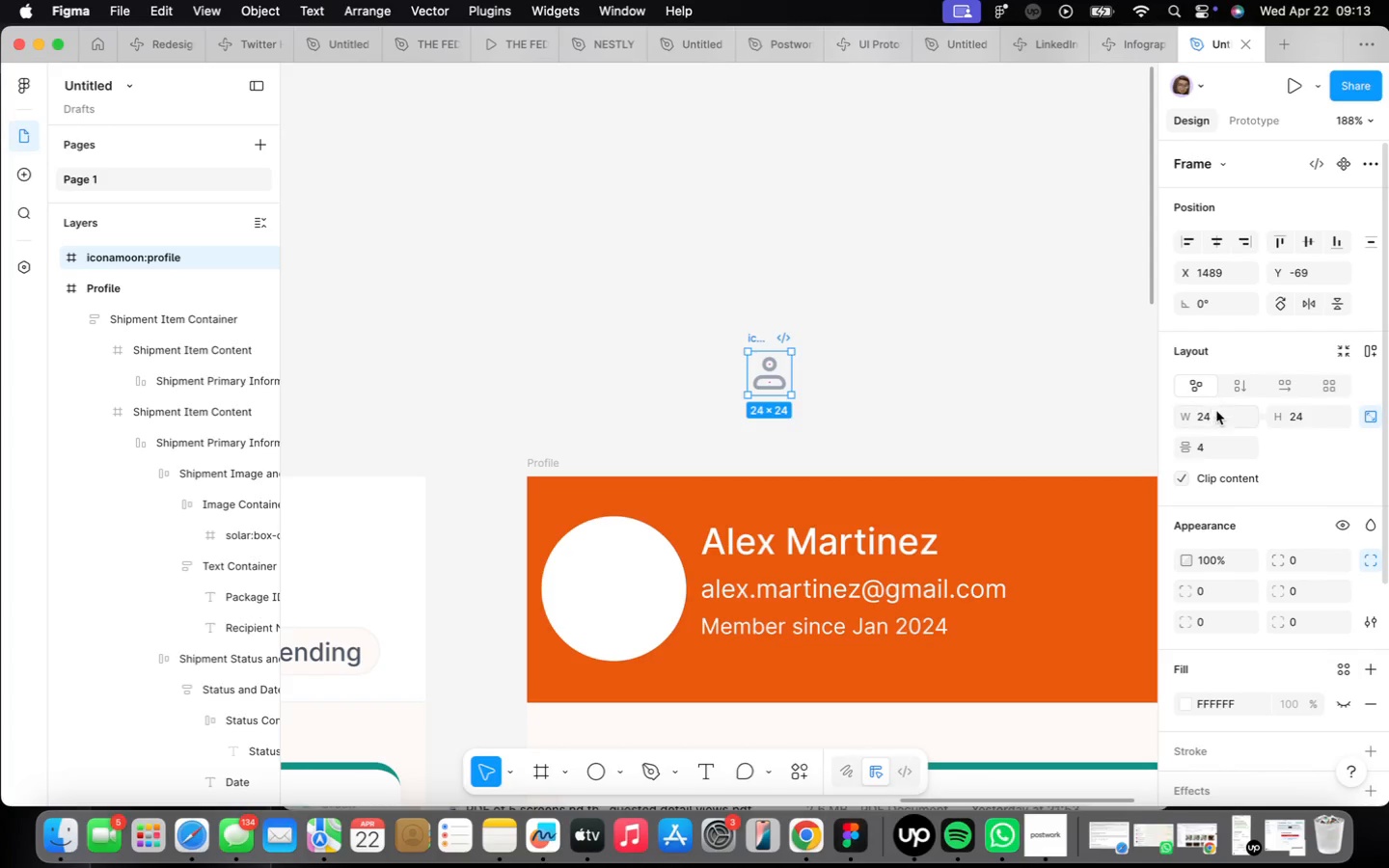 
type(40)
 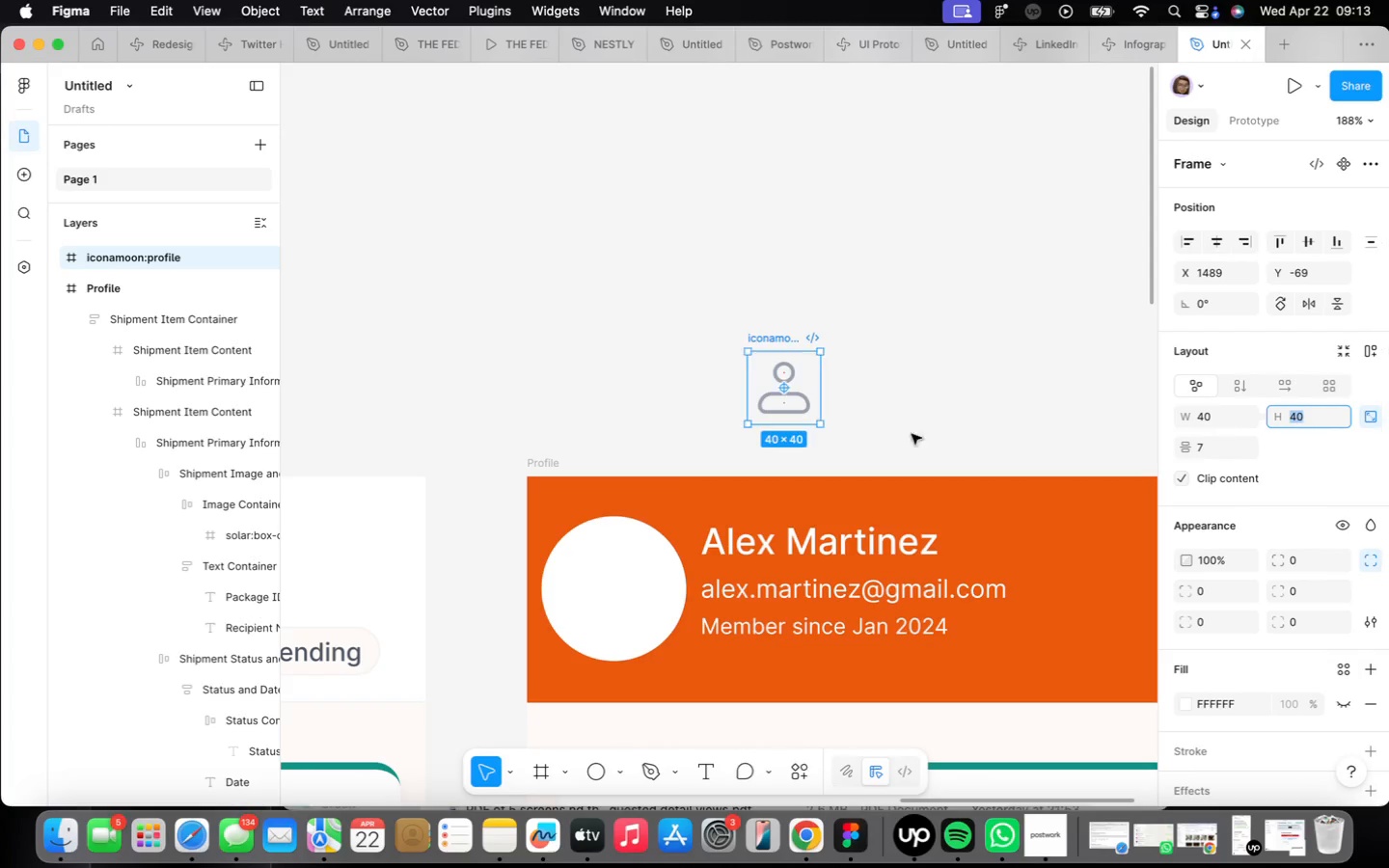 
double_click([791, 400])
 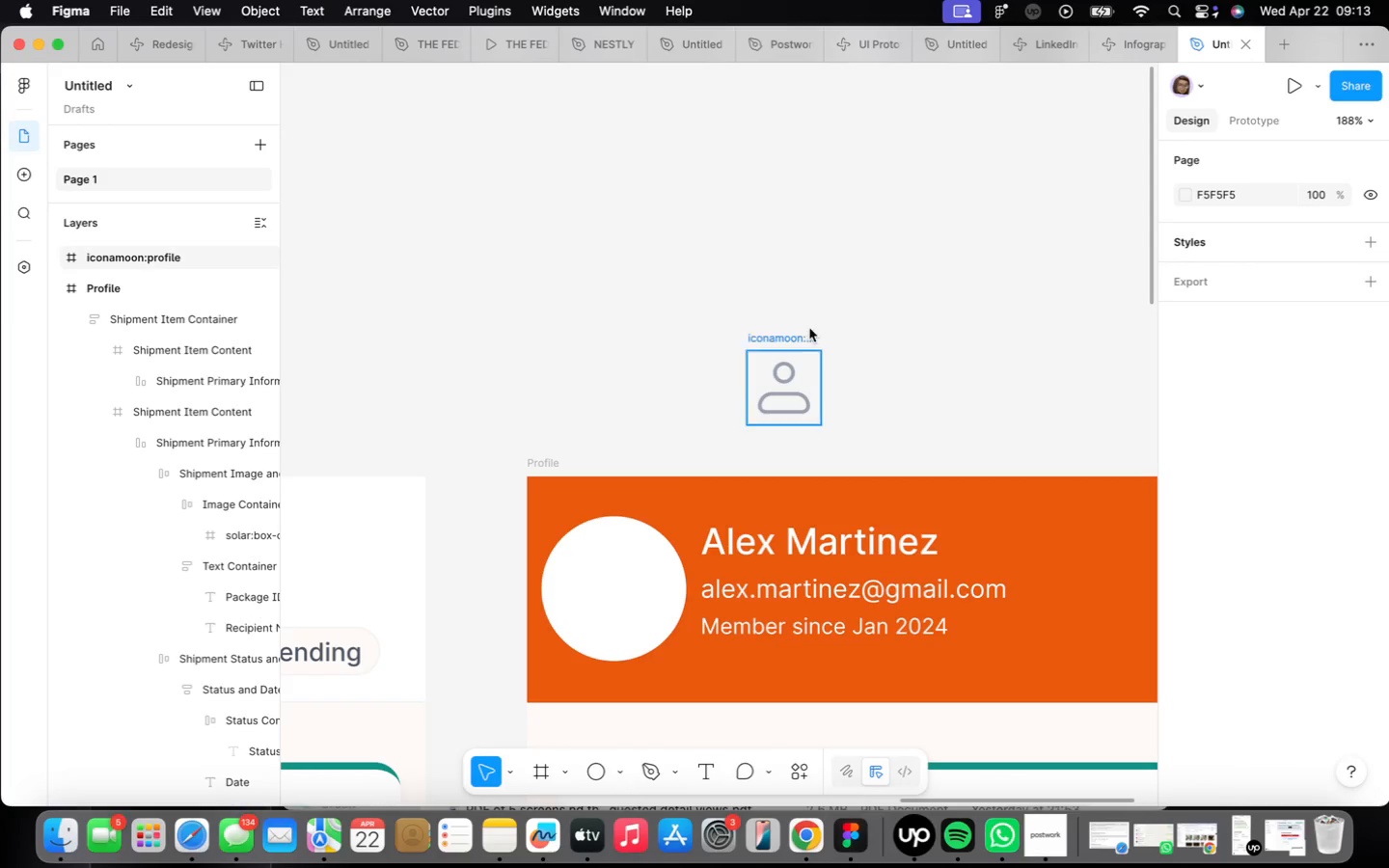 
left_click([803, 338])
 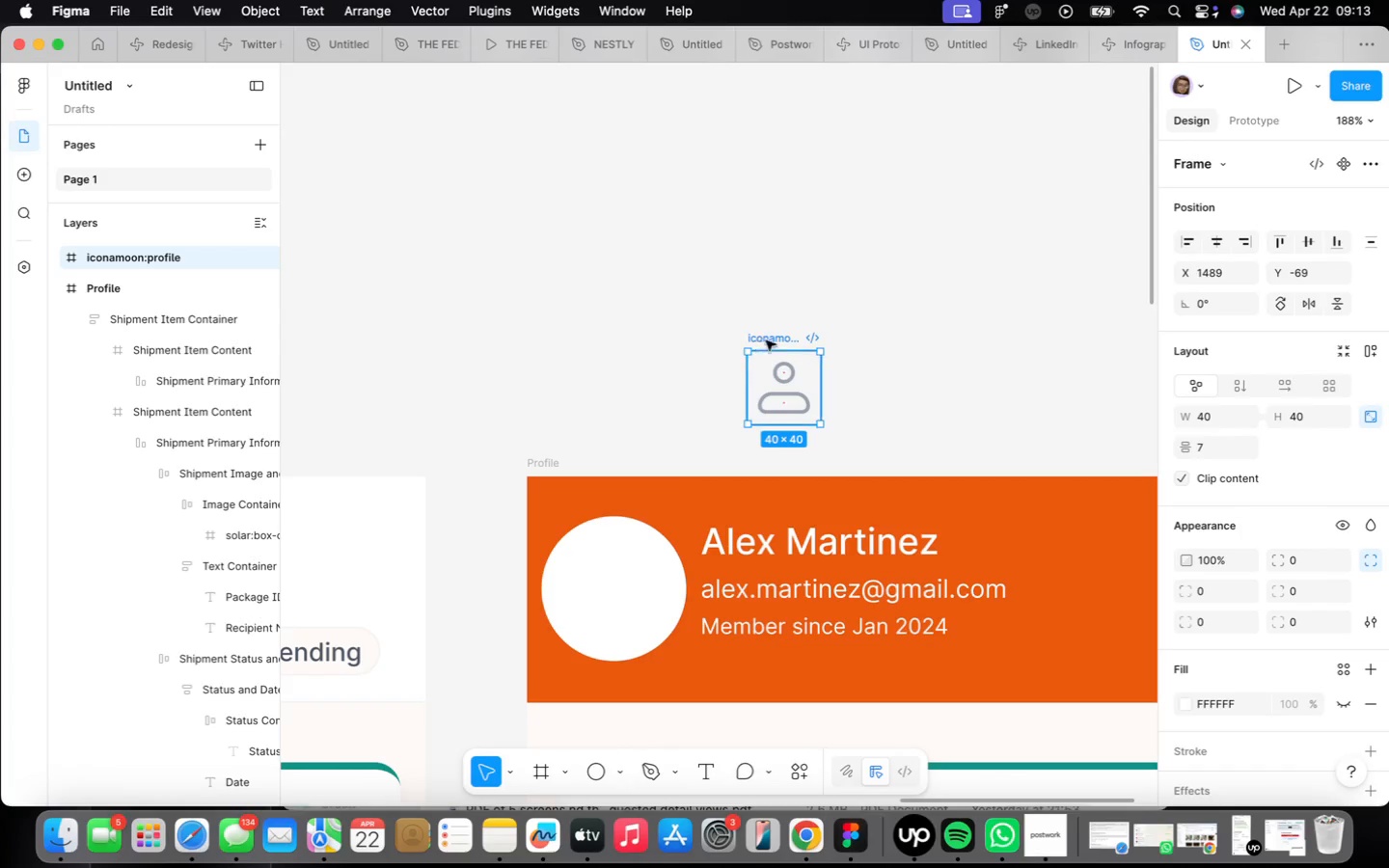 
left_click_drag(start_coordinate=[772, 338], to_coordinate=[602, 535])
 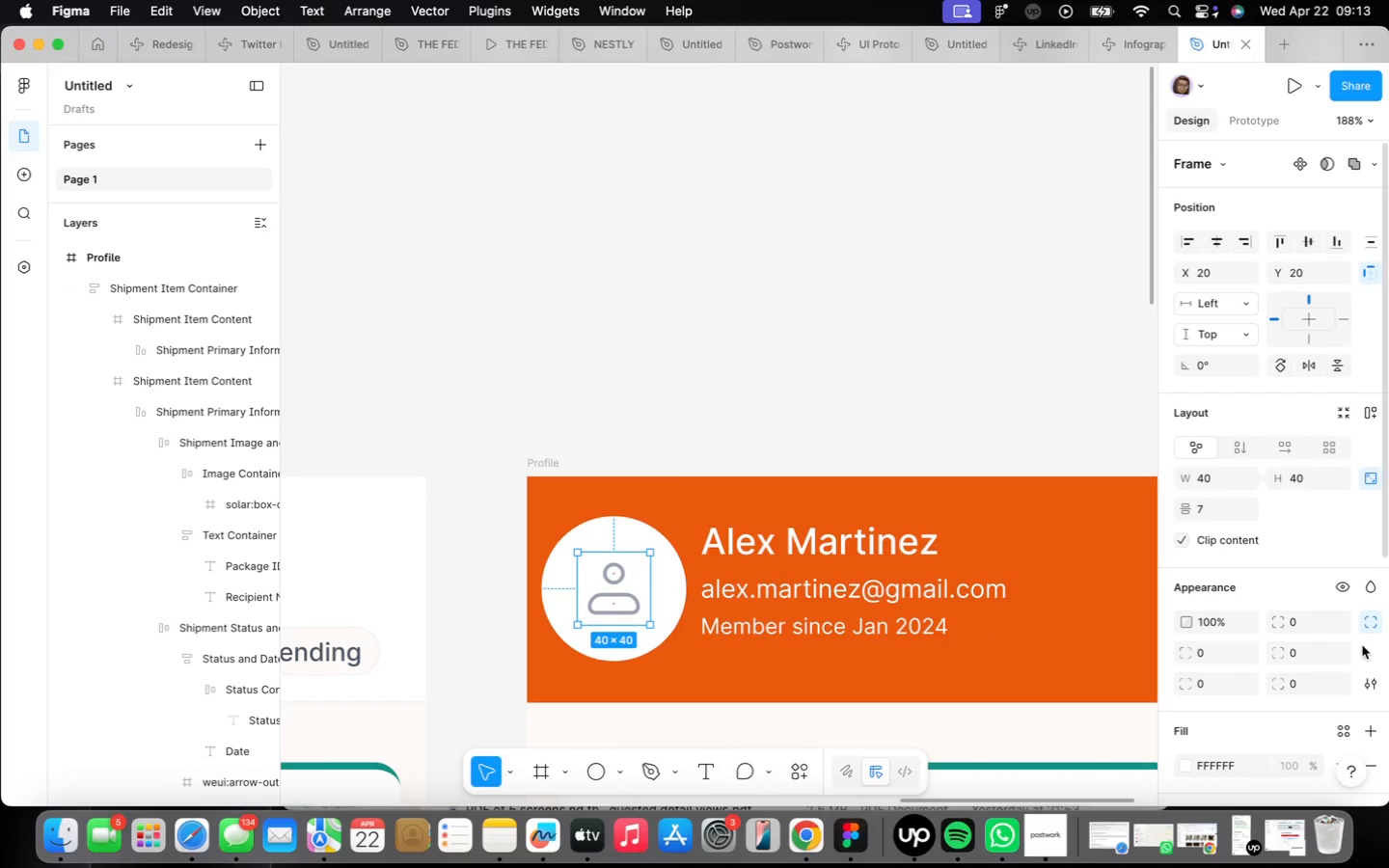 
scroll: coordinate [1292, 616], scroll_direction: down, amount: 7.0
 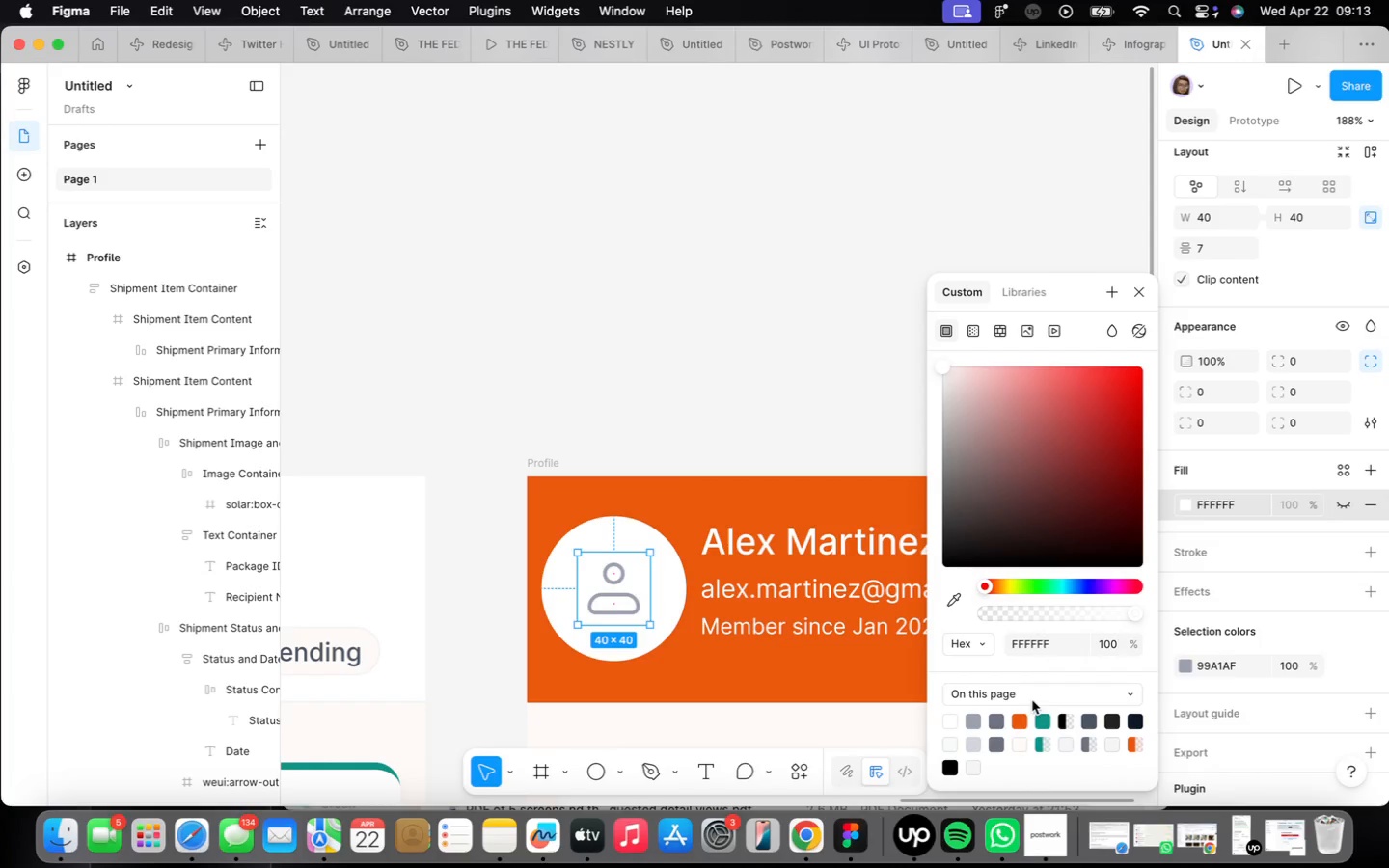 
left_click([1018, 718])
 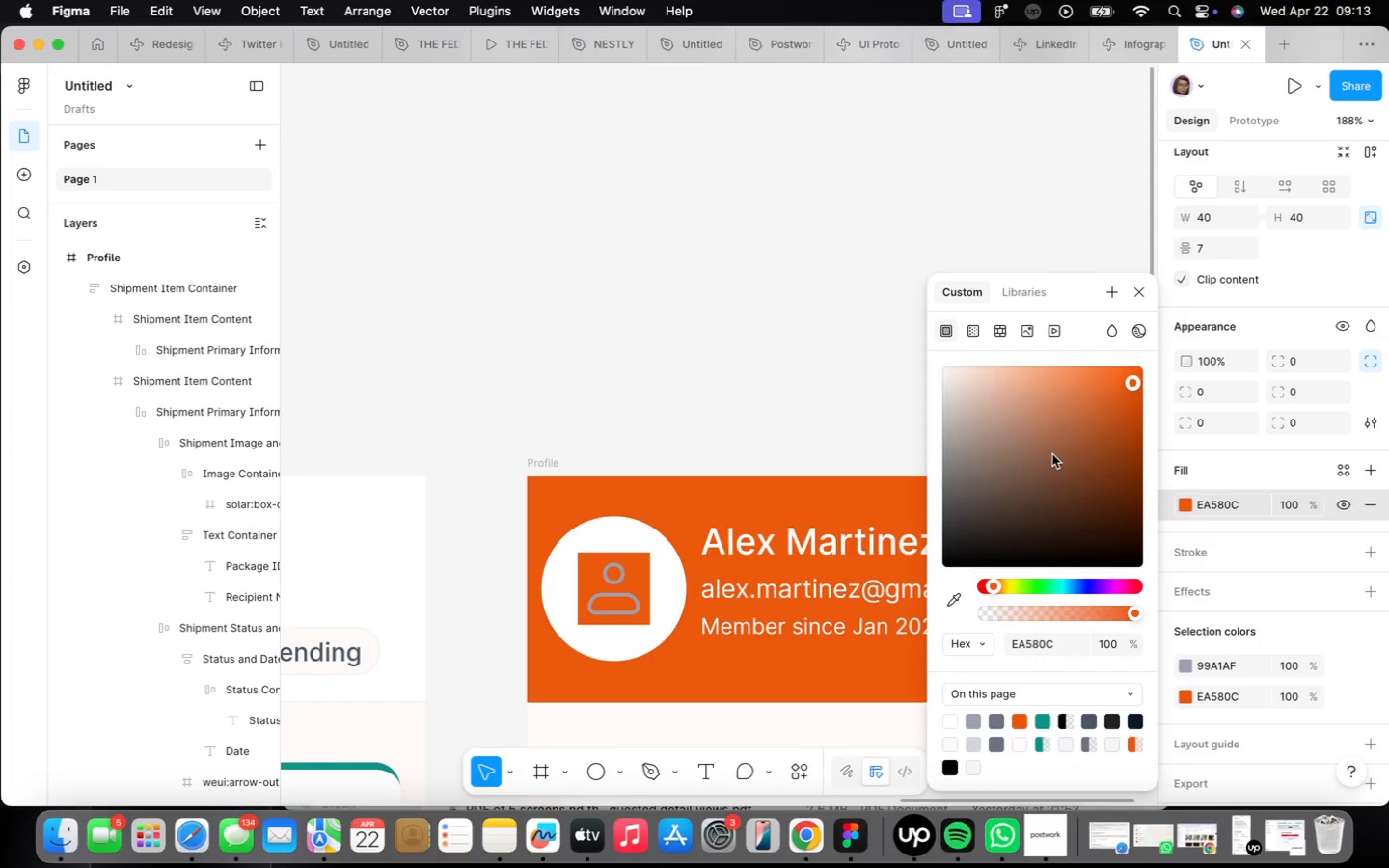 
key(Meta+CommandLeft)
 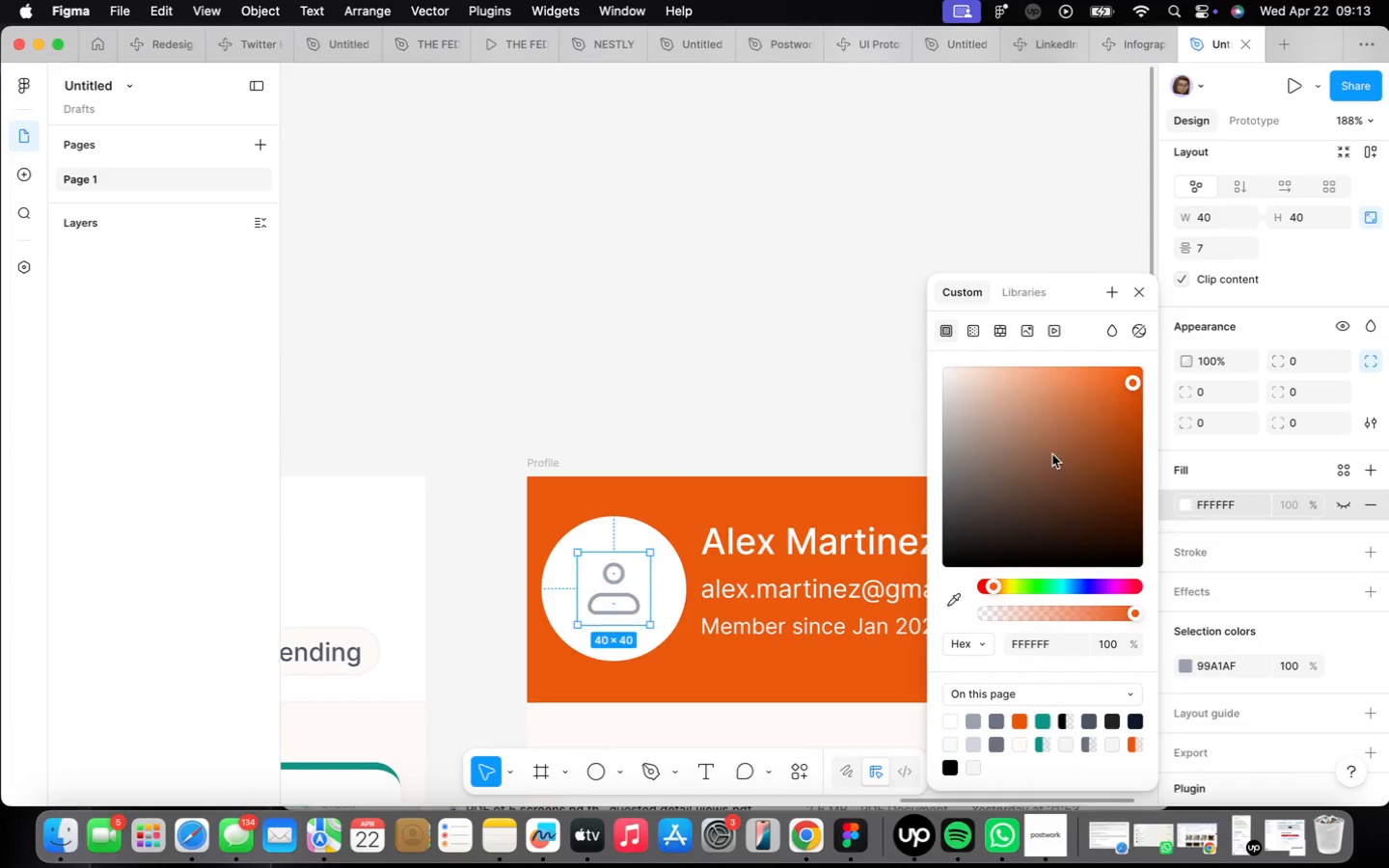 
key(Meta+Z)
 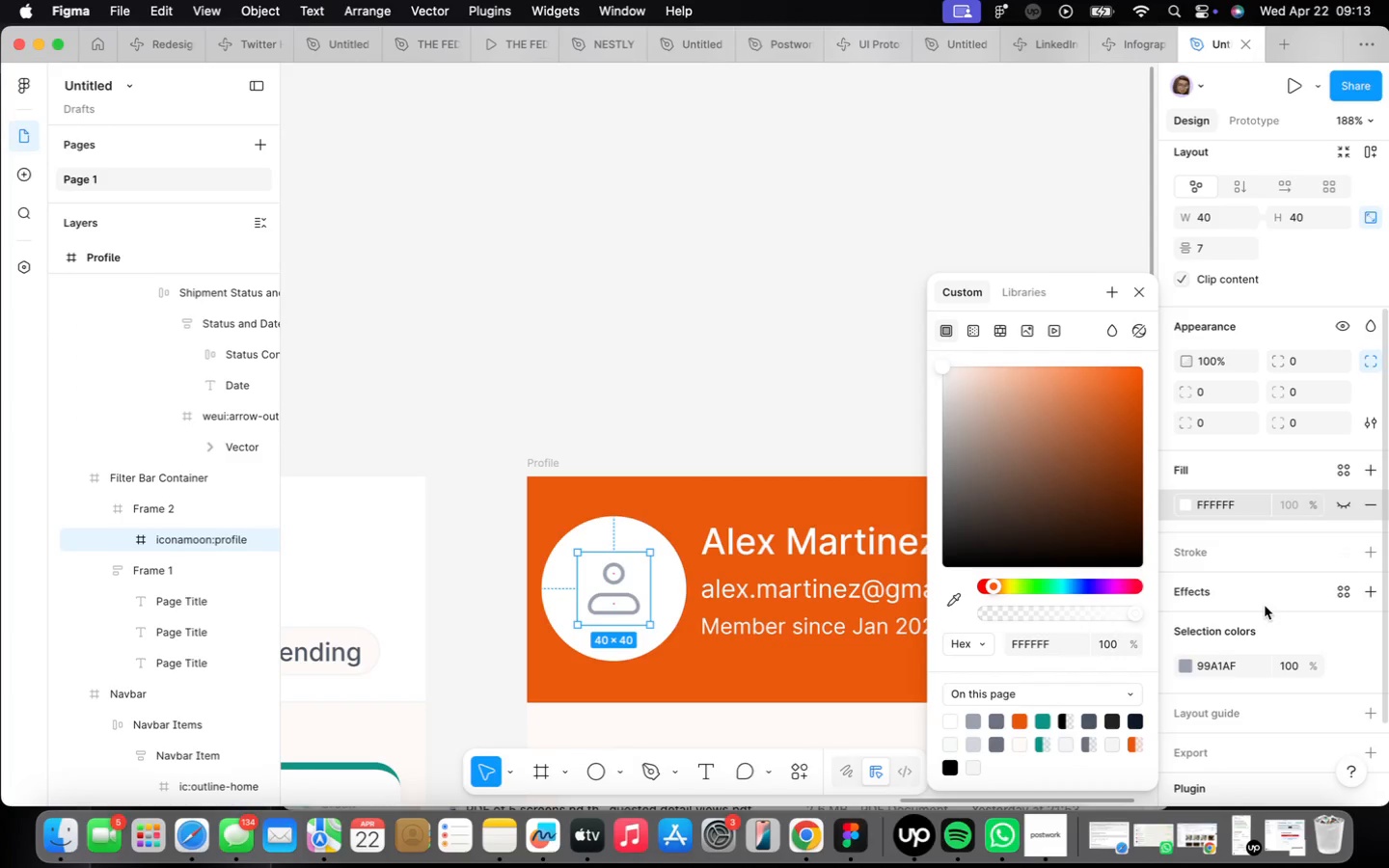 
scroll: coordinate [1274, 612], scroll_direction: down, amount: 7.0
 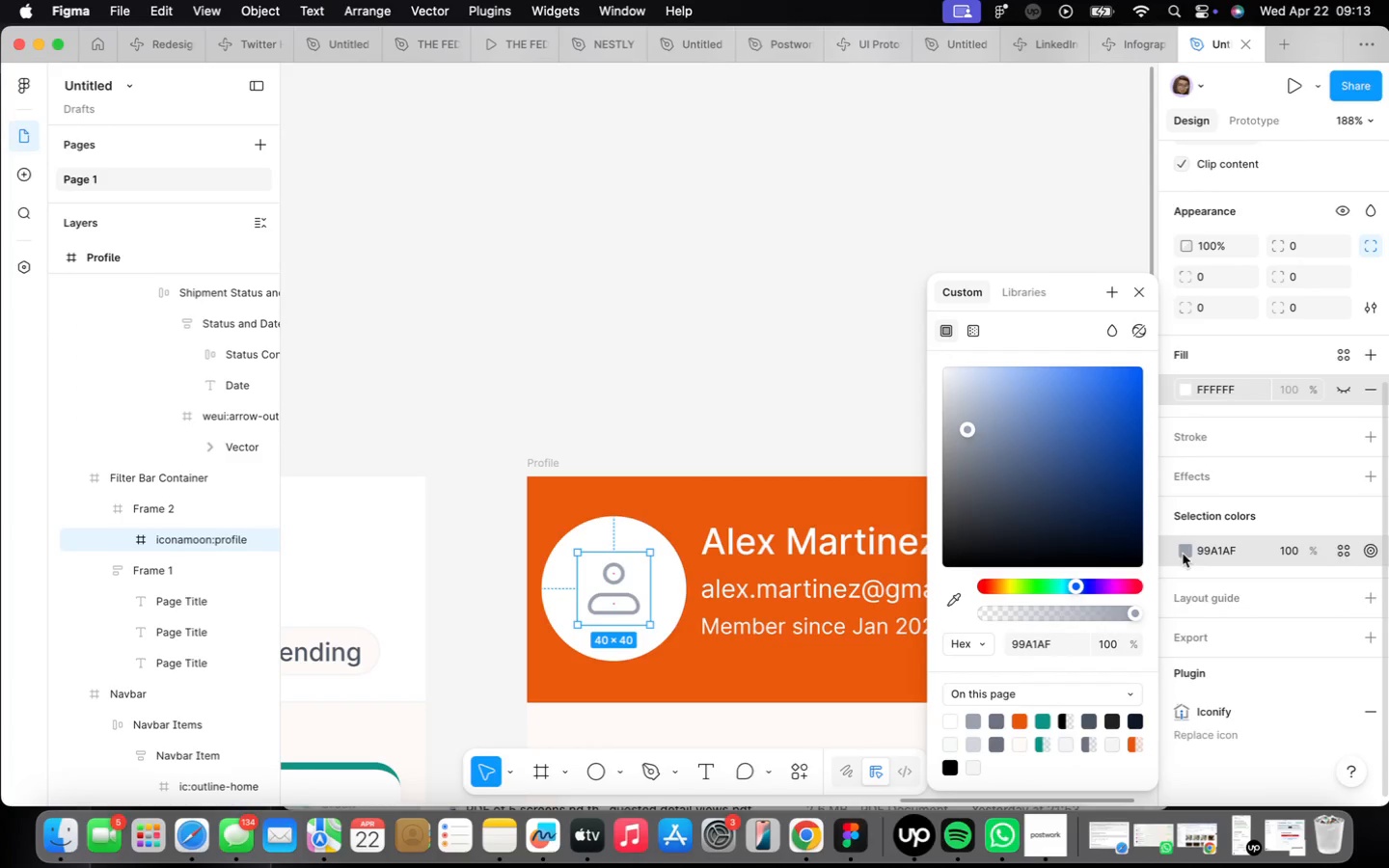 
left_click([1018, 720])
 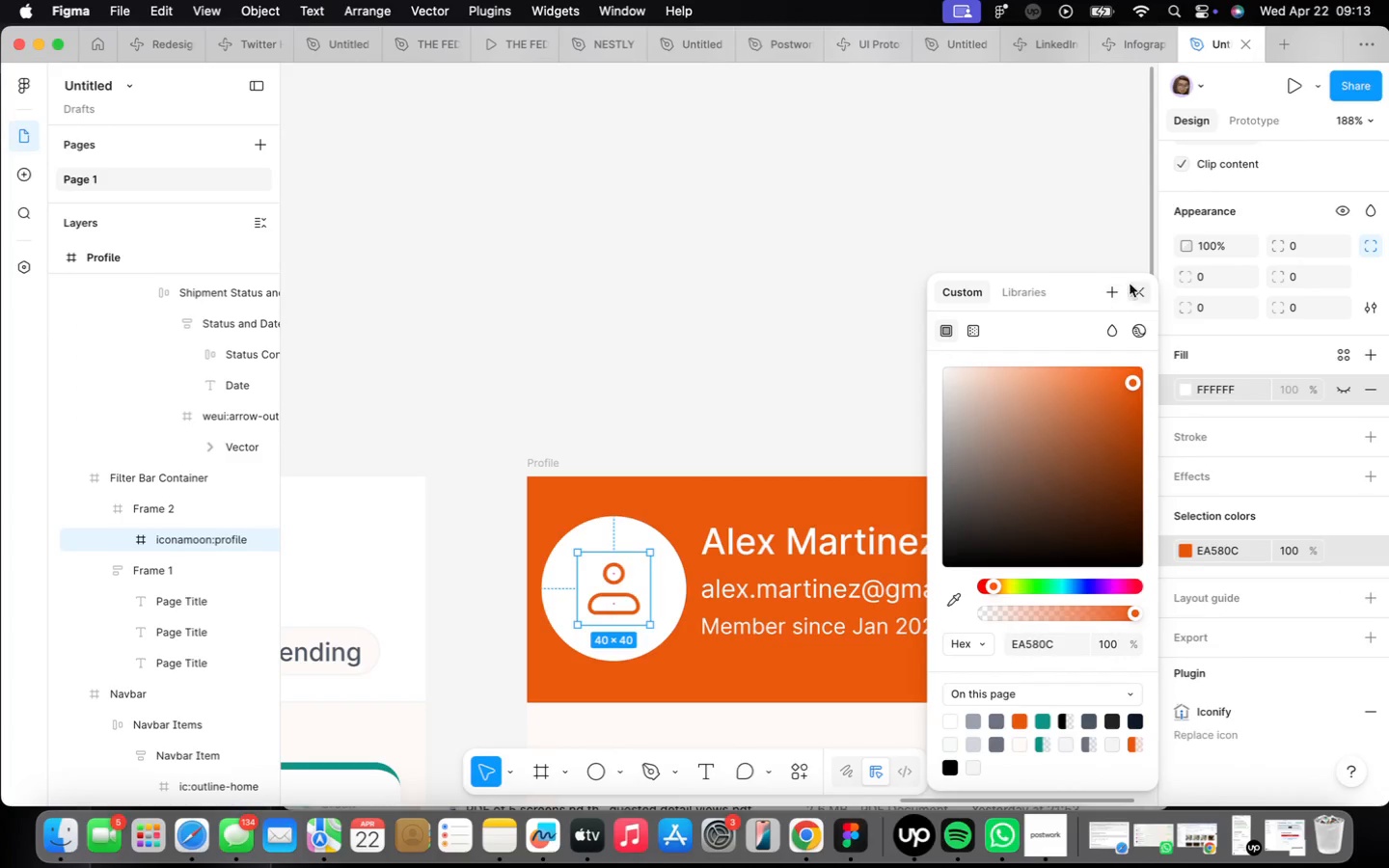 
left_click([1137, 289])
 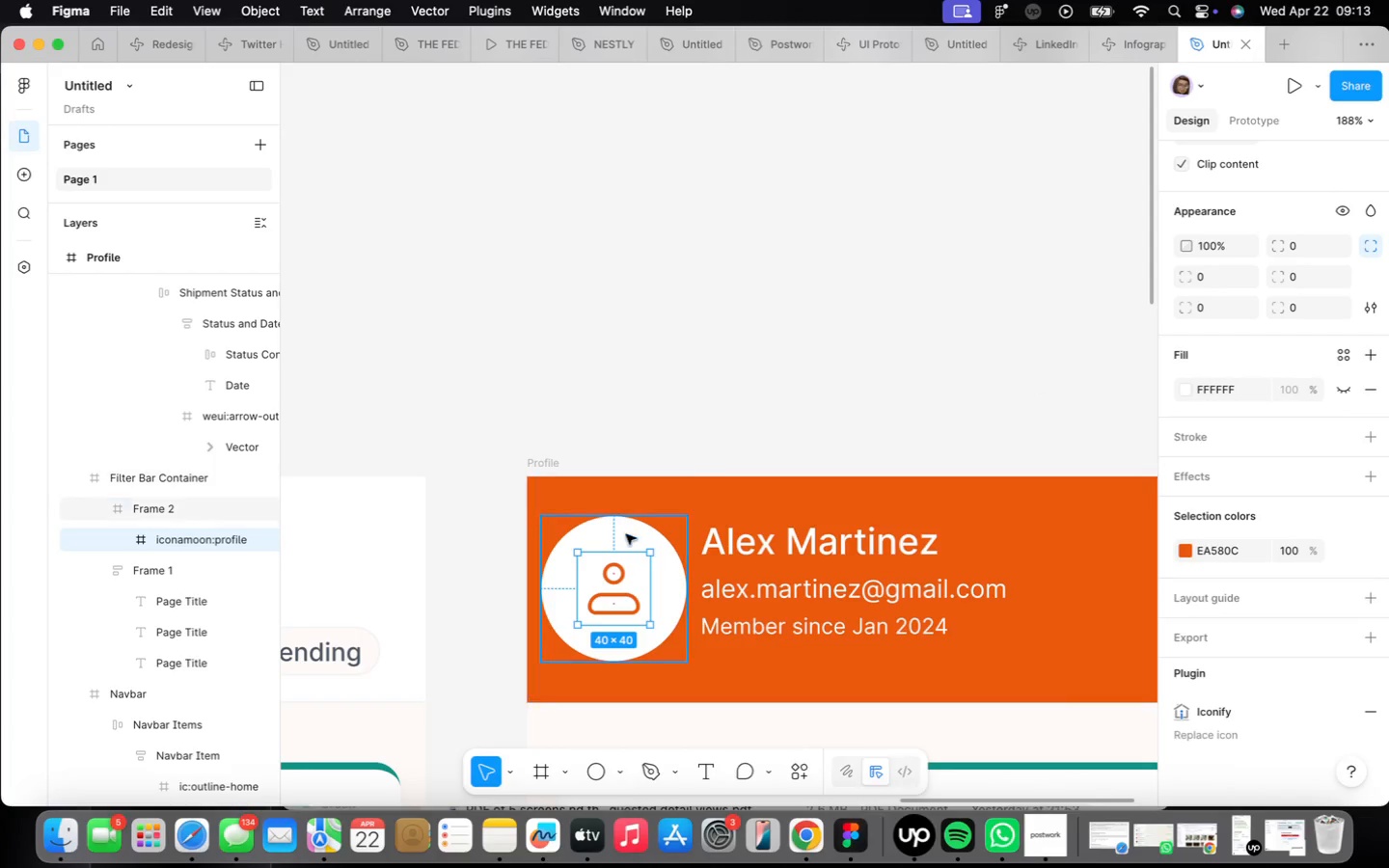 
scroll: coordinate [631, 544], scroll_direction: up, amount: 2.0
 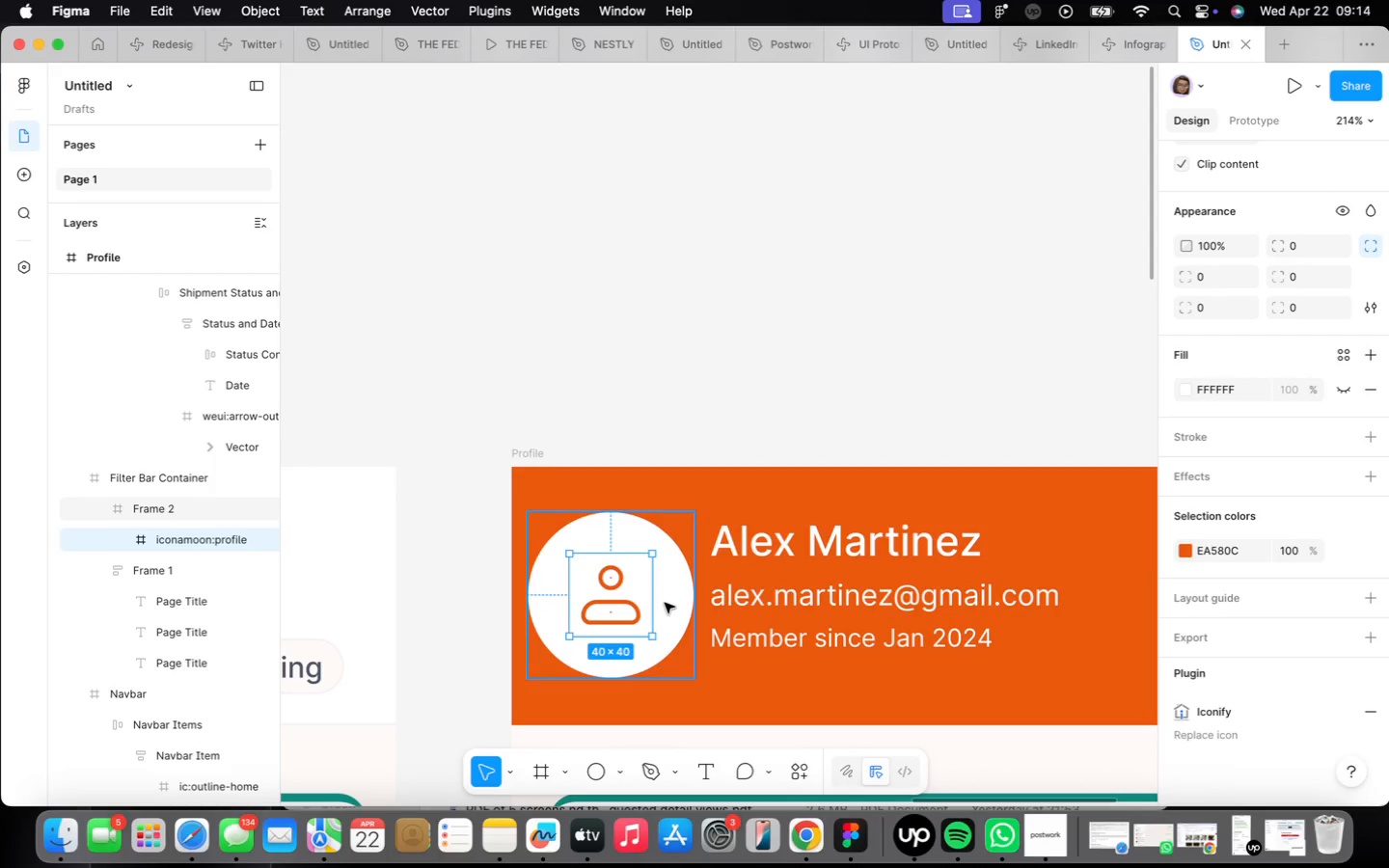 
hold_key(key=ShiftLeft, duration=0.46)
left_click([665, 603])
 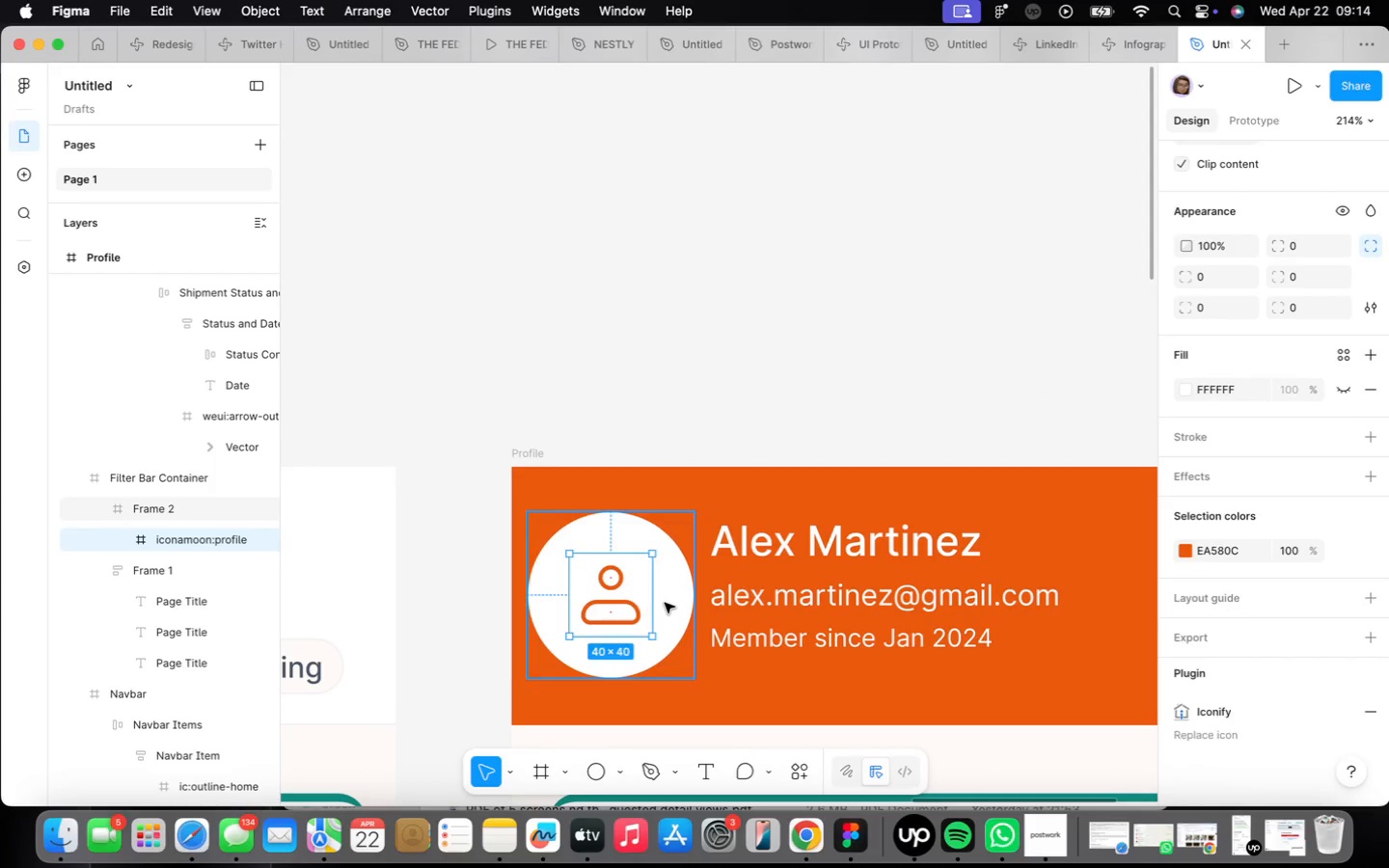 
key(Shift+ShiftLeft)
 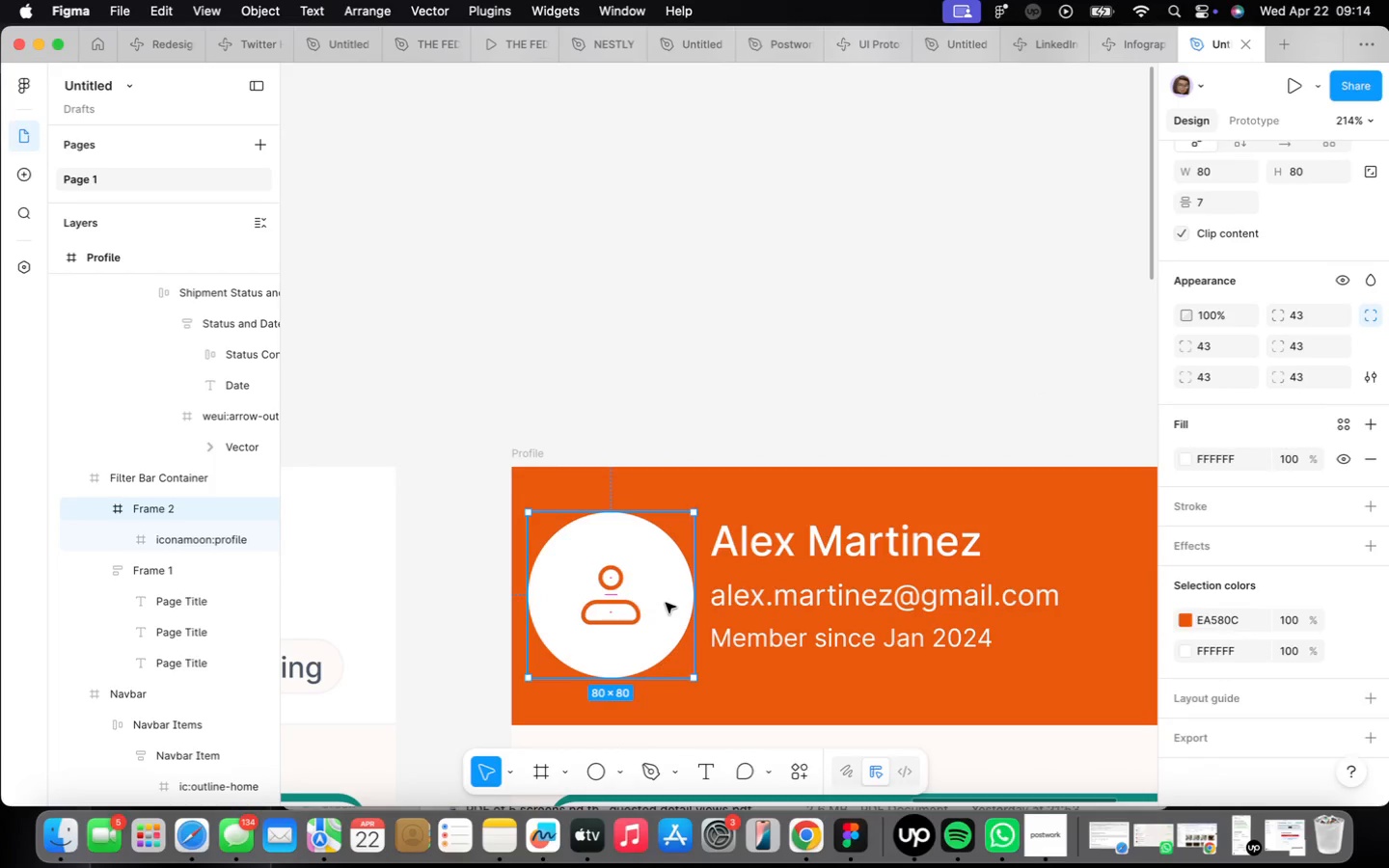 
key(Shift+A)
 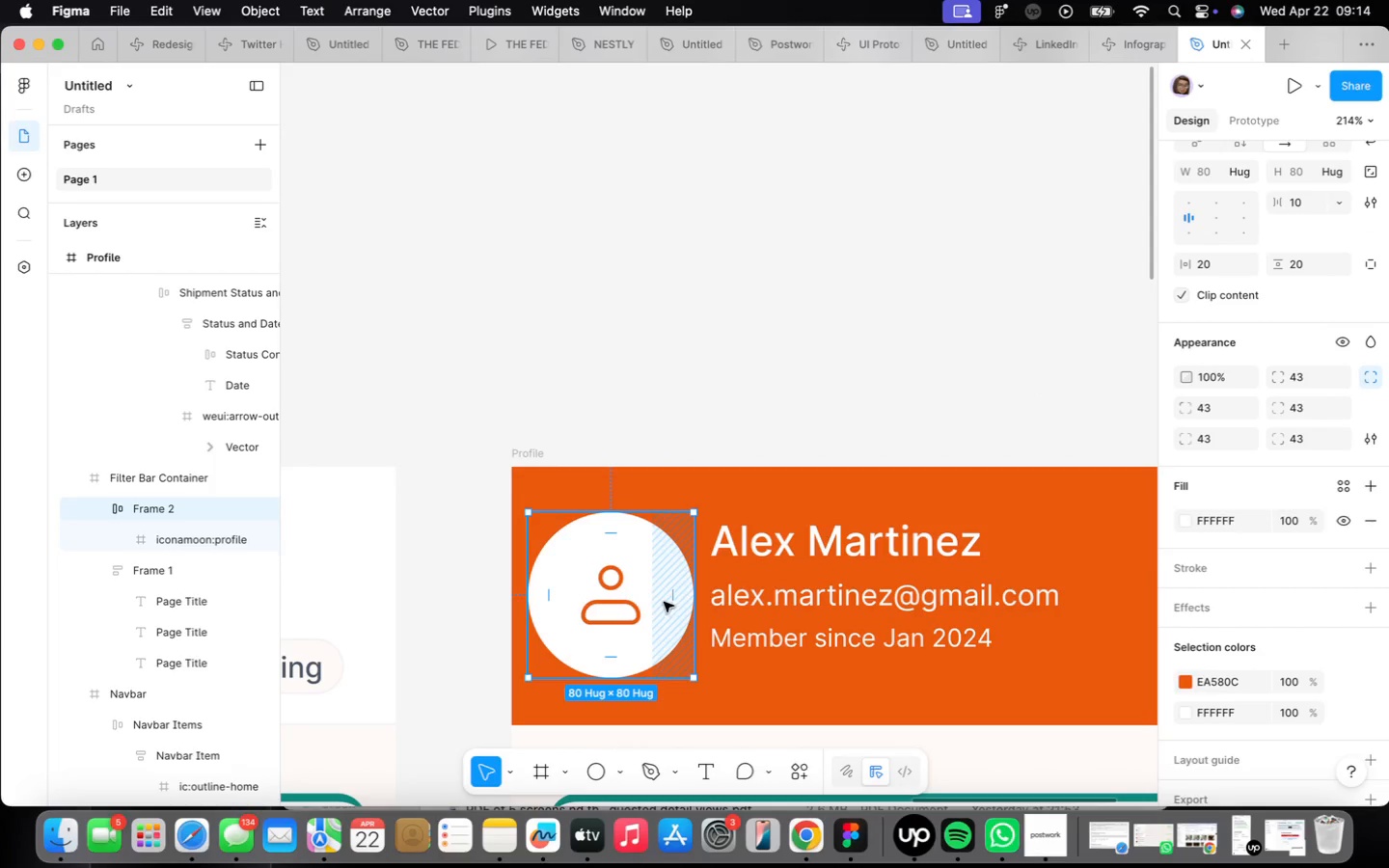 
scroll: coordinate [673, 598], scroll_direction: down, amount: 4.0
 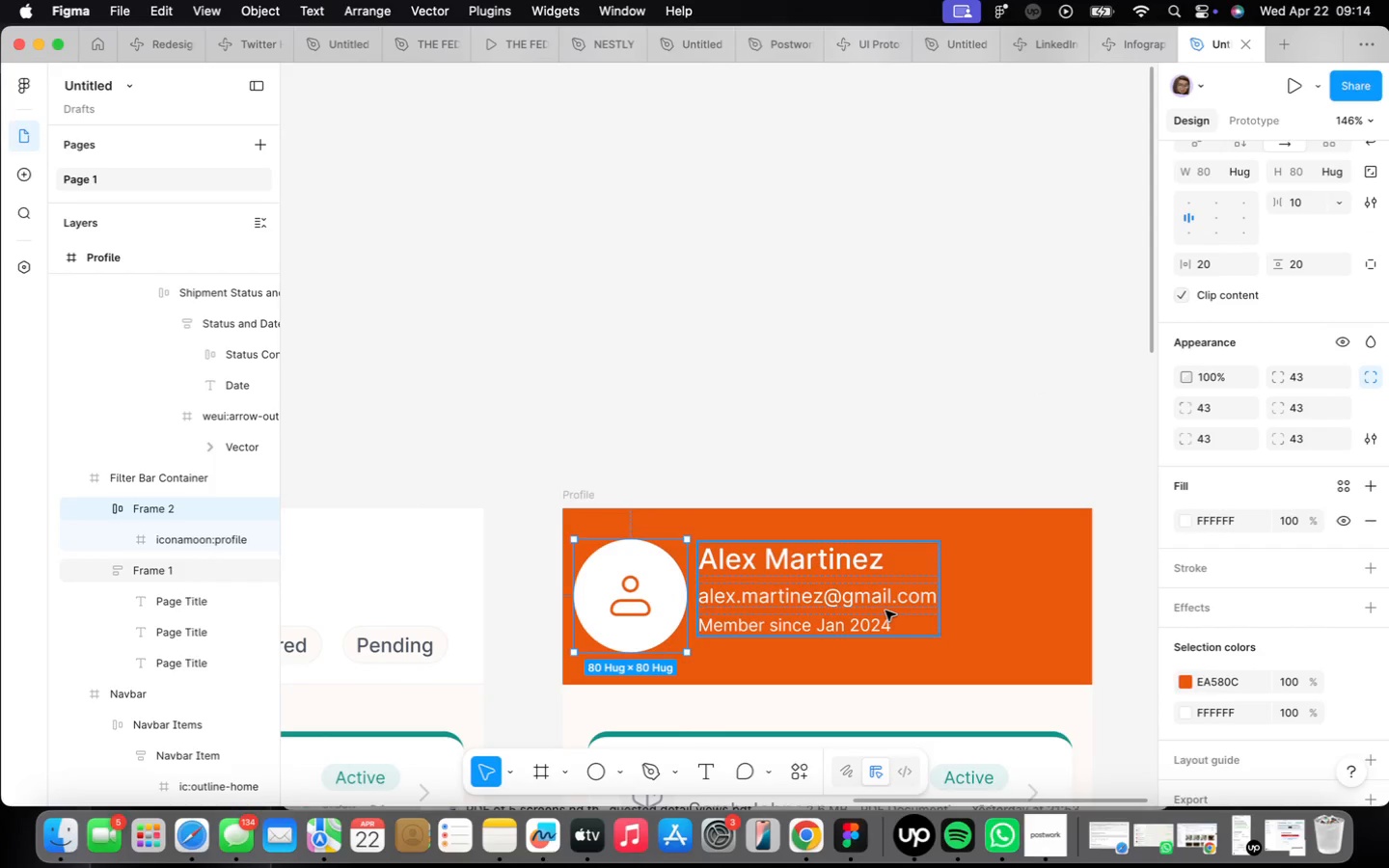 
left_click([882, 609])
 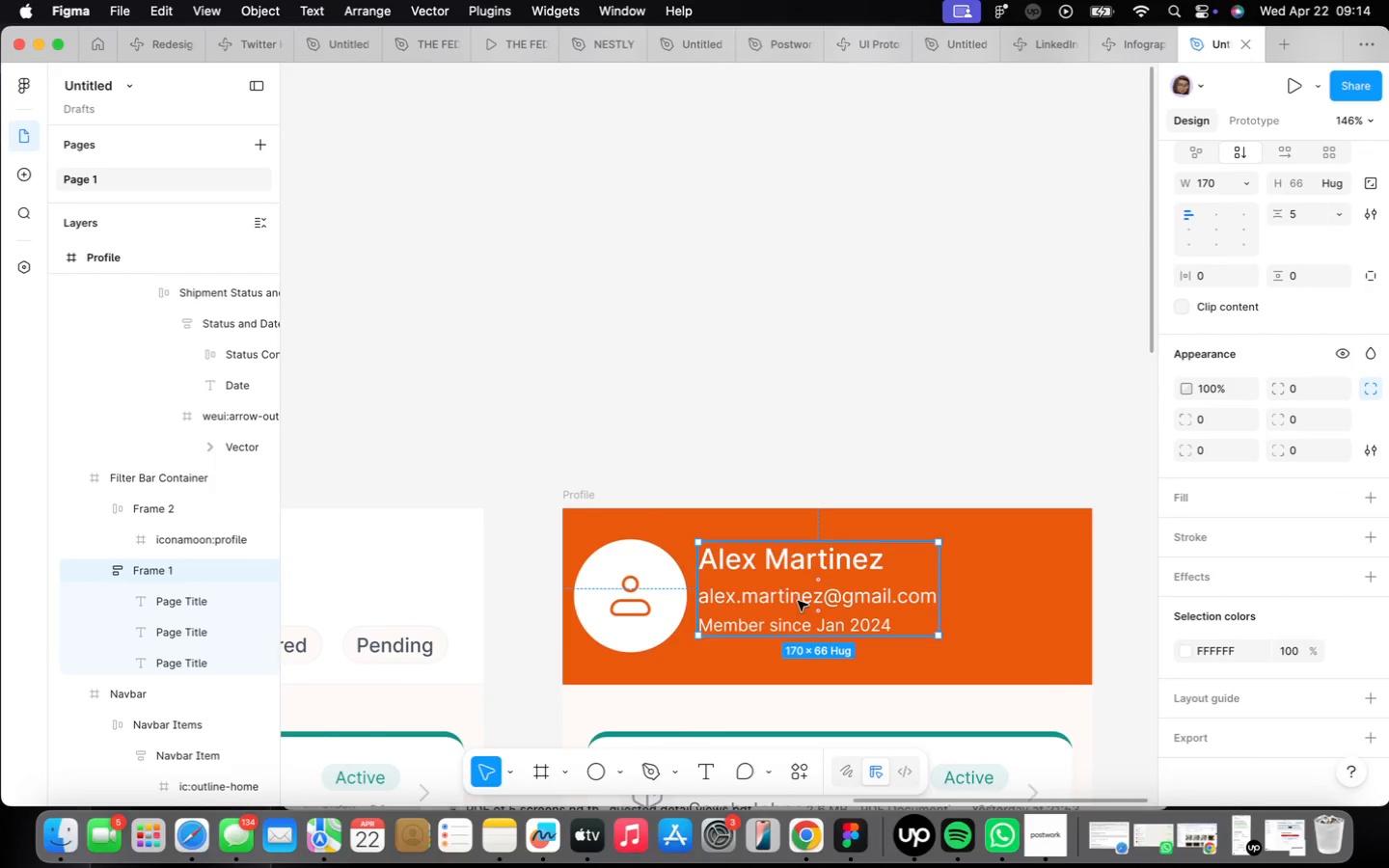 
hold_key(key=ShiftLeft, duration=0.64)
left_click([660, 593])
 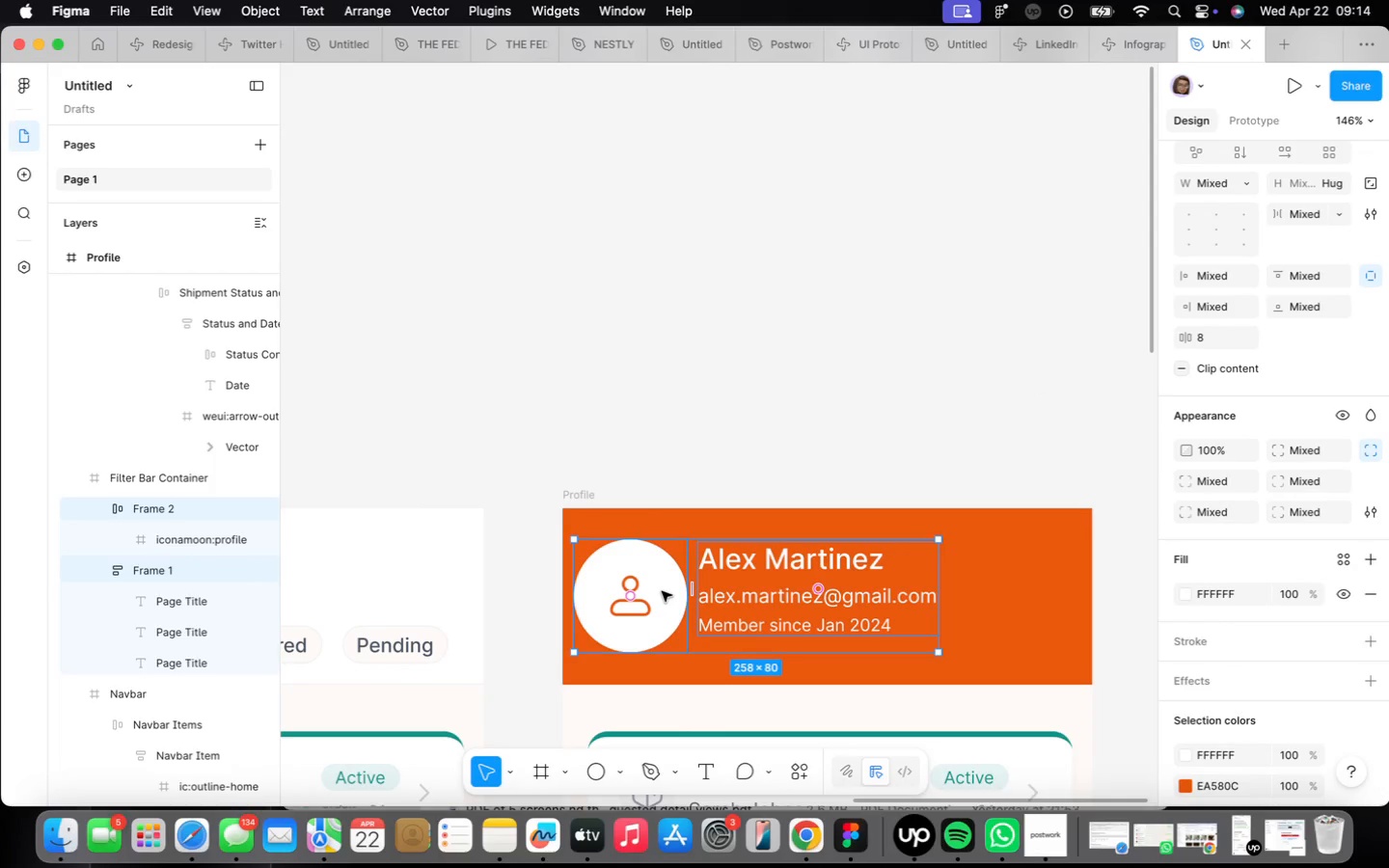 
key(Shift+A)
 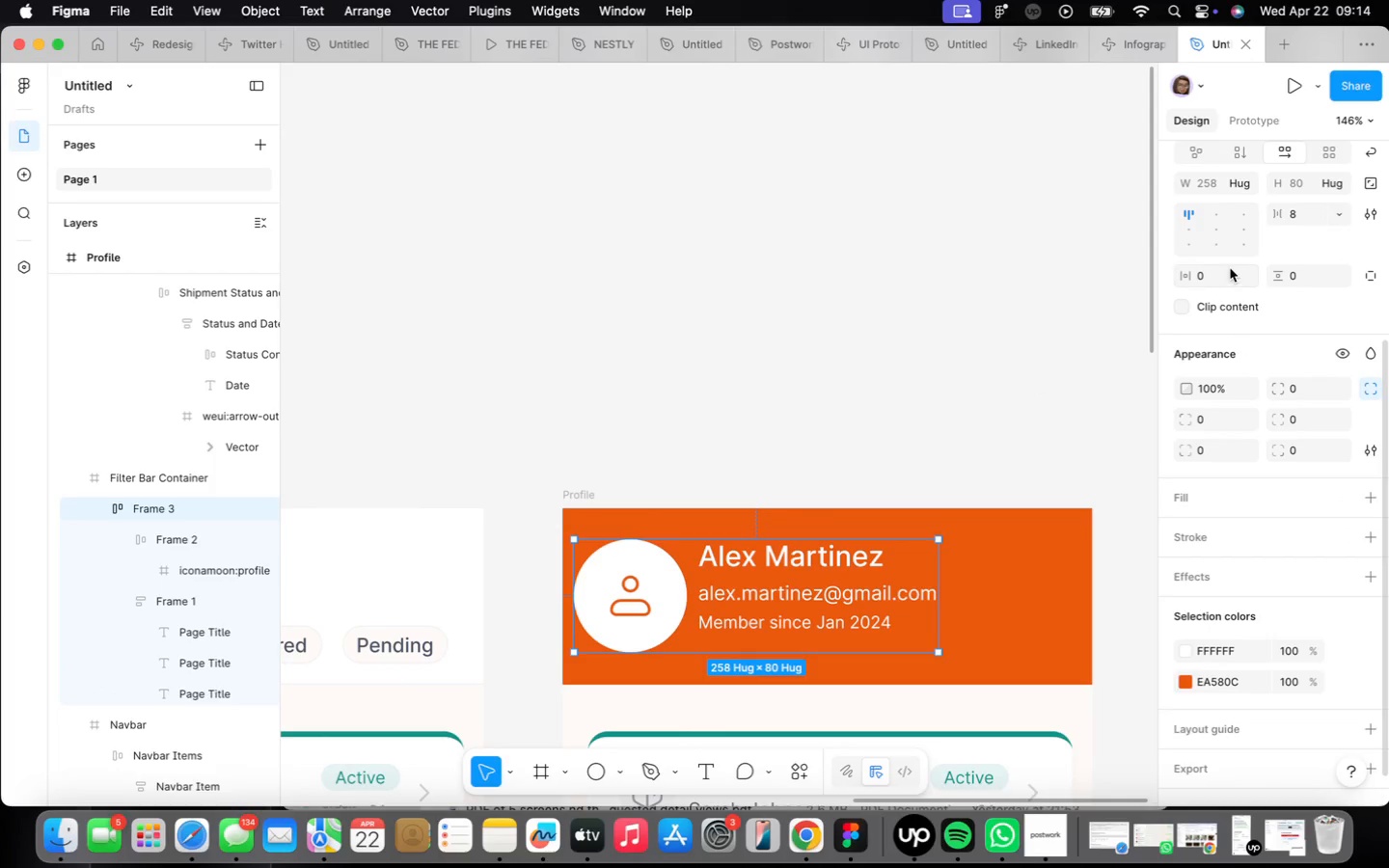 
left_click([1194, 228])
 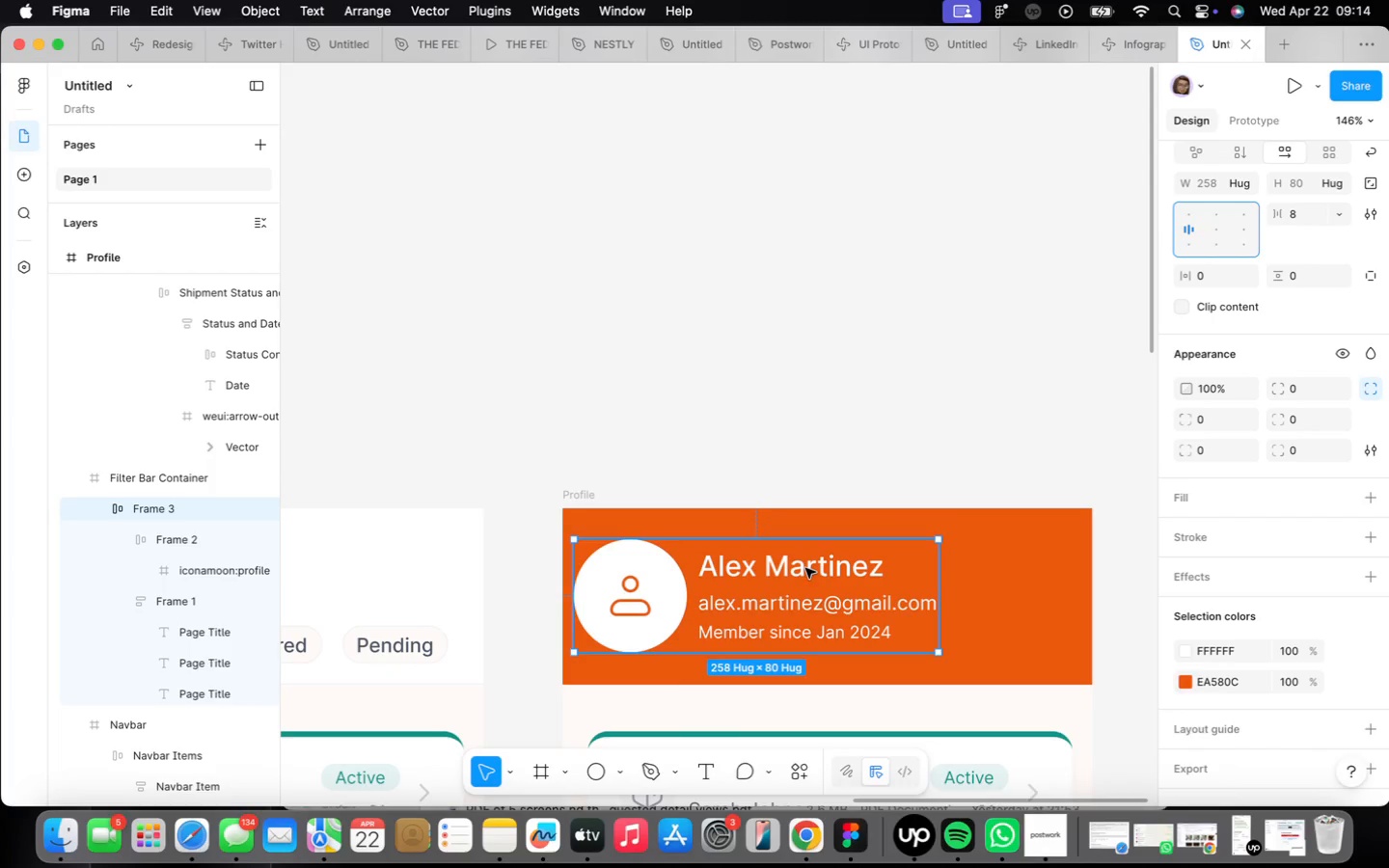 
left_click([900, 432])
 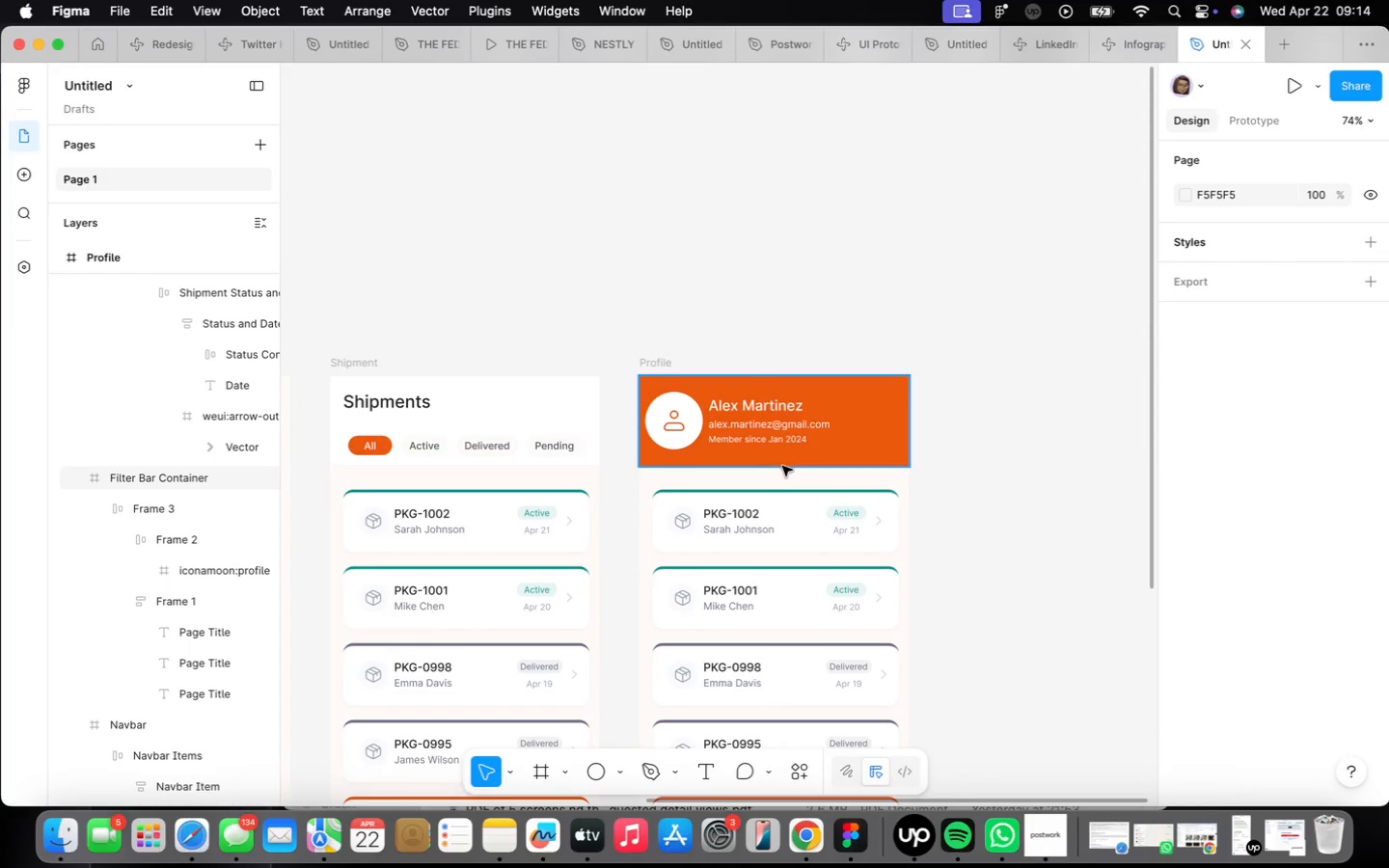 
scroll: coordinate [798, 571], scroll_direction: down, amount: 8.0
 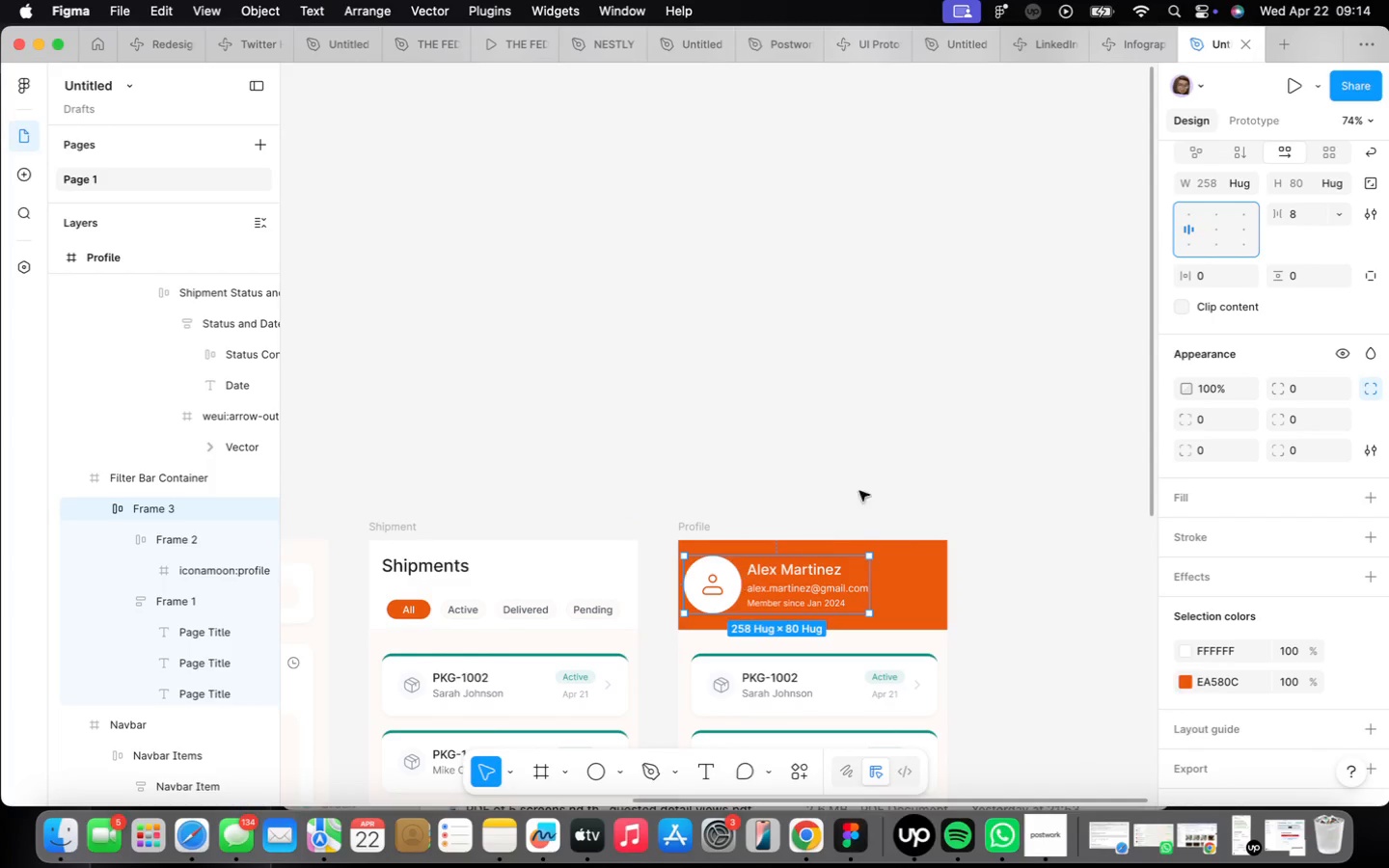 
scroll: coordinate [790, 460], scroll_direction: up, amount: 11.0
 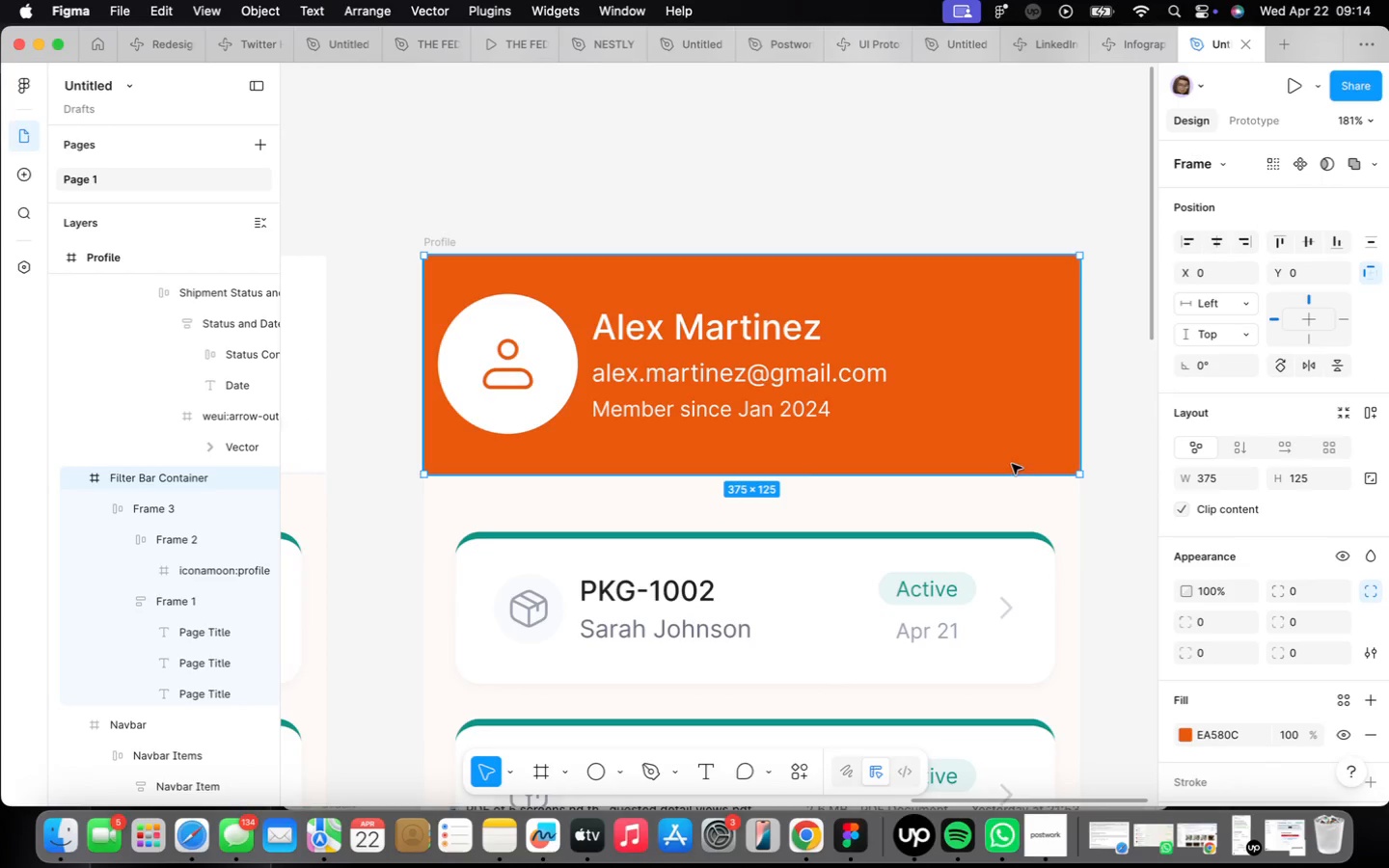 
left_click_drag(start_coordinate=[1008, 470], to_coordinate=[1013, 519])
 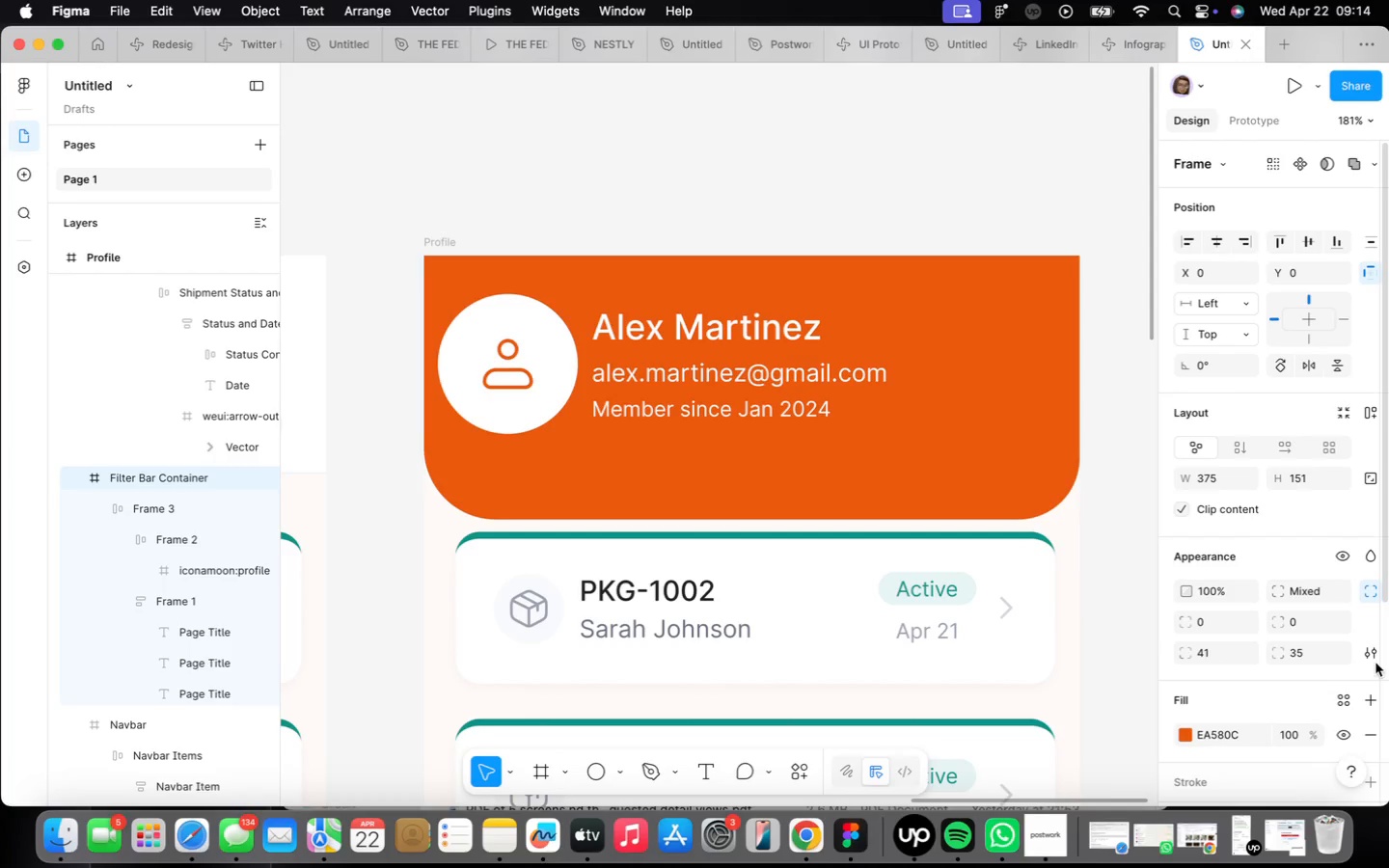 
wait(21.7)
 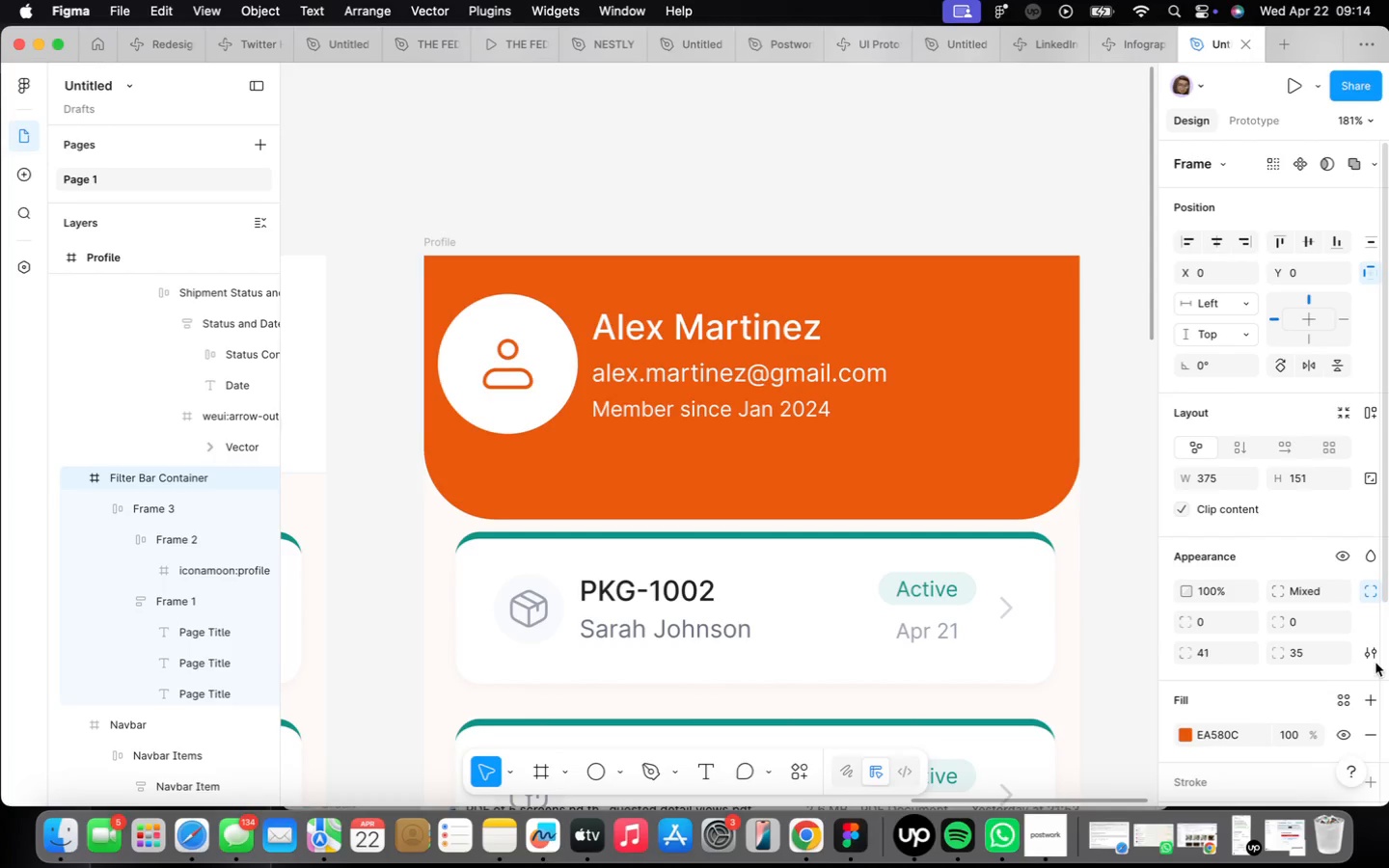 
left_click([1317, 653])
 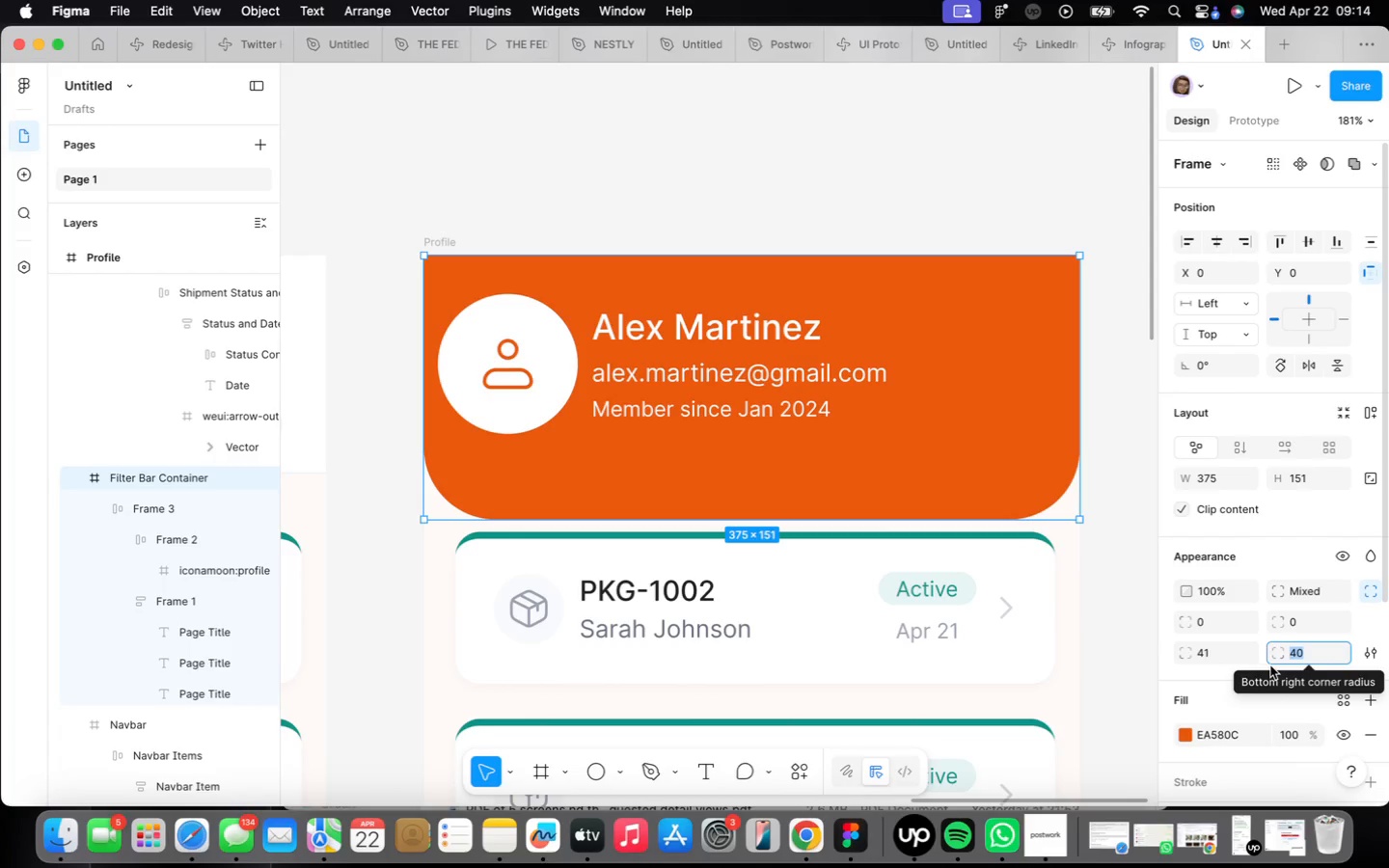 
type(41)
 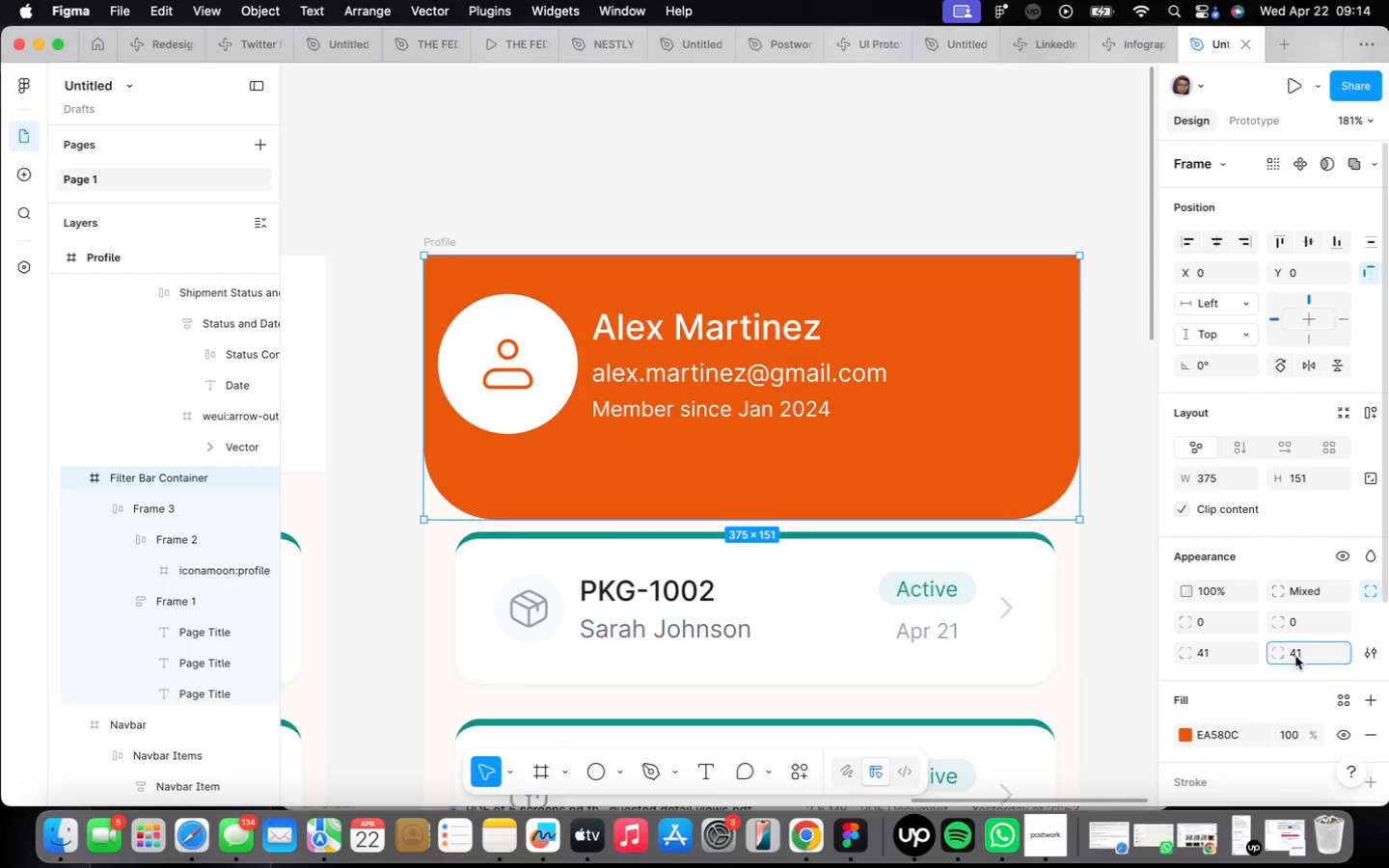 
key(Enter)
 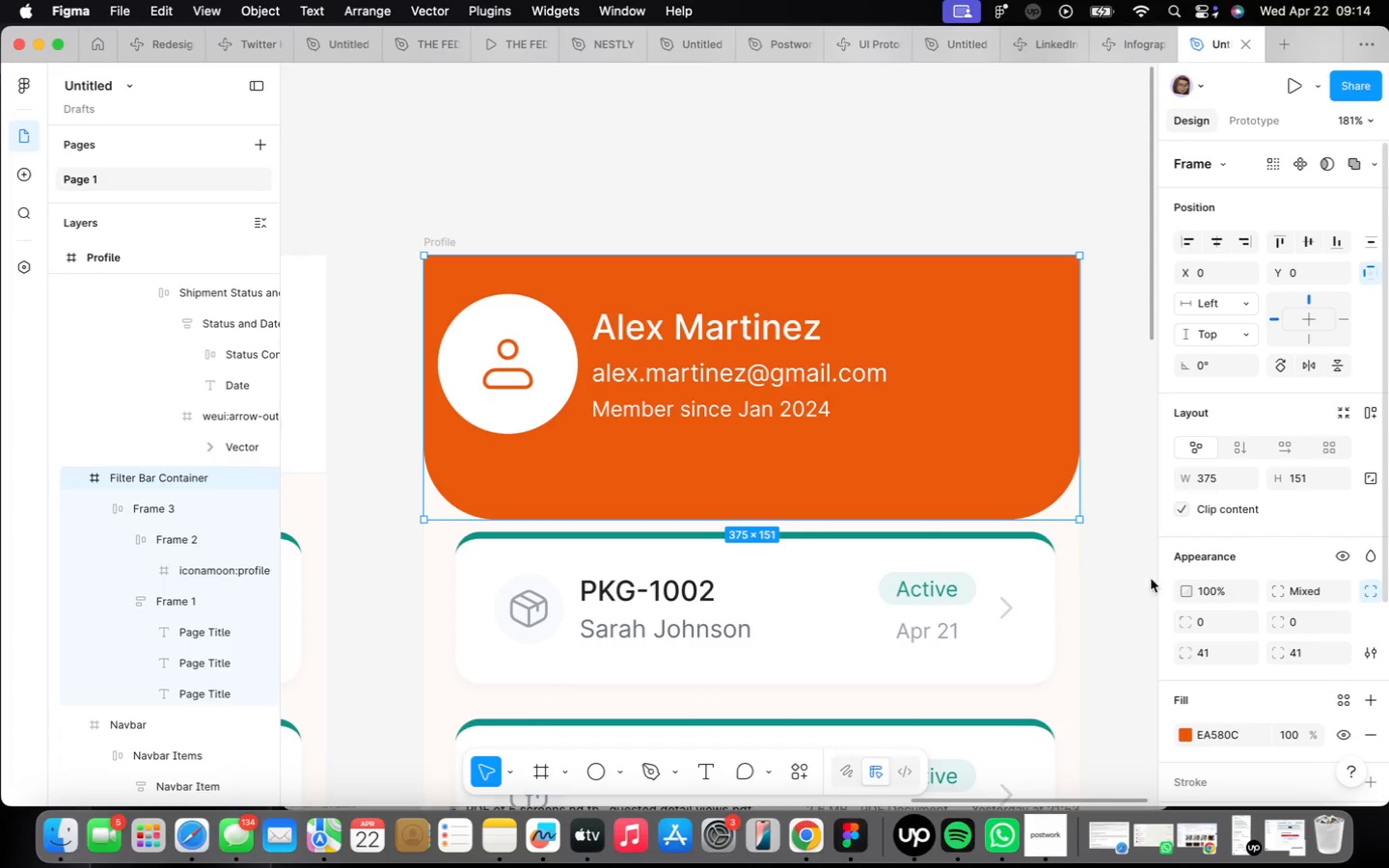 
left_click([1119, 530])
 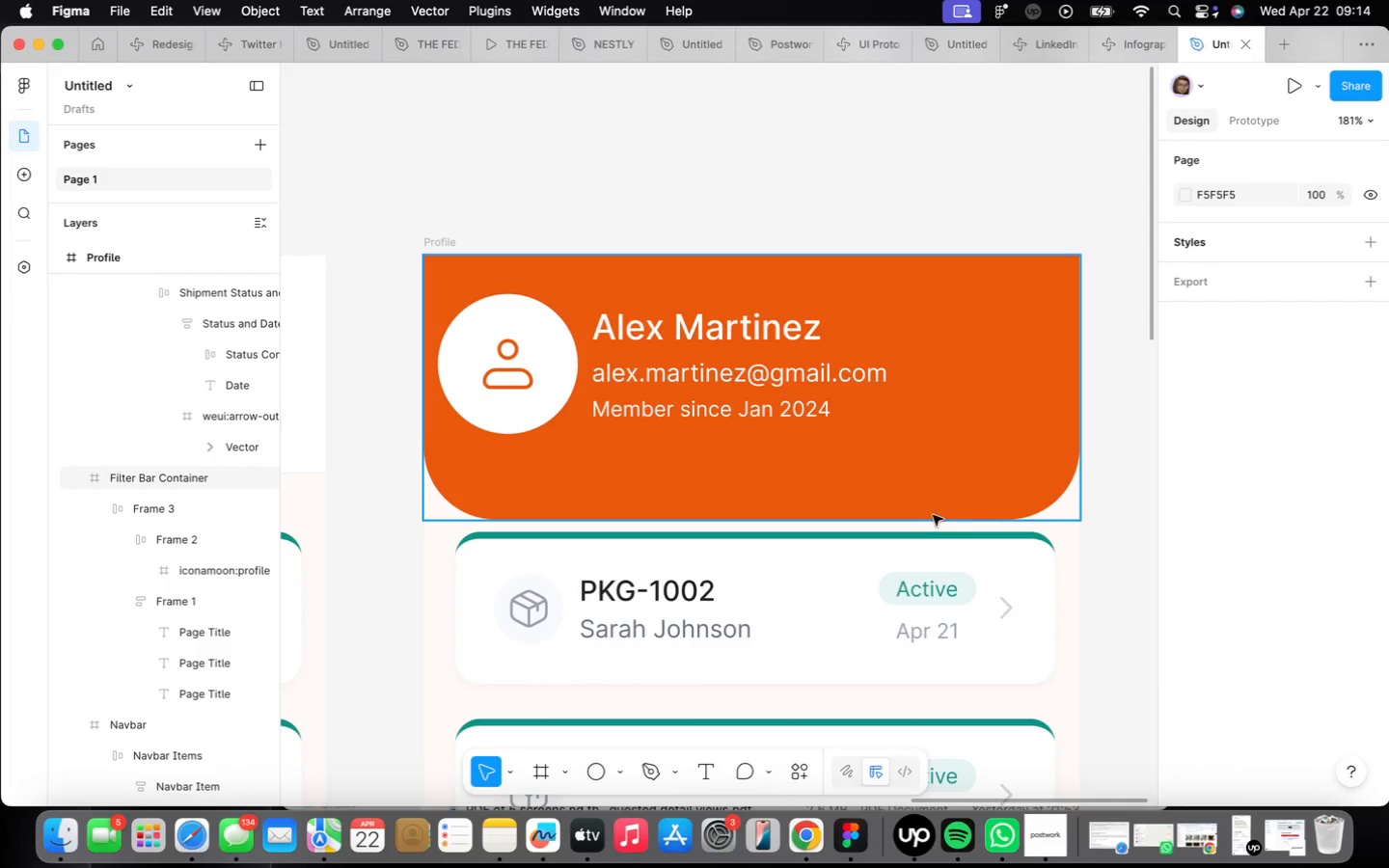 
left_click([931, 513])
 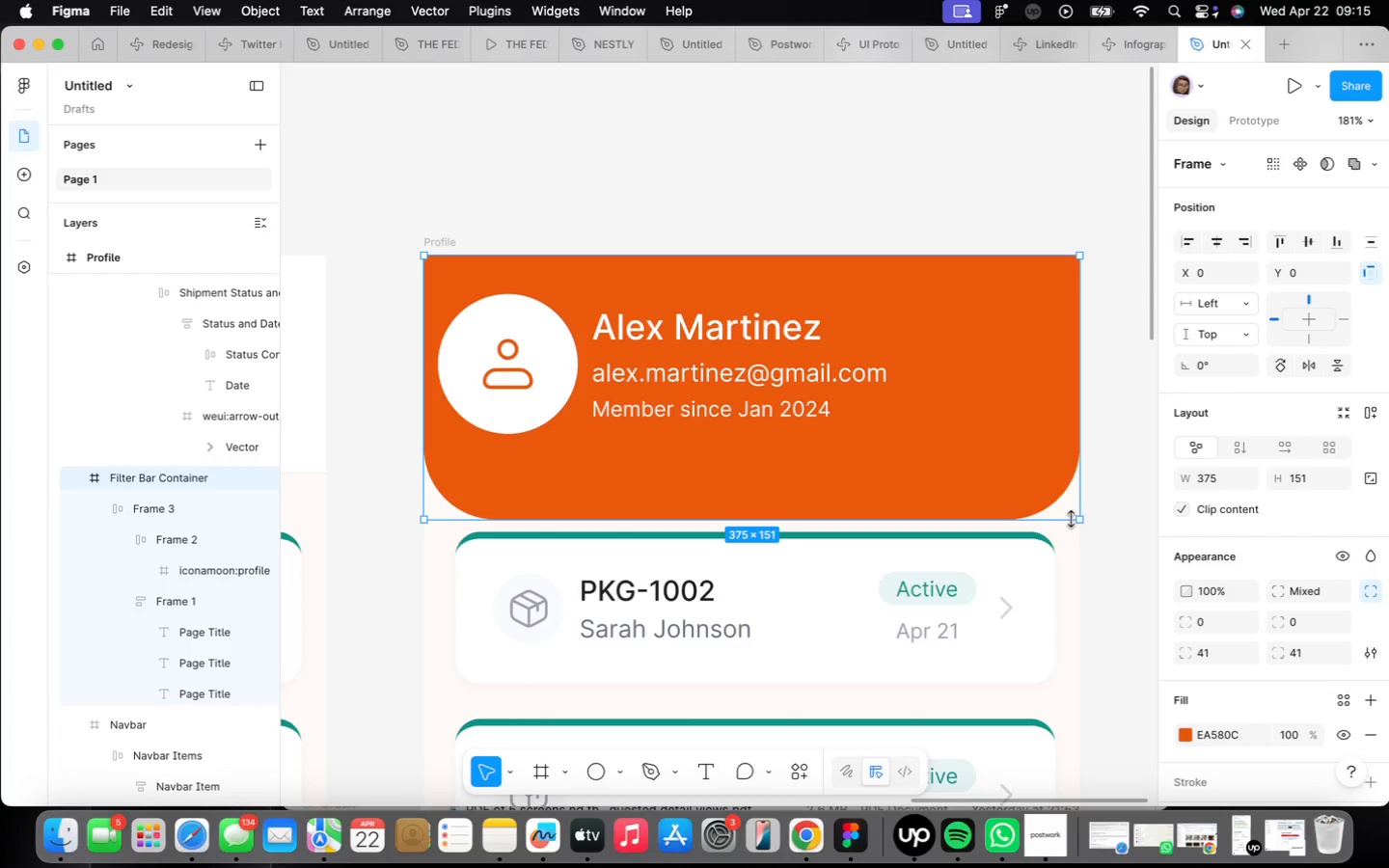 
wait(22.52)
 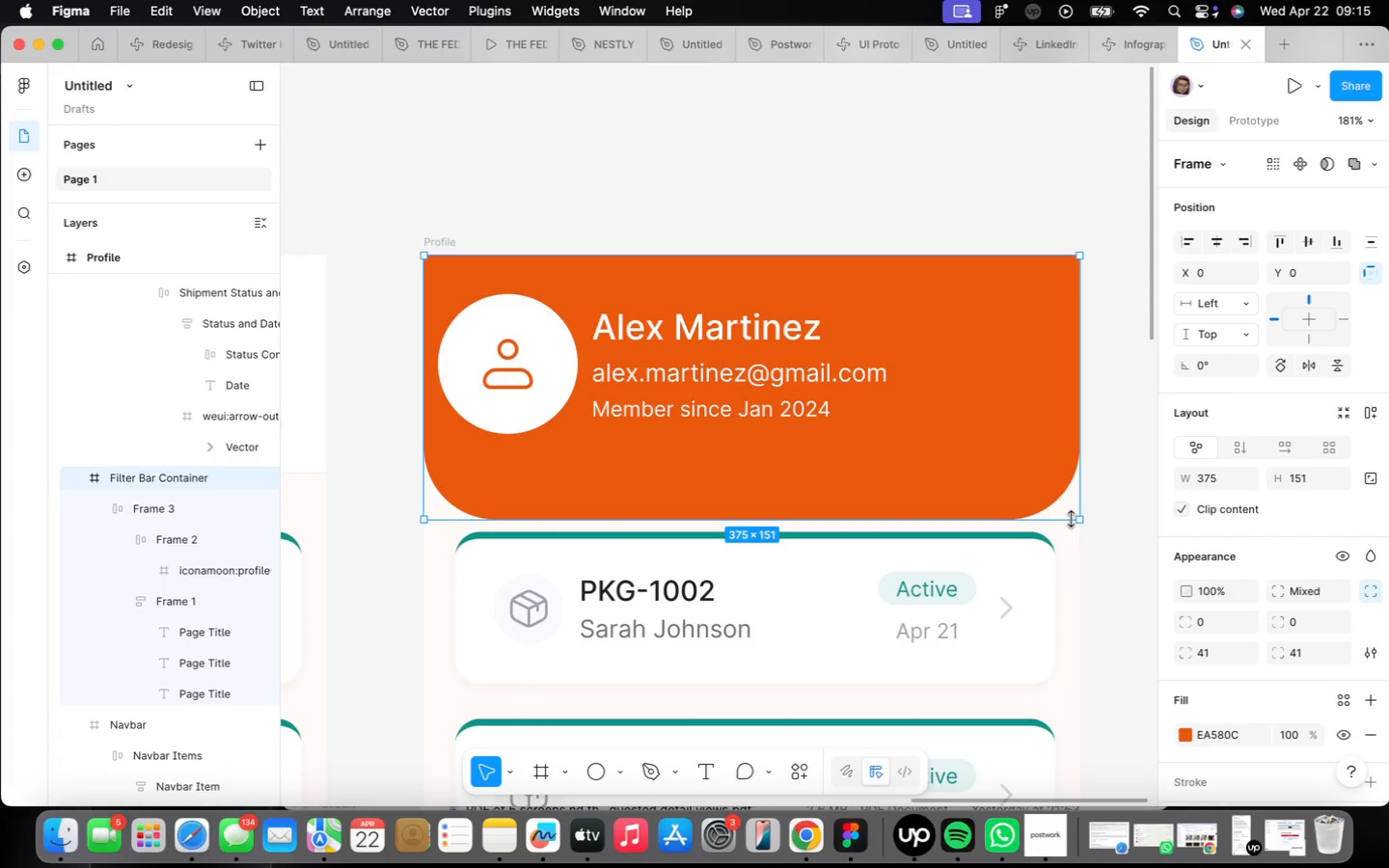 
left_click([1321, 652])
 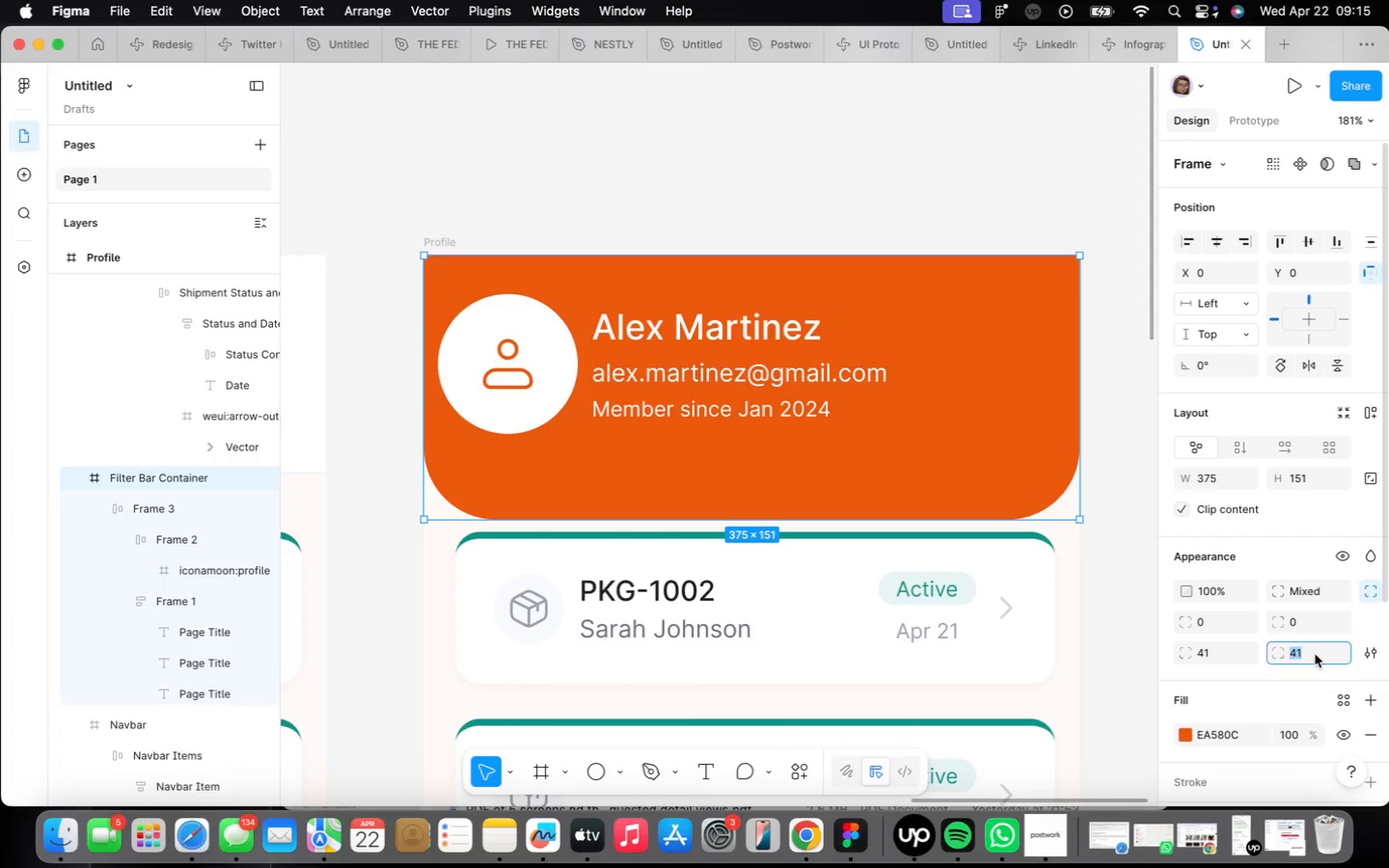 
key(2)
 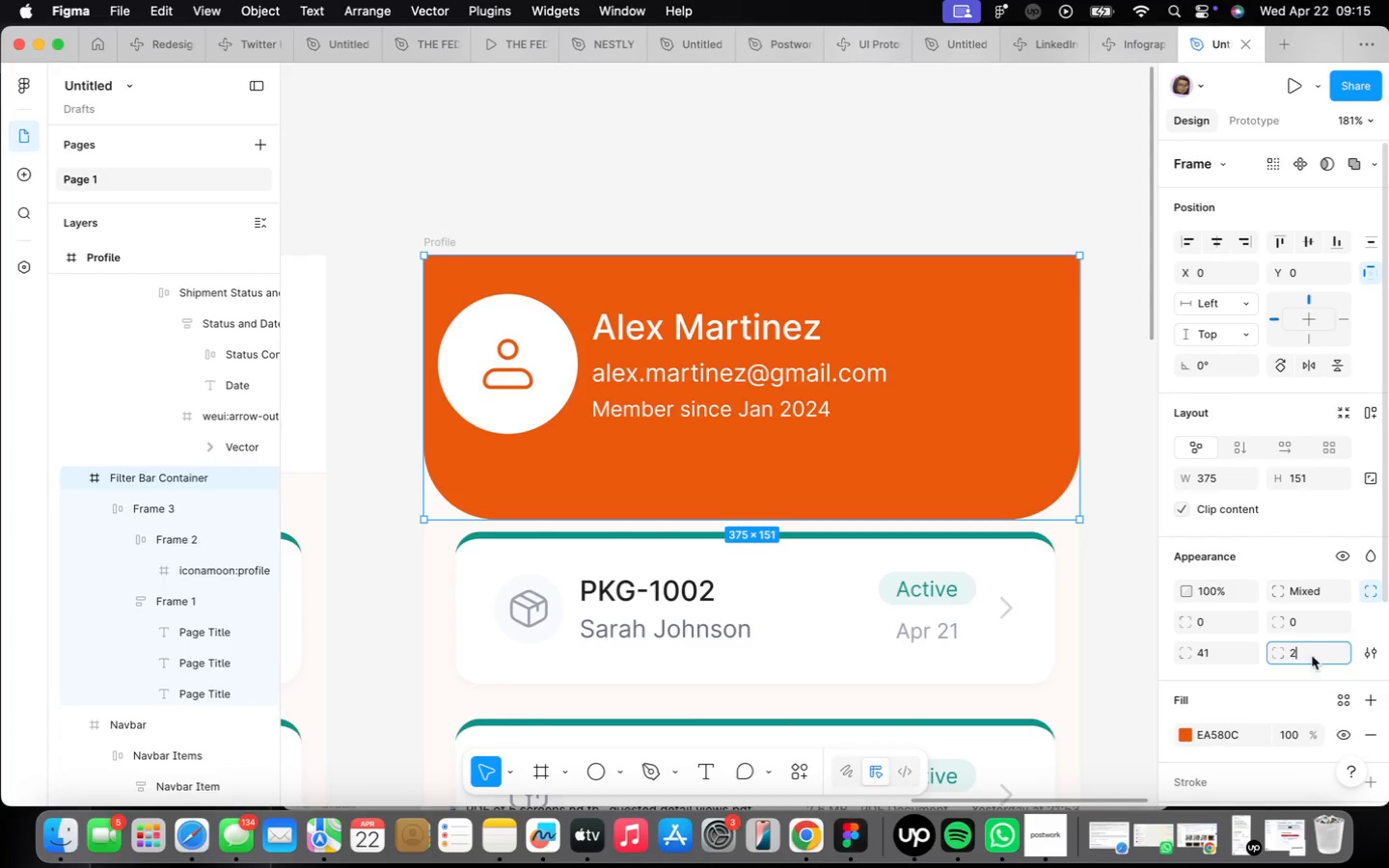 
type(828)
 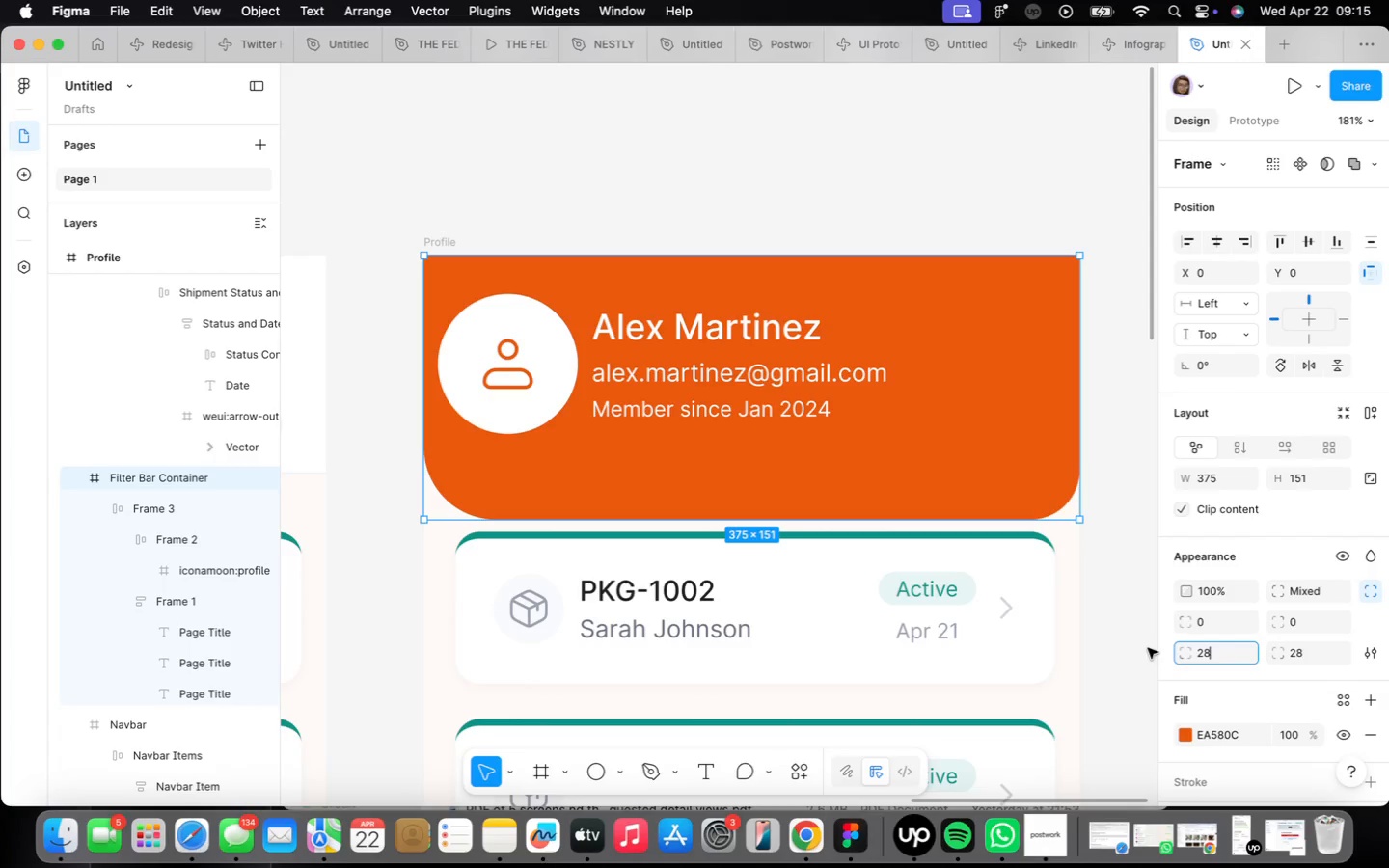 
left_click([1137, 638])
 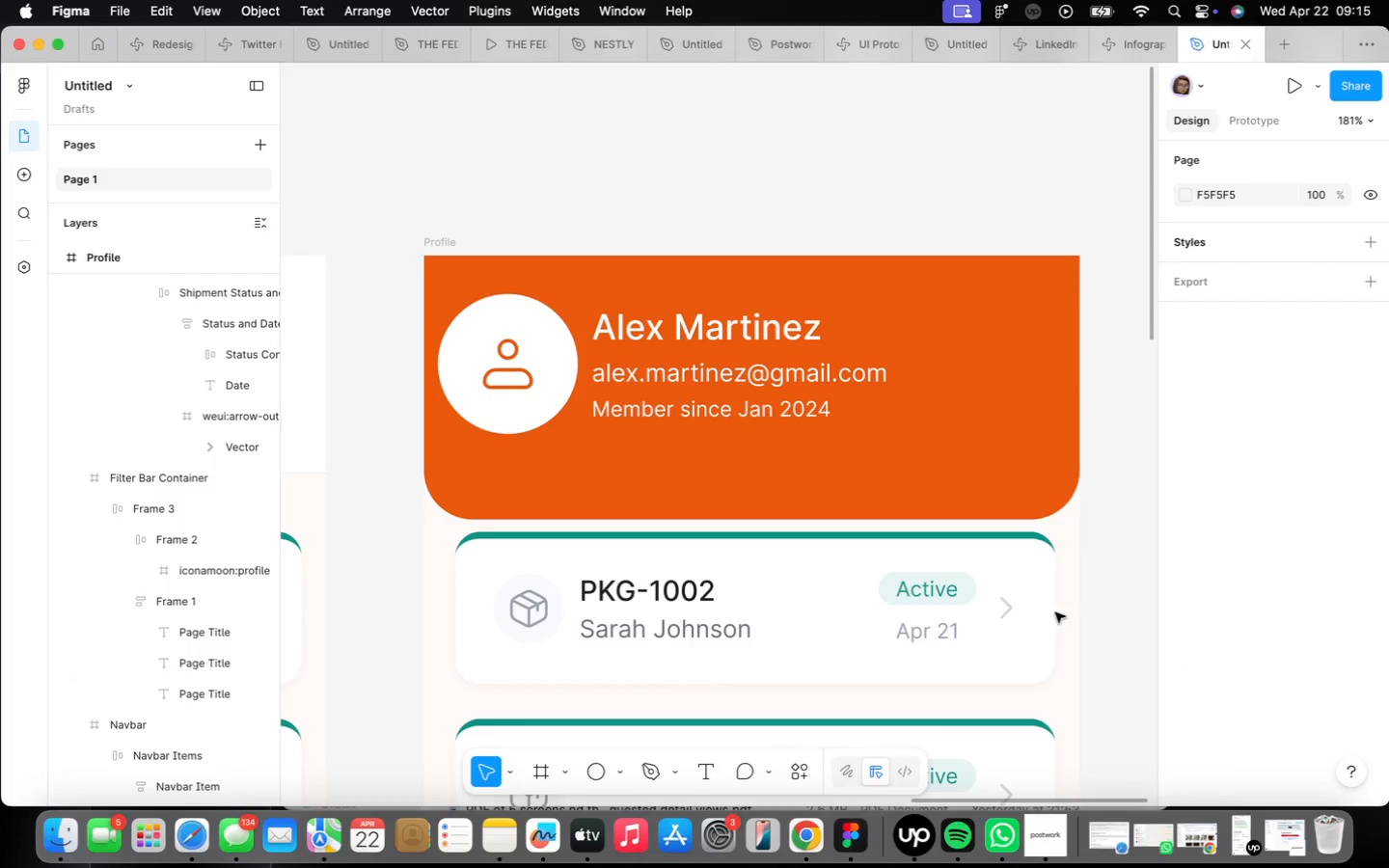 
scroll: coordinate [1032, 598], scroll_direction: down, amount: 8.0
 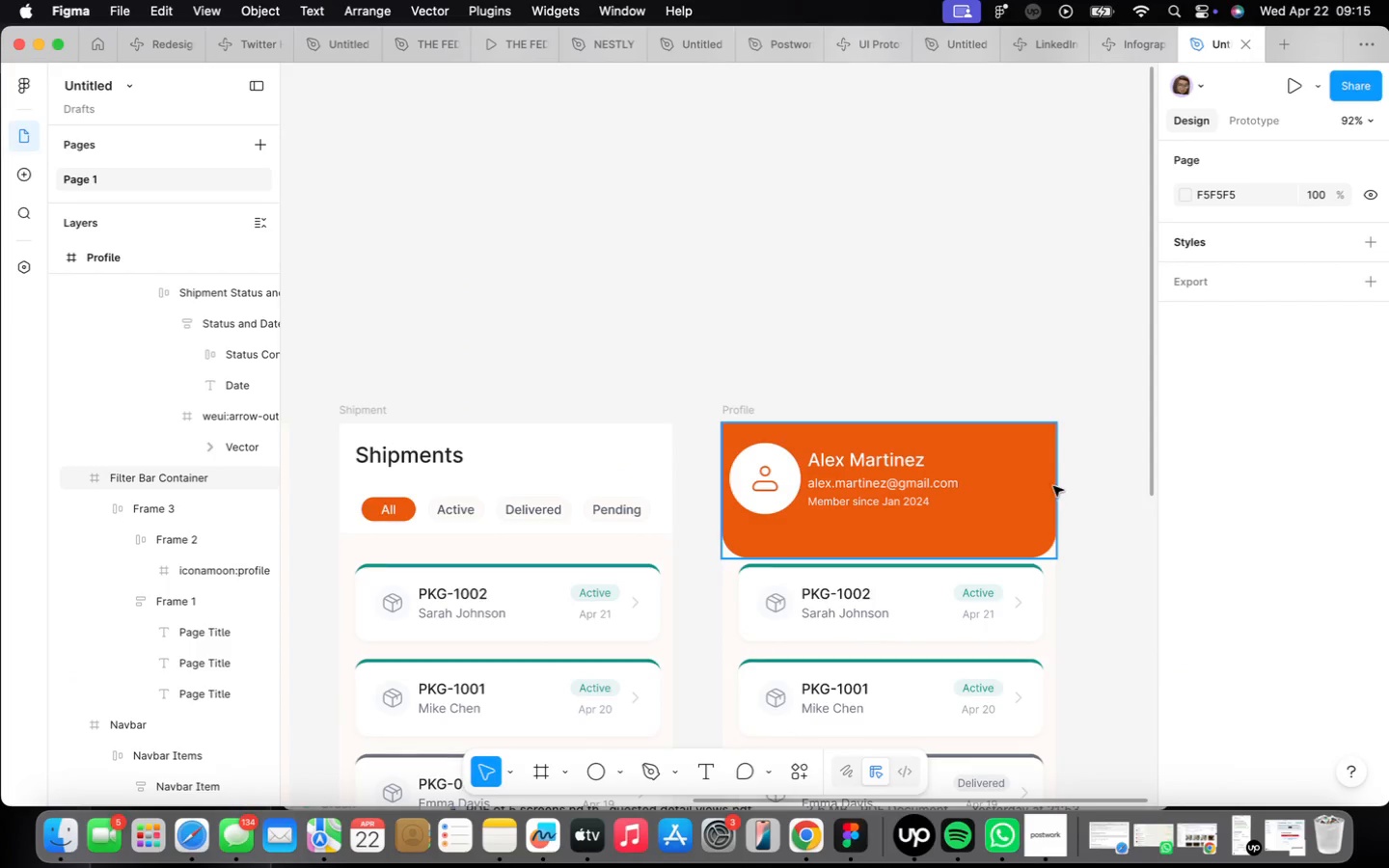 
left_click([1051, 488])
 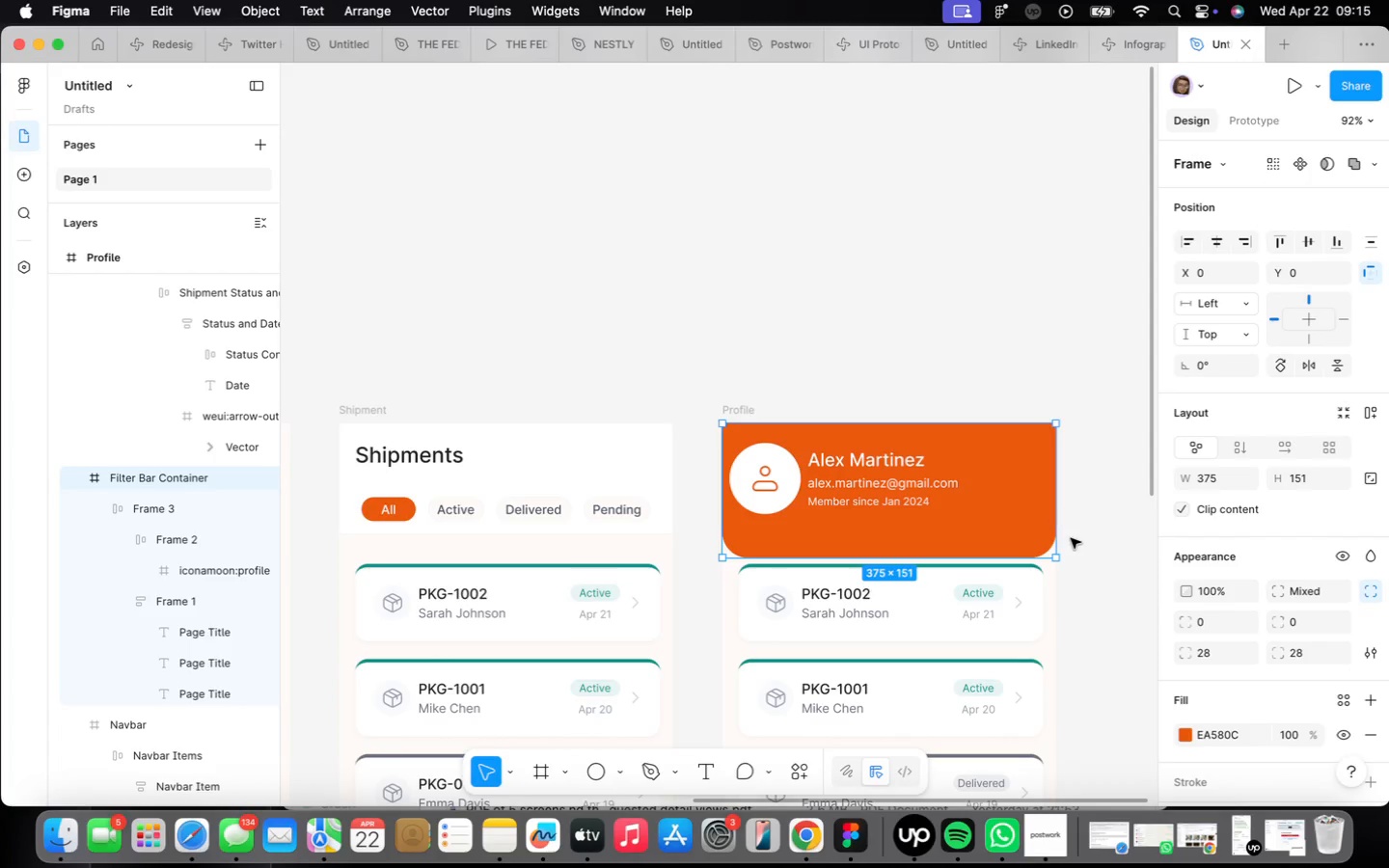 
scroll: coordinate [1072, 543], scroll_direction: up, amount: 7.0
 